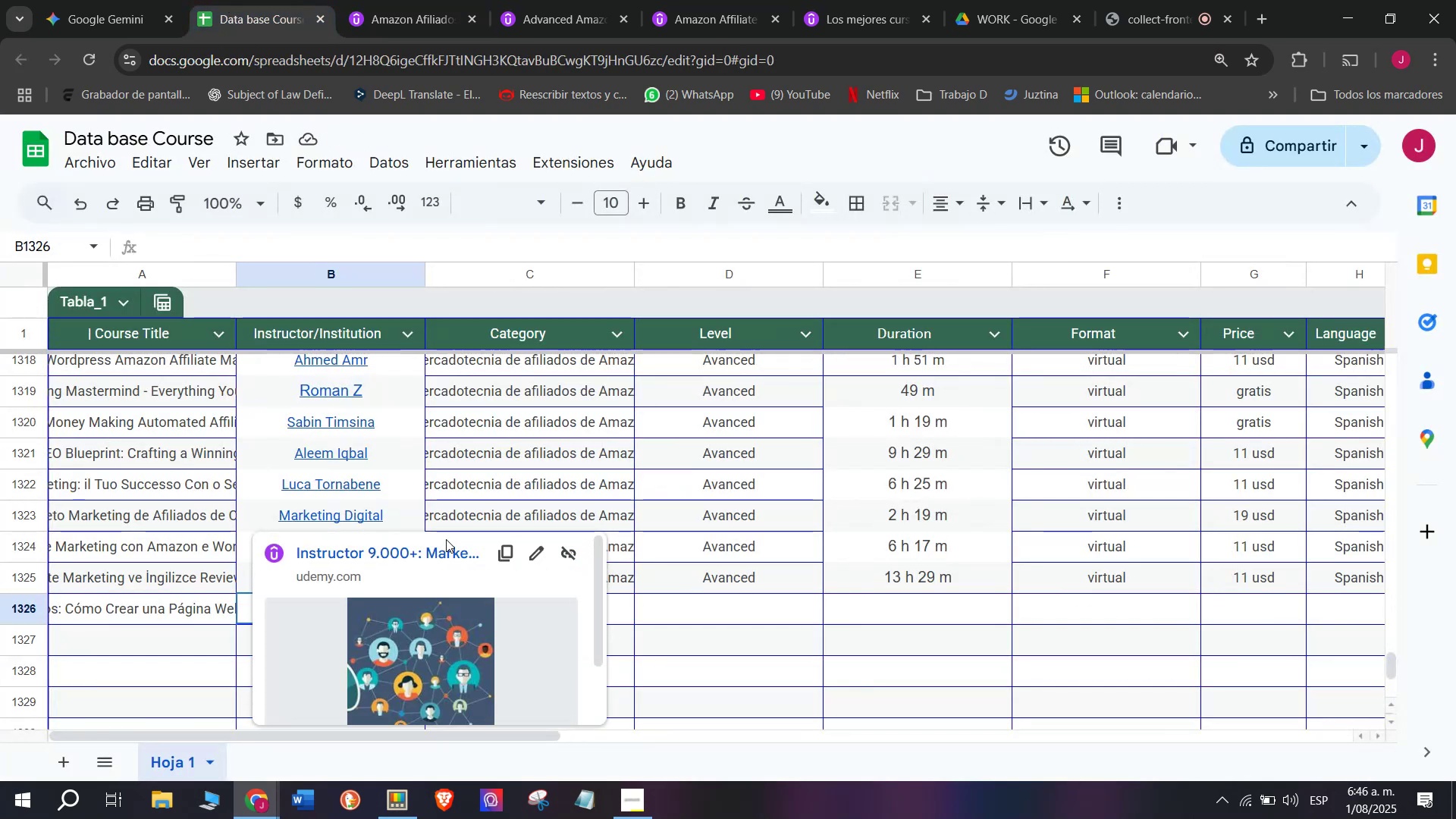 
mouse_move([447, 576])
 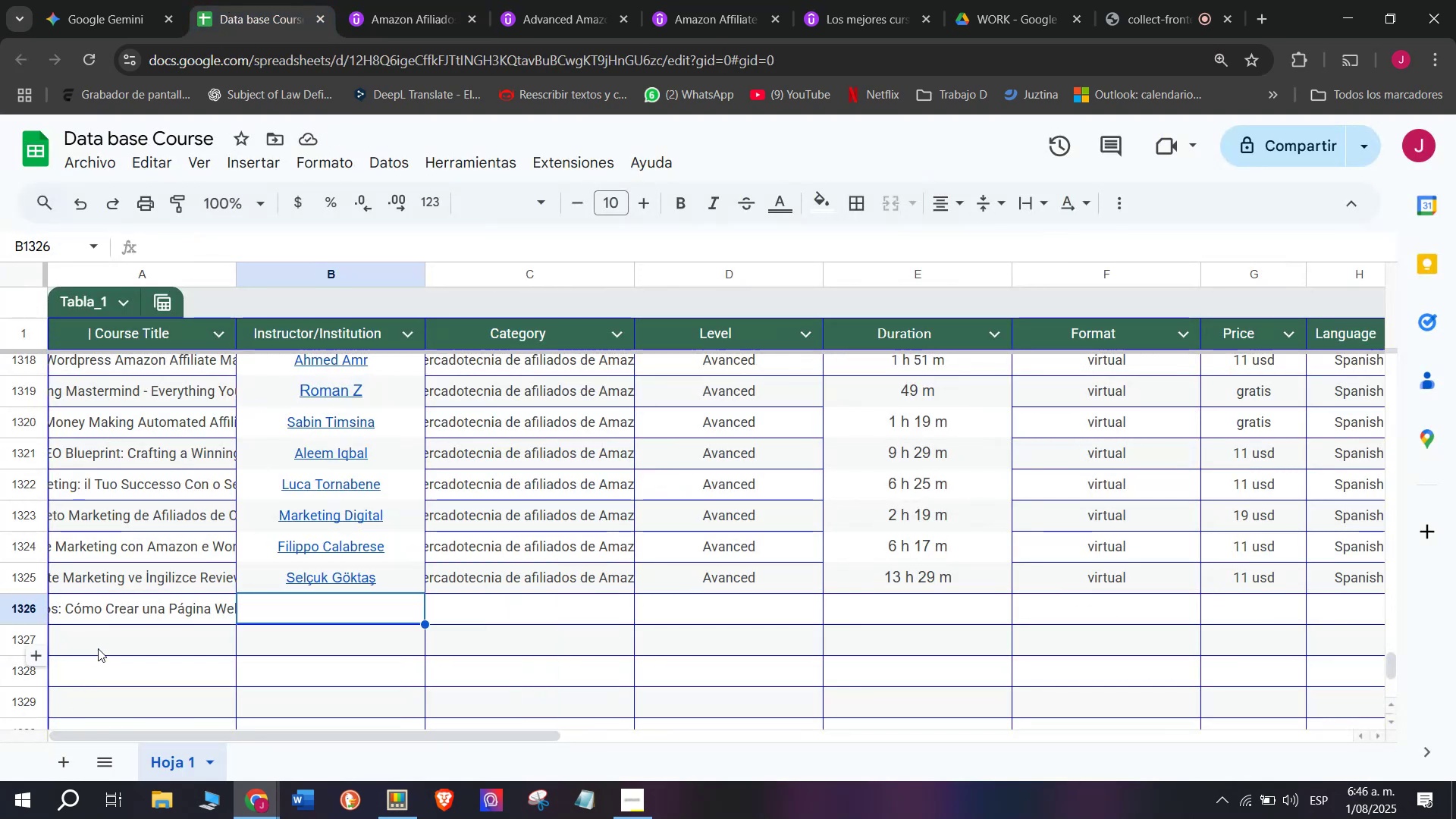 
key(Z)
 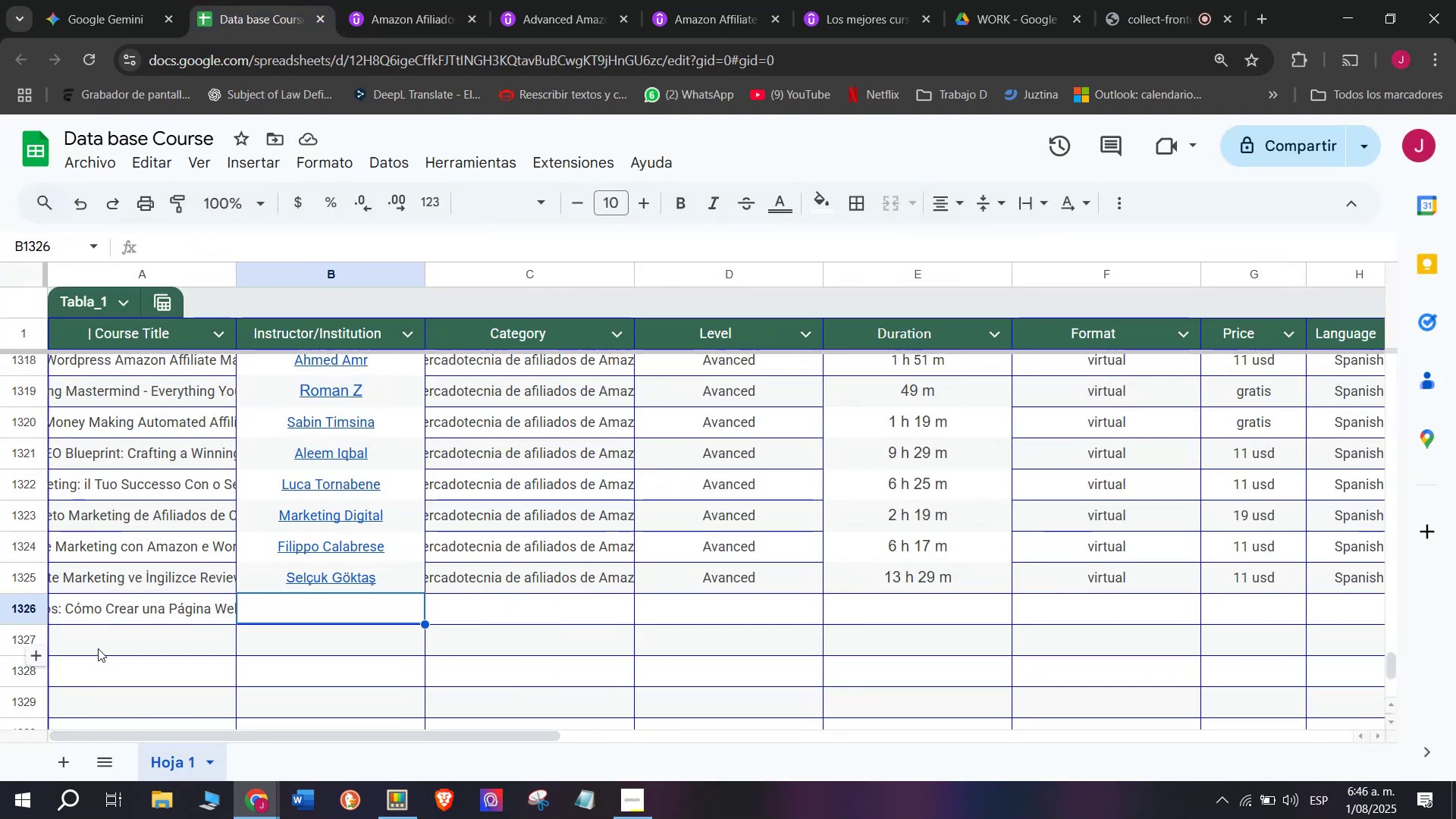 
key(Control+ControlLeft)
 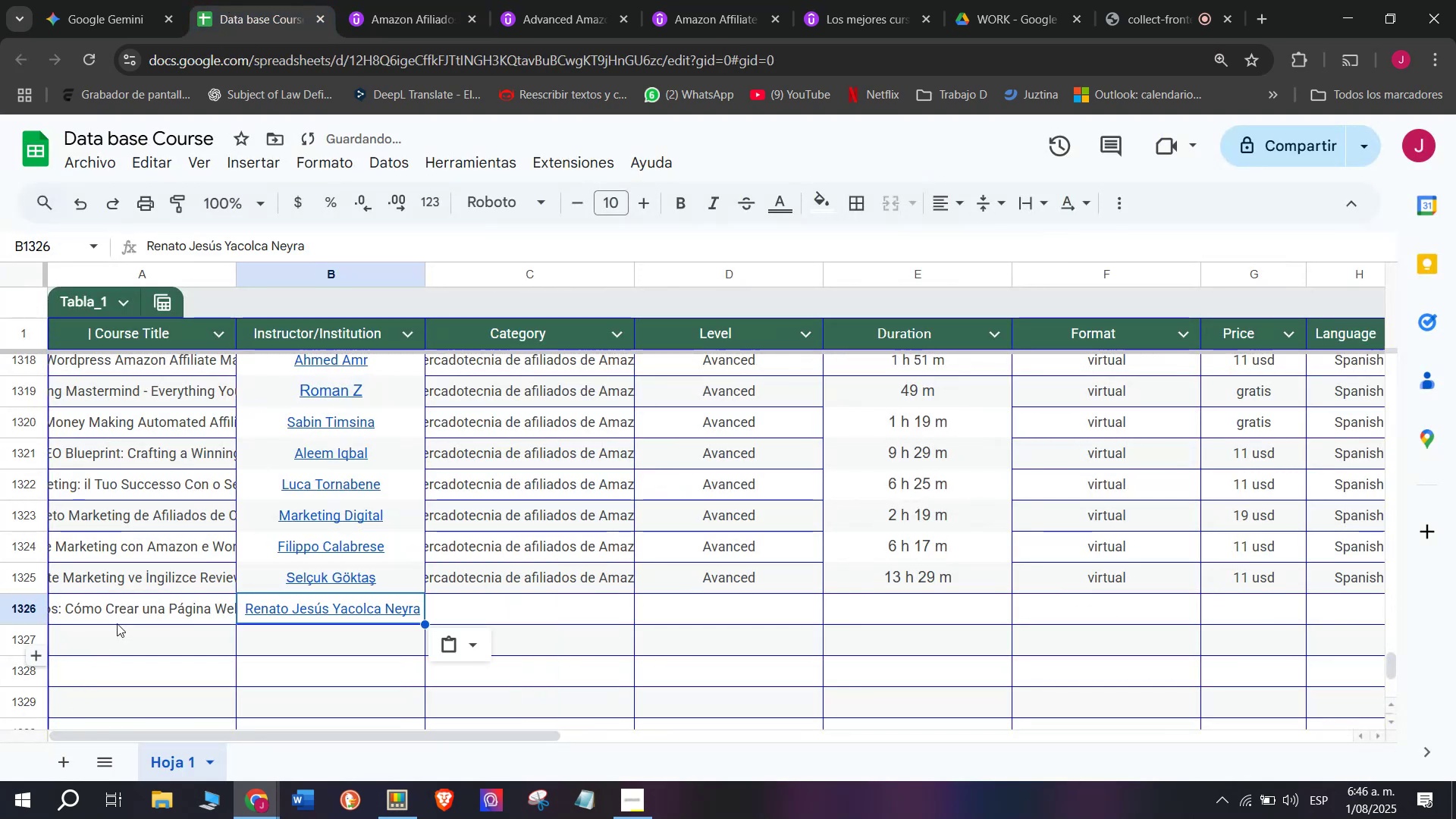 
key(Control+V)
 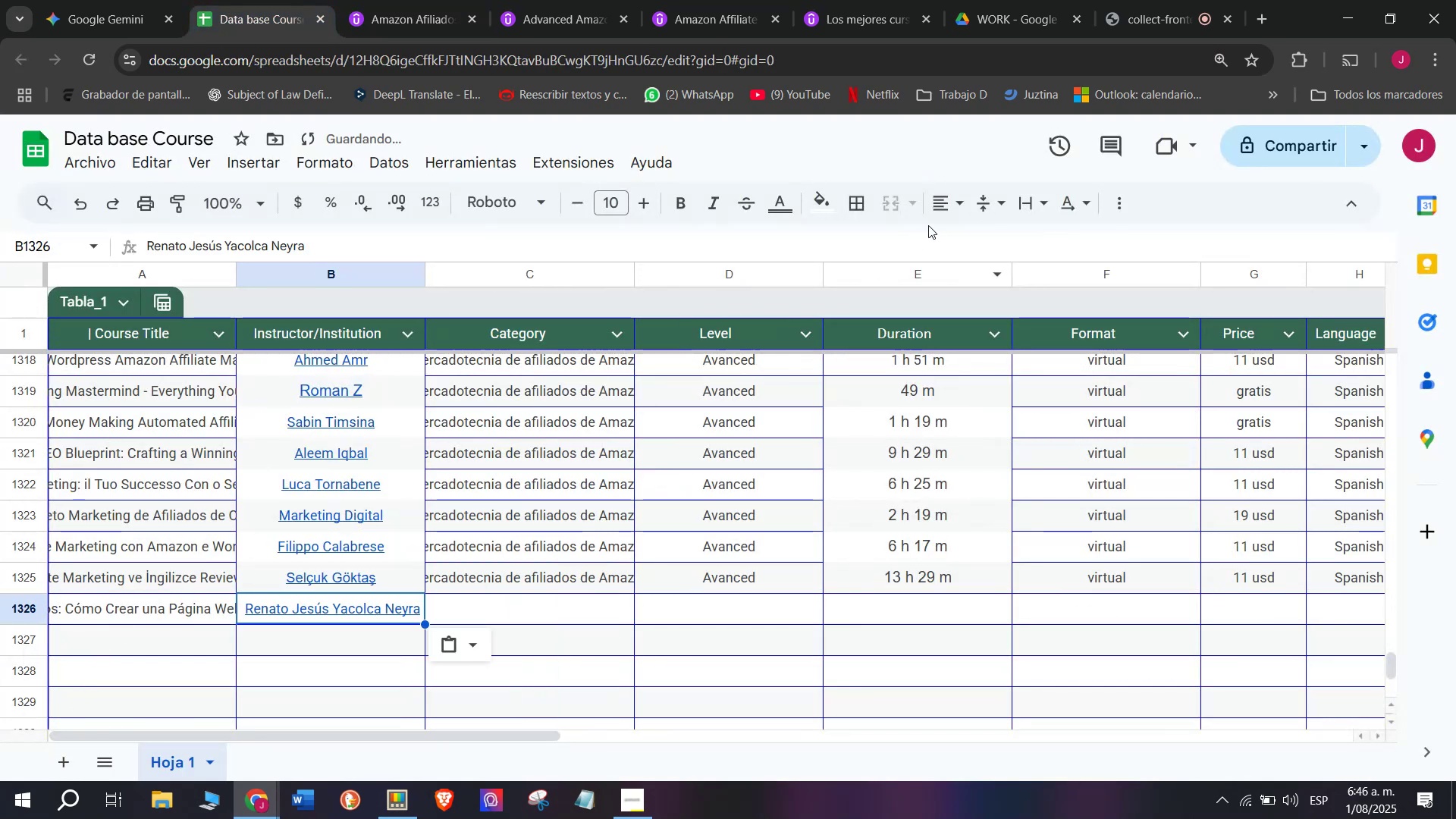 
left_click([965, 200])
 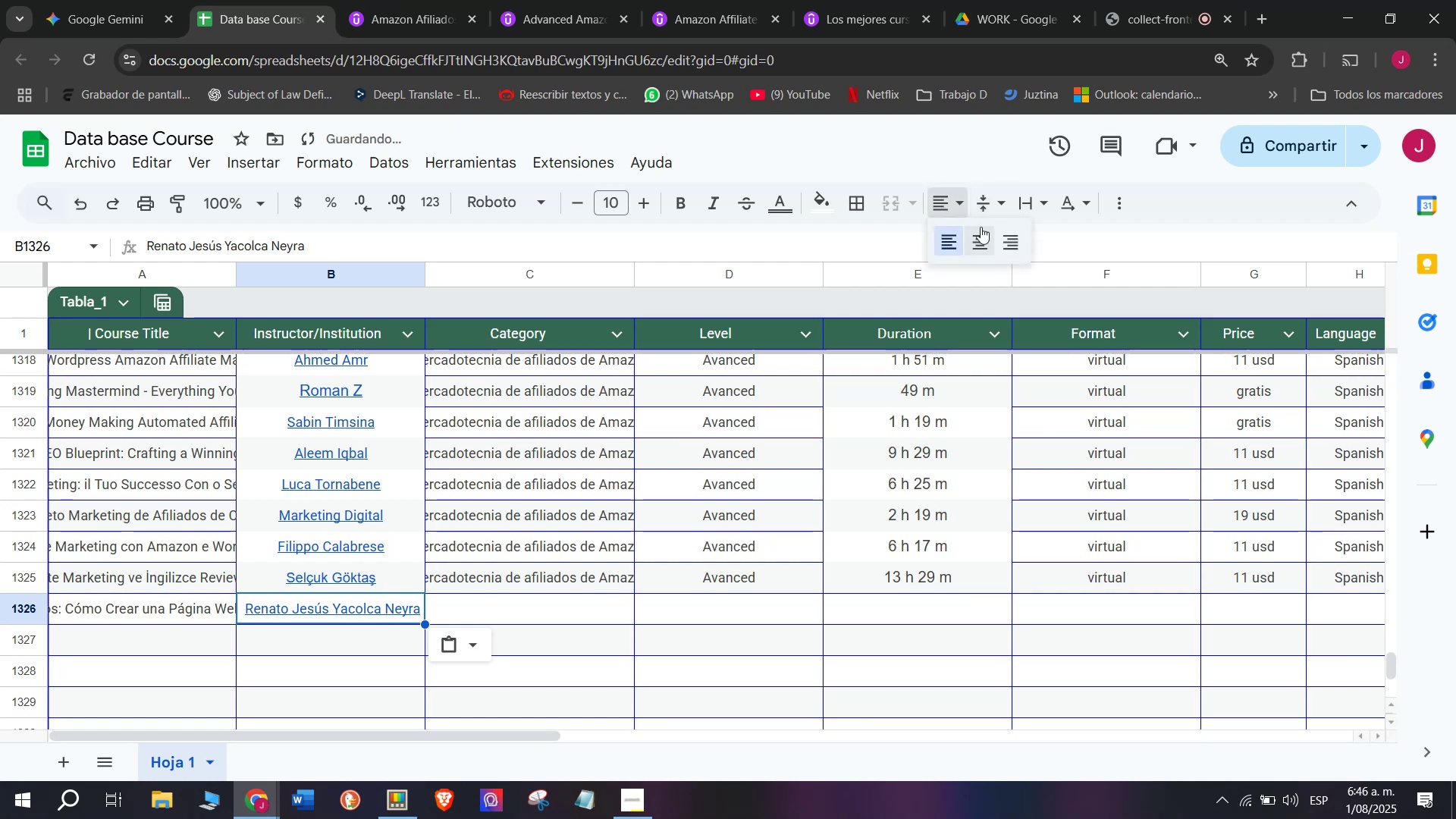 
left_click([982, 227])
 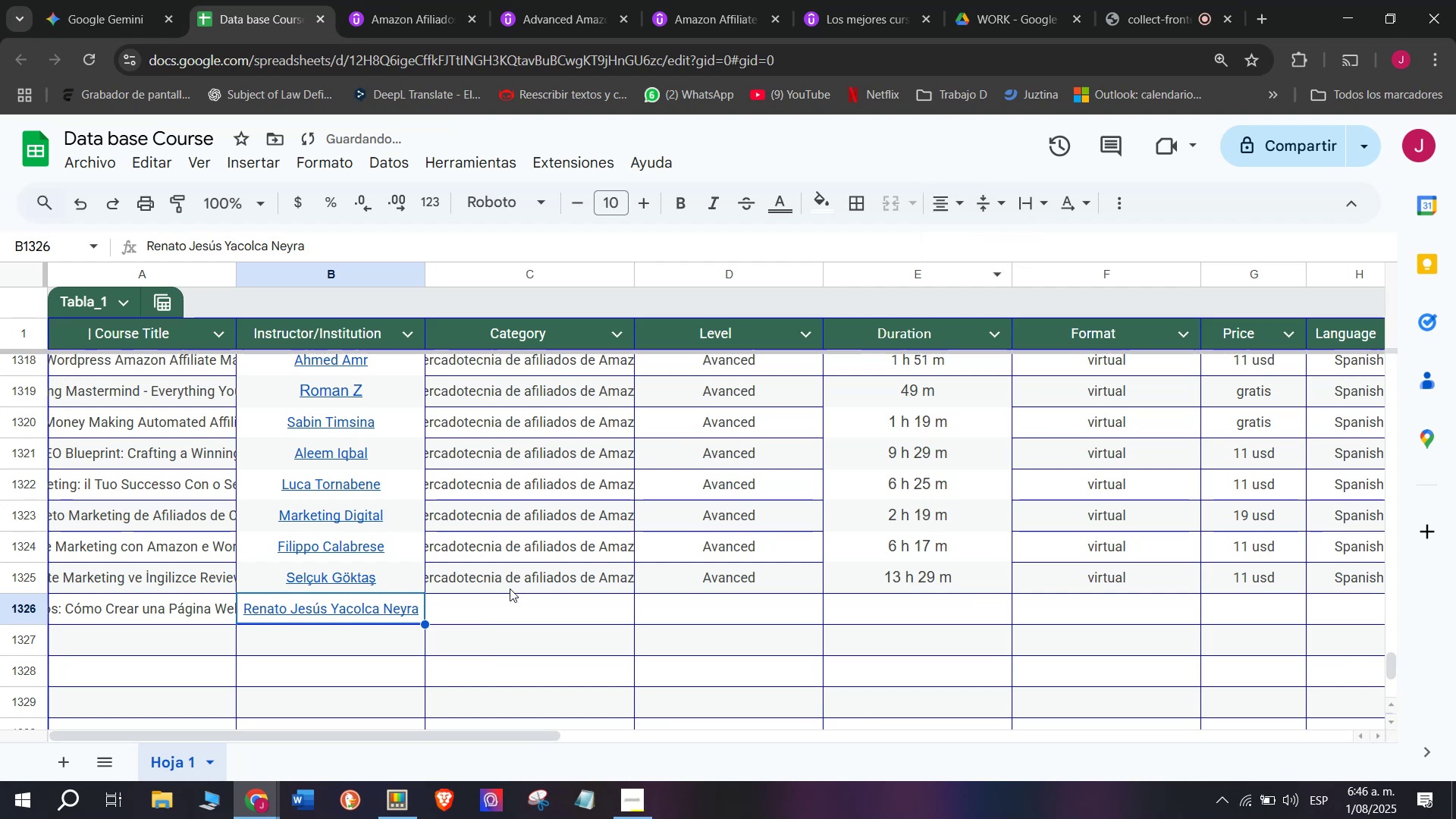 
key(Control+ControlLeft)
 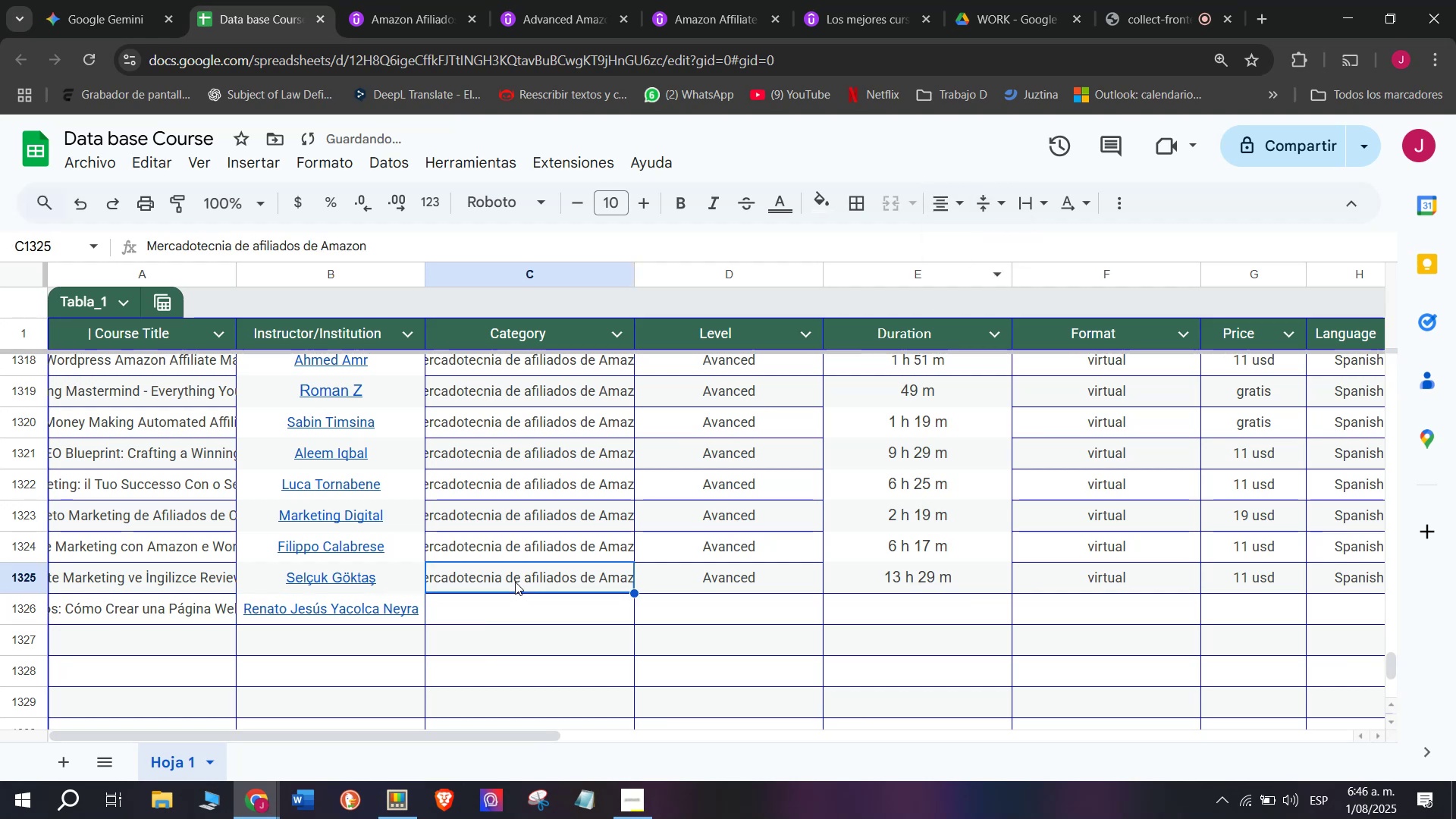 
key(Break)
 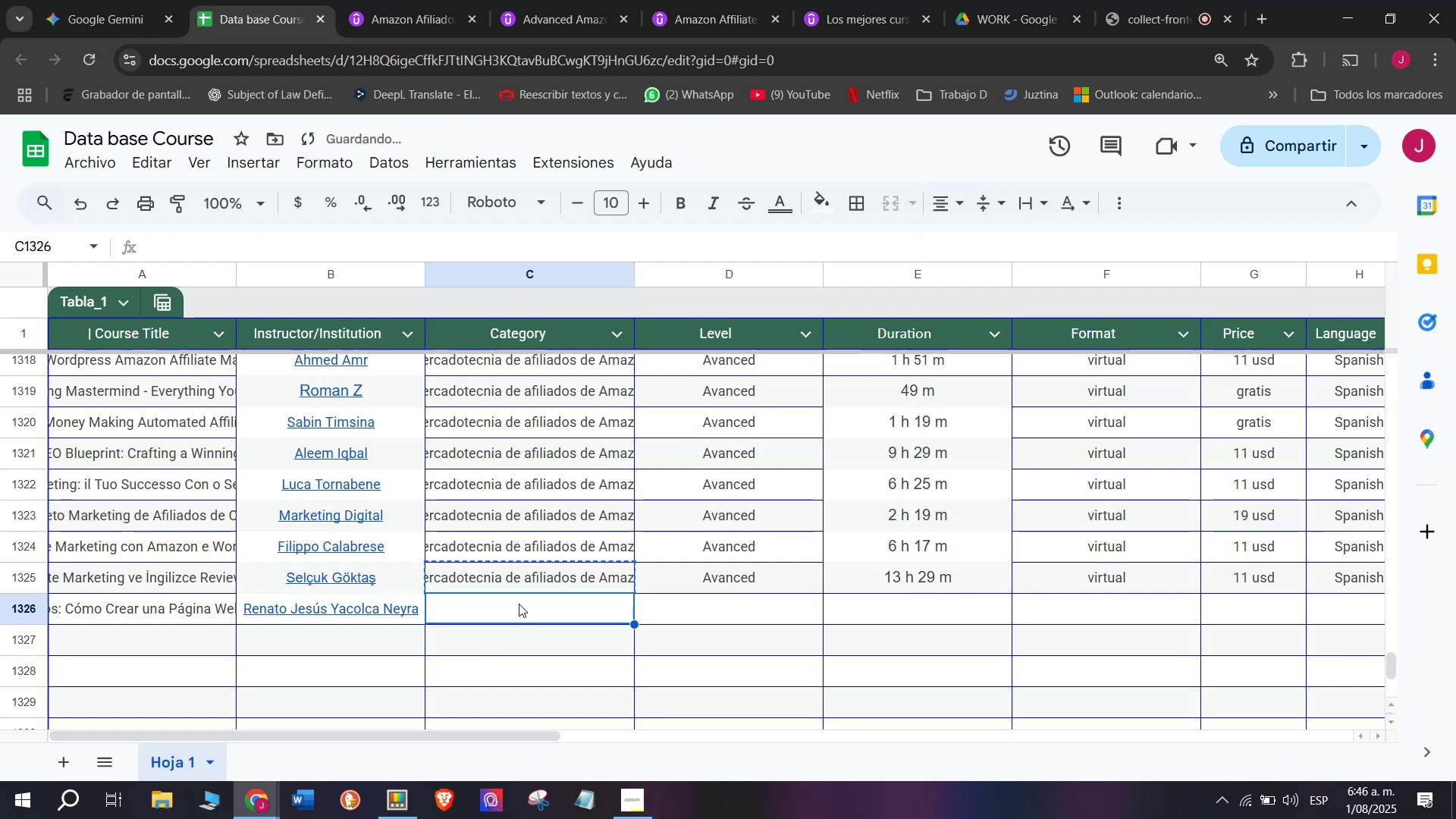 
key(Control+C)
 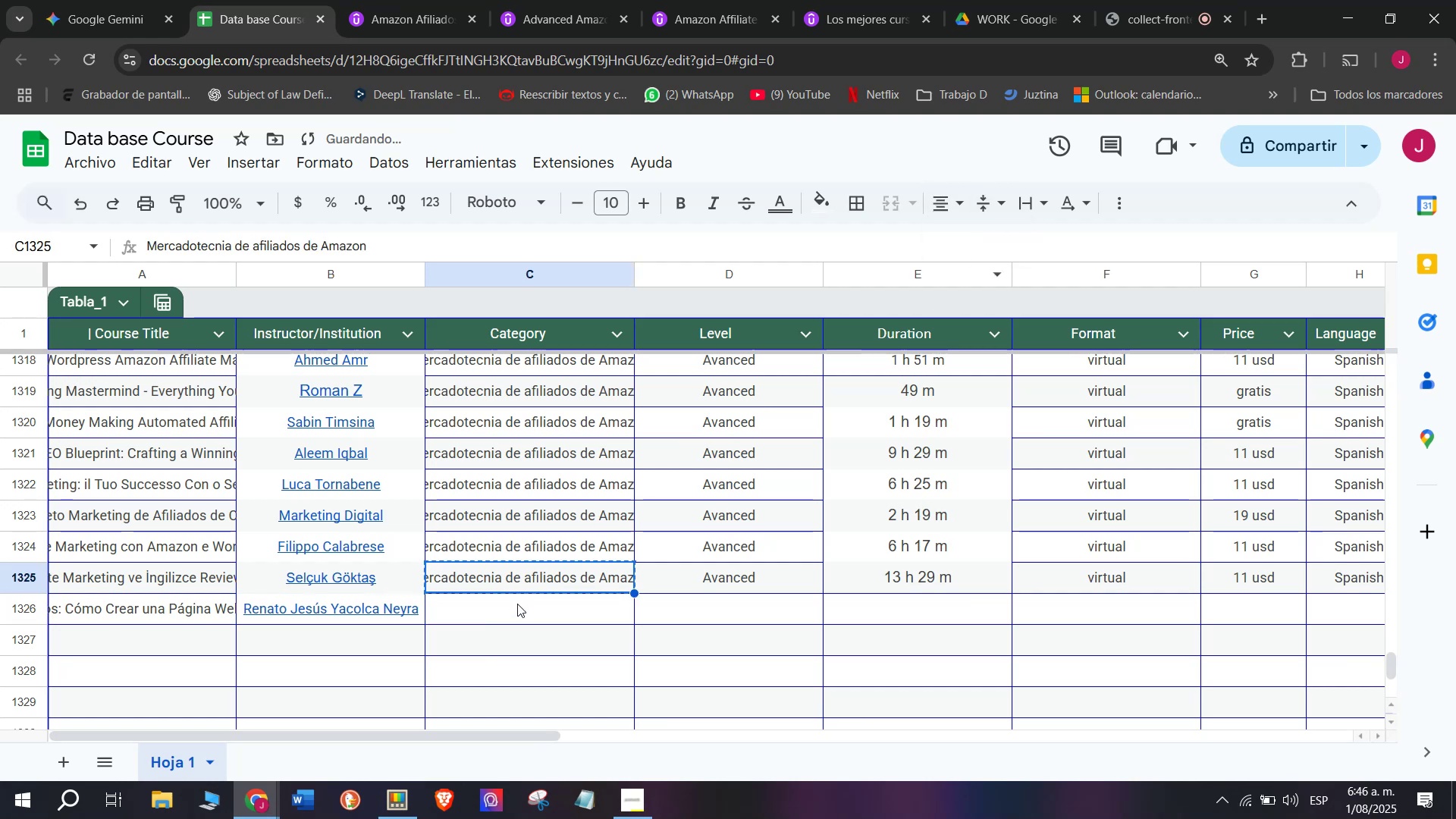 
left_click([517, 604])
 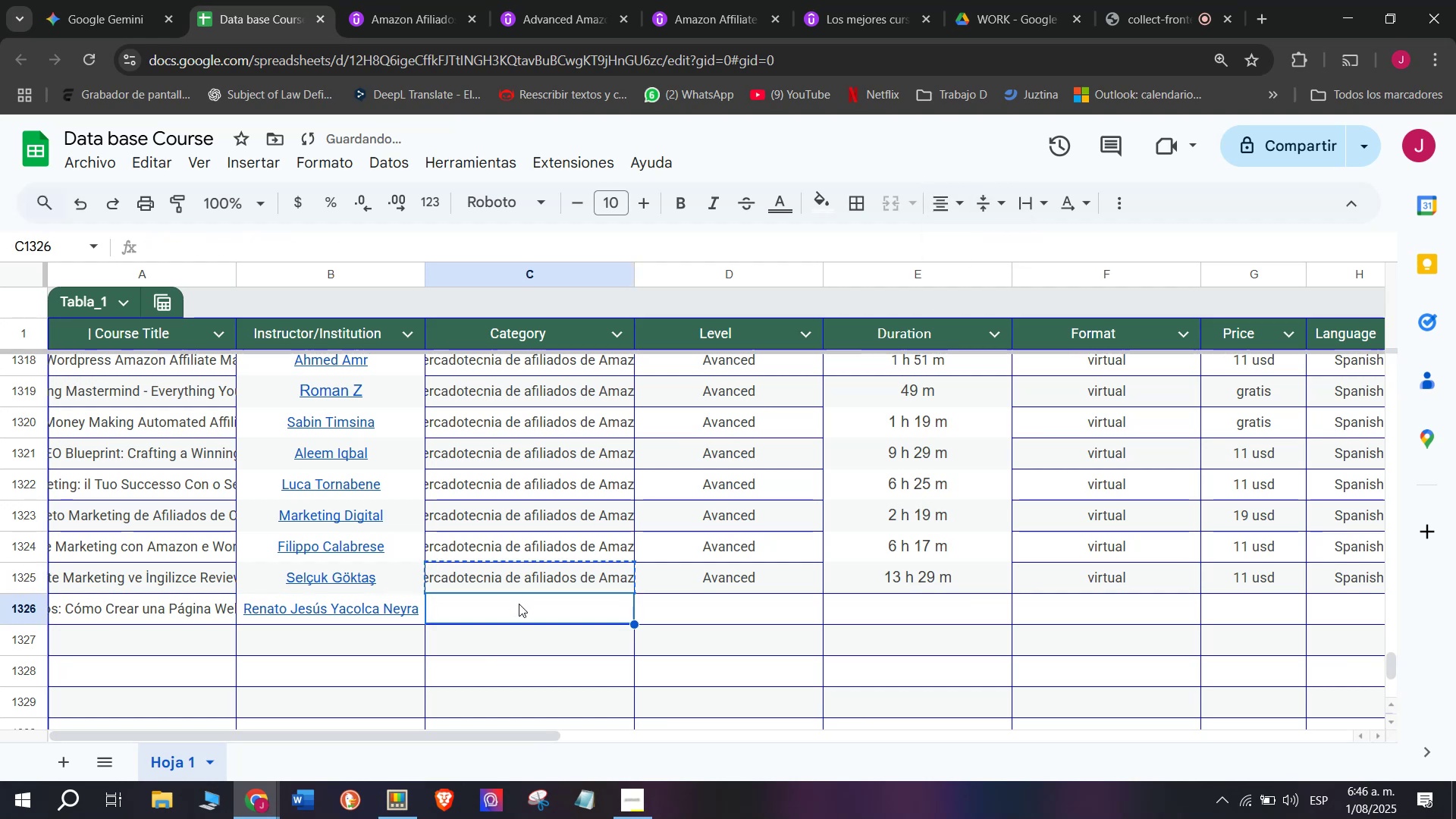 
key(Z)
 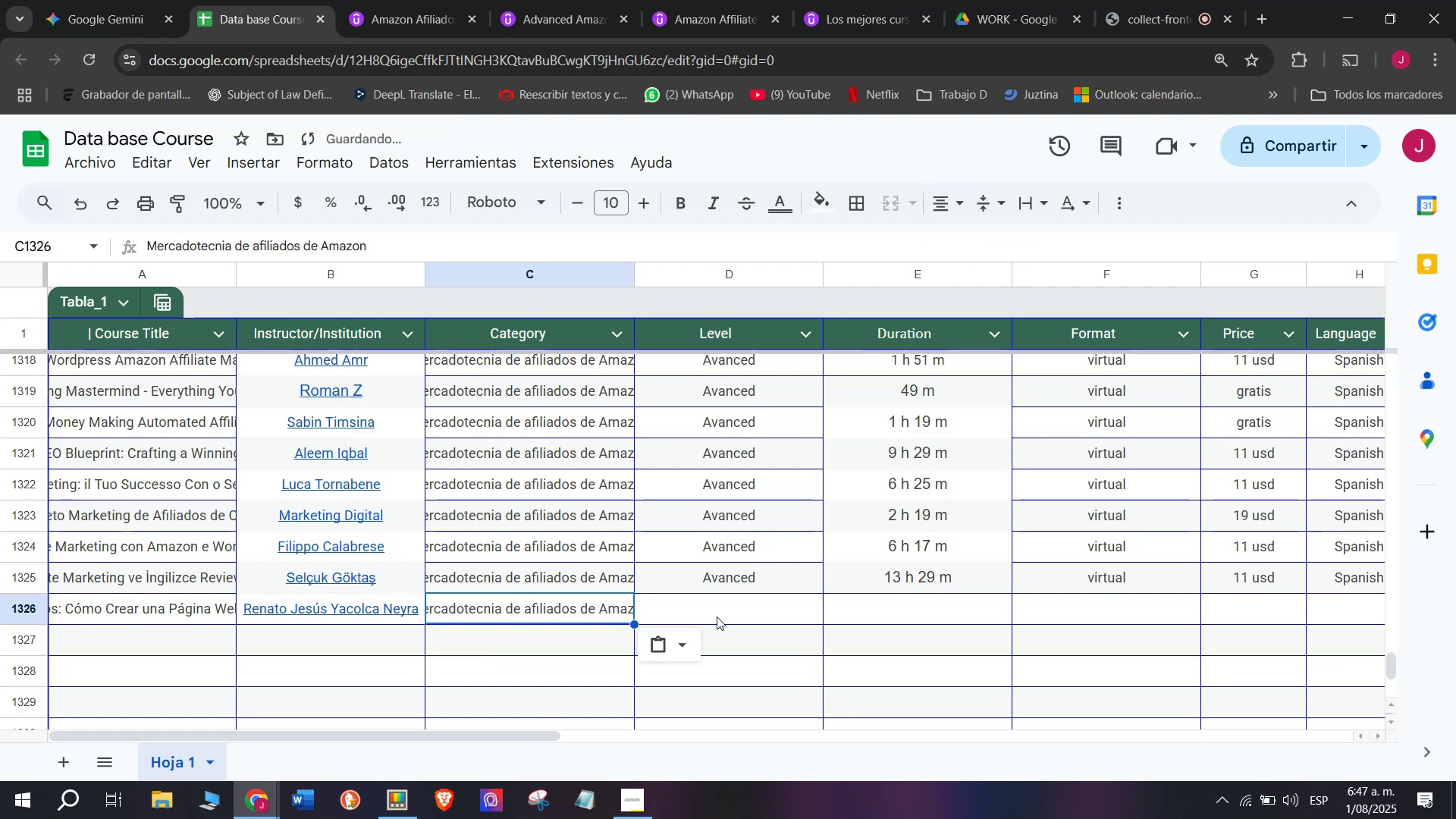 
key(Control+ControlLeft)
 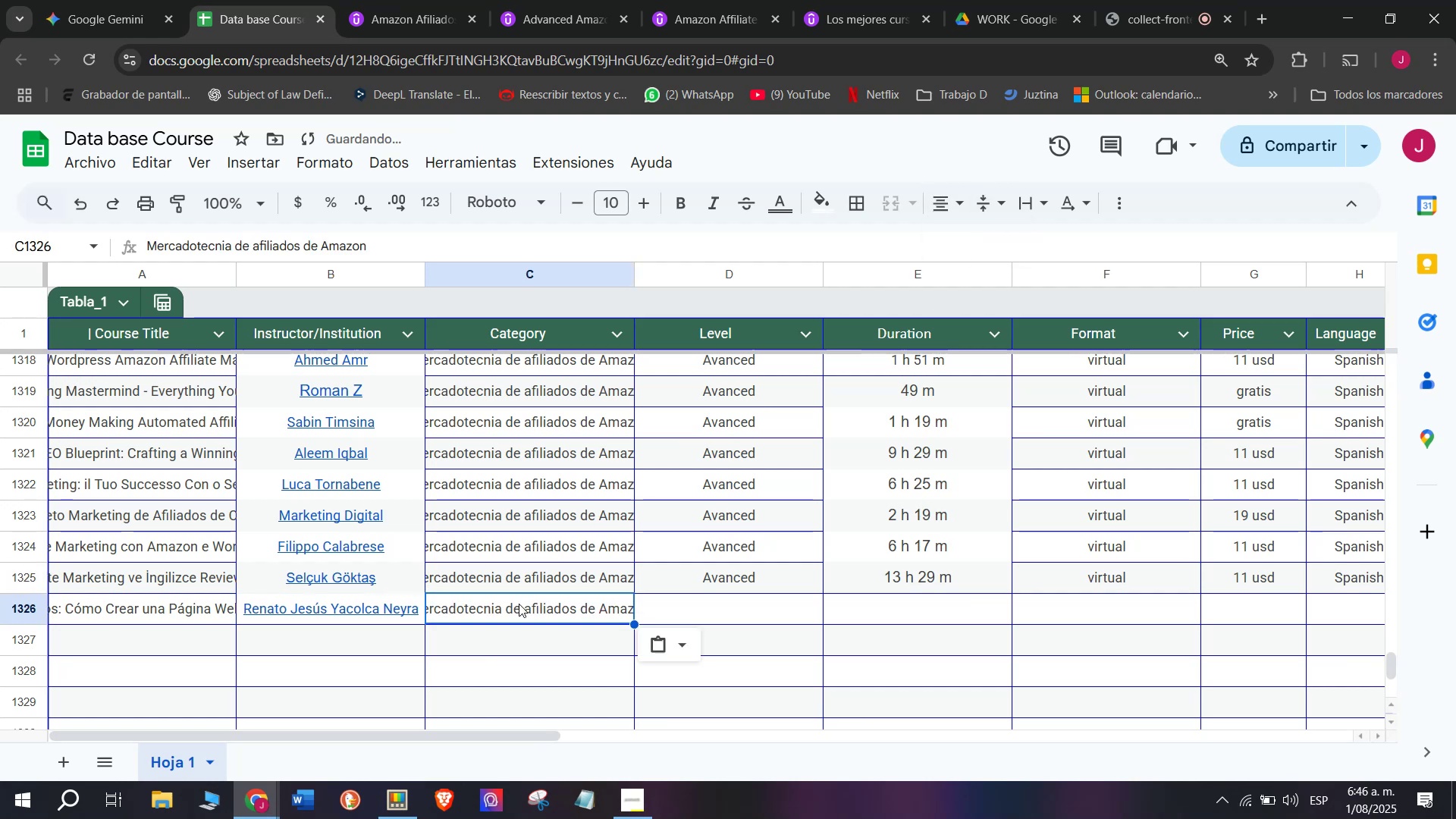 
key(Control+V)
 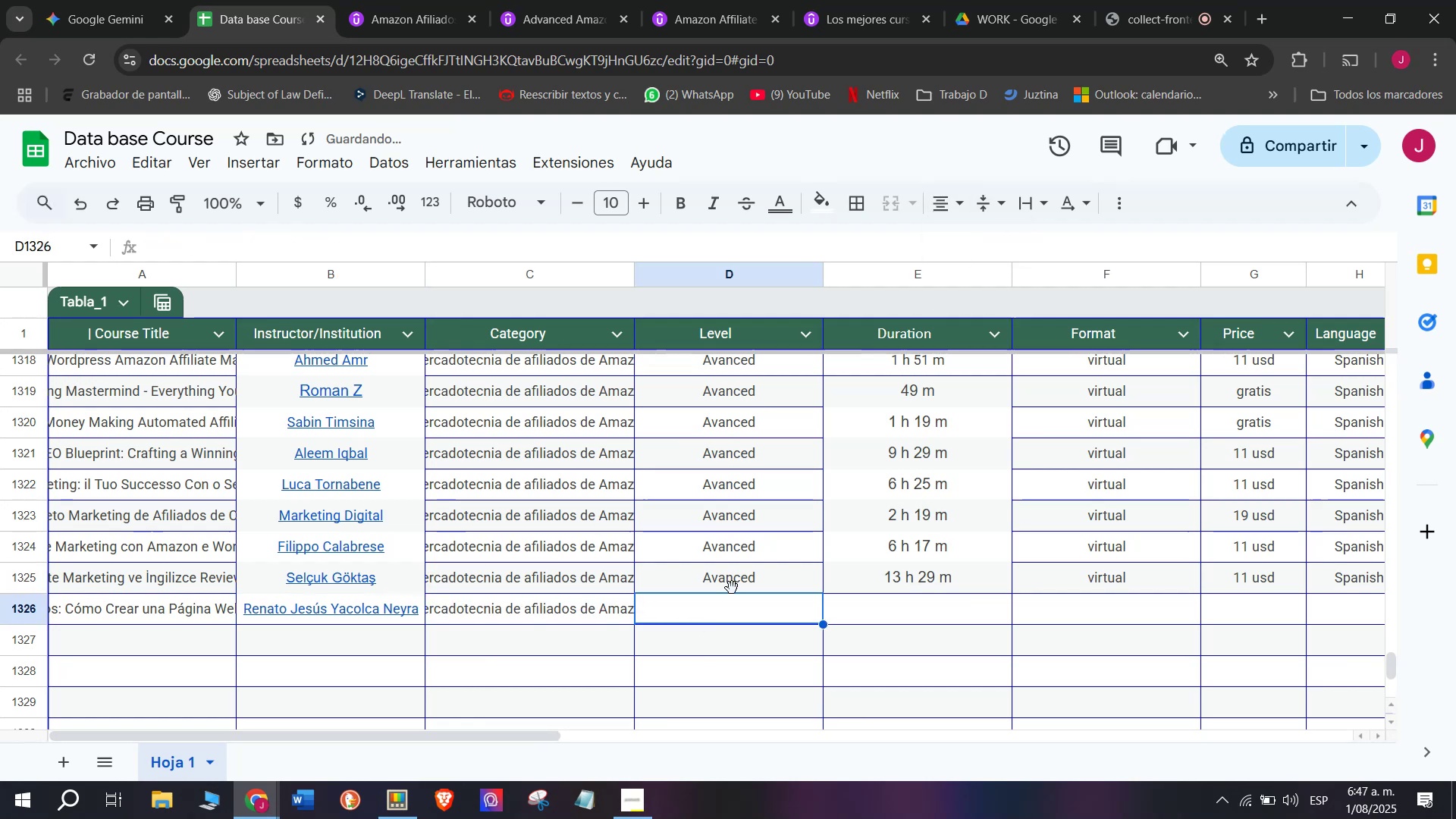 
double_click([738, 573])
 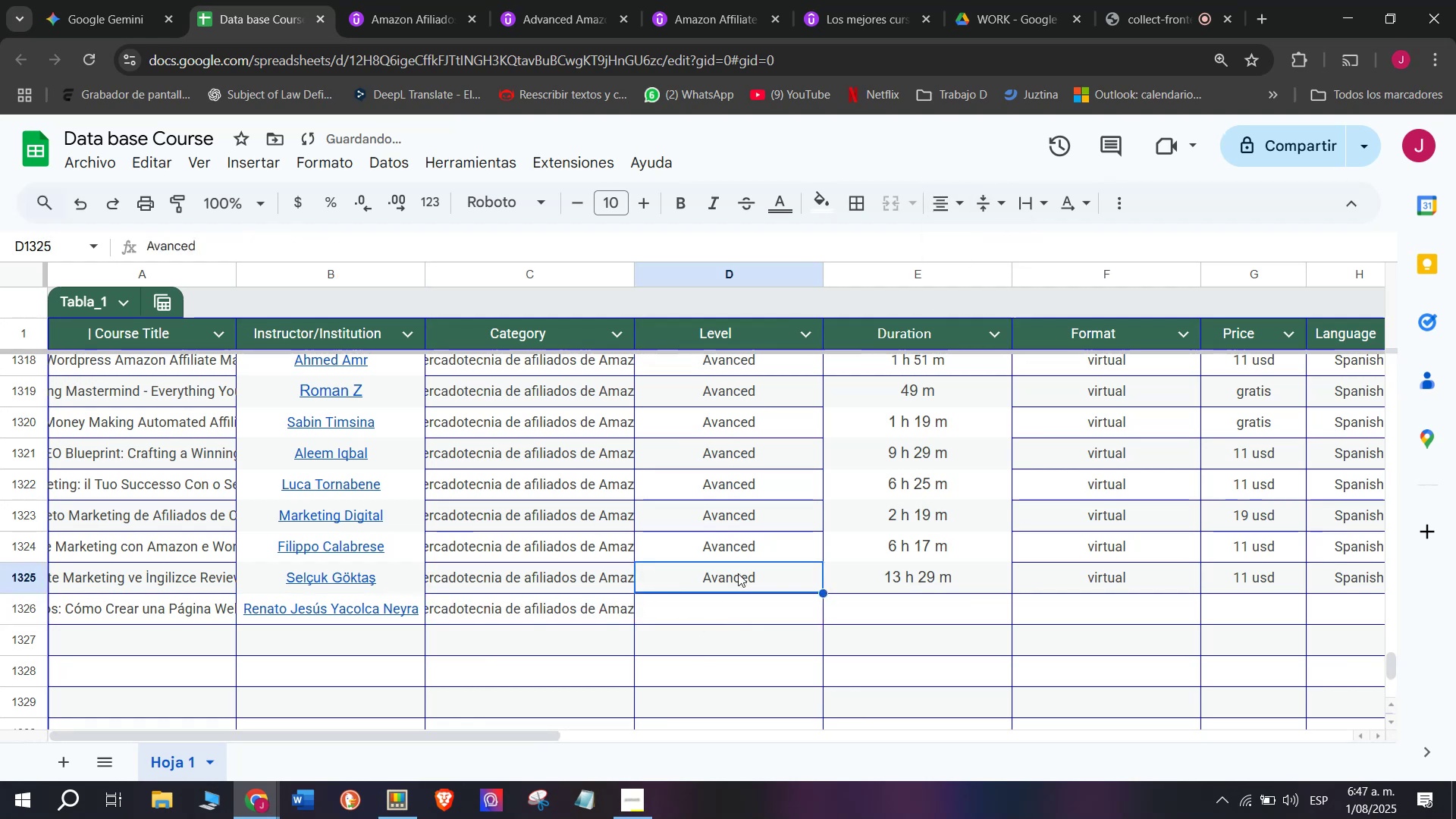 
key(Break)
 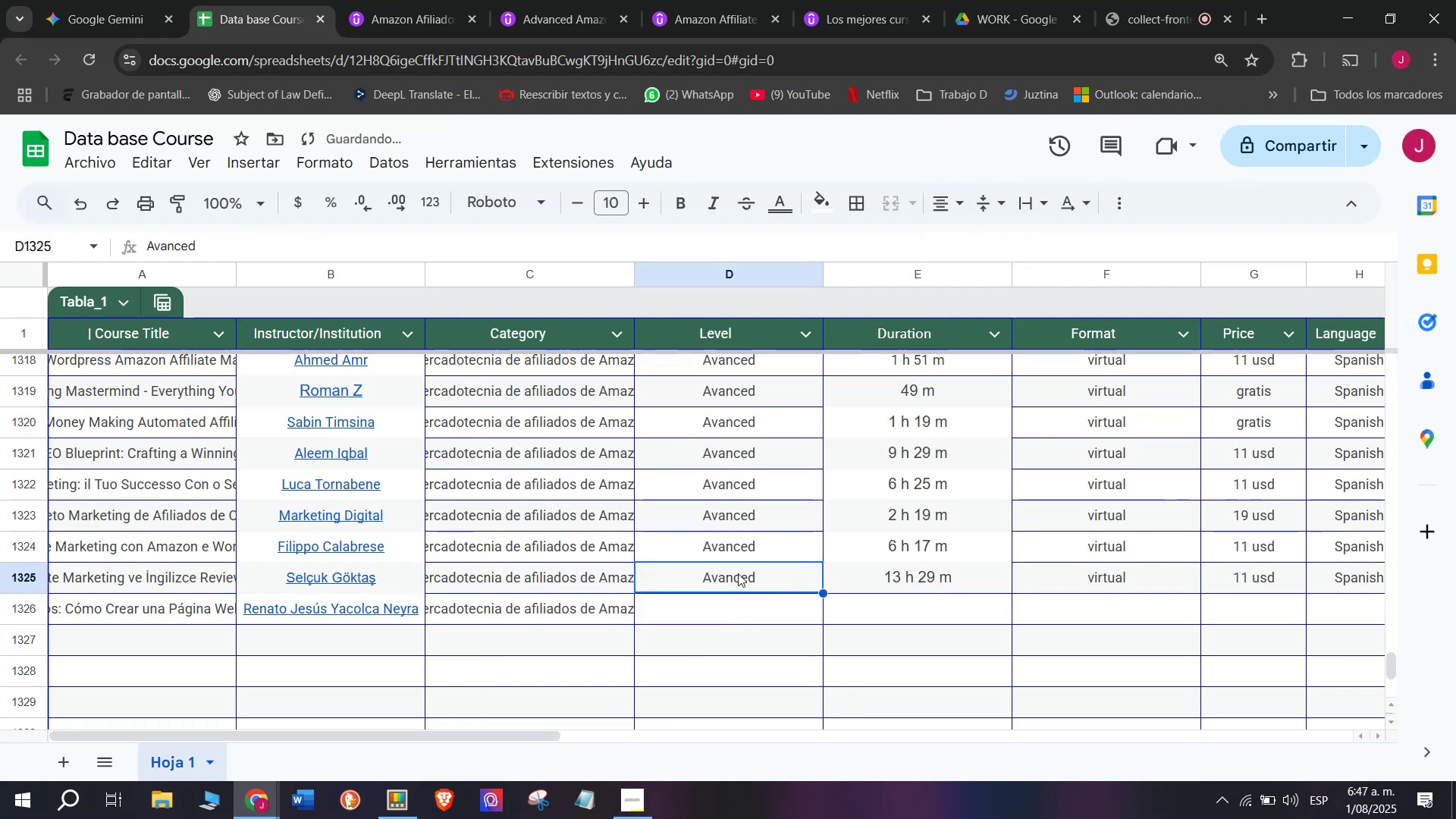 
key(Control+ControlLeft)
 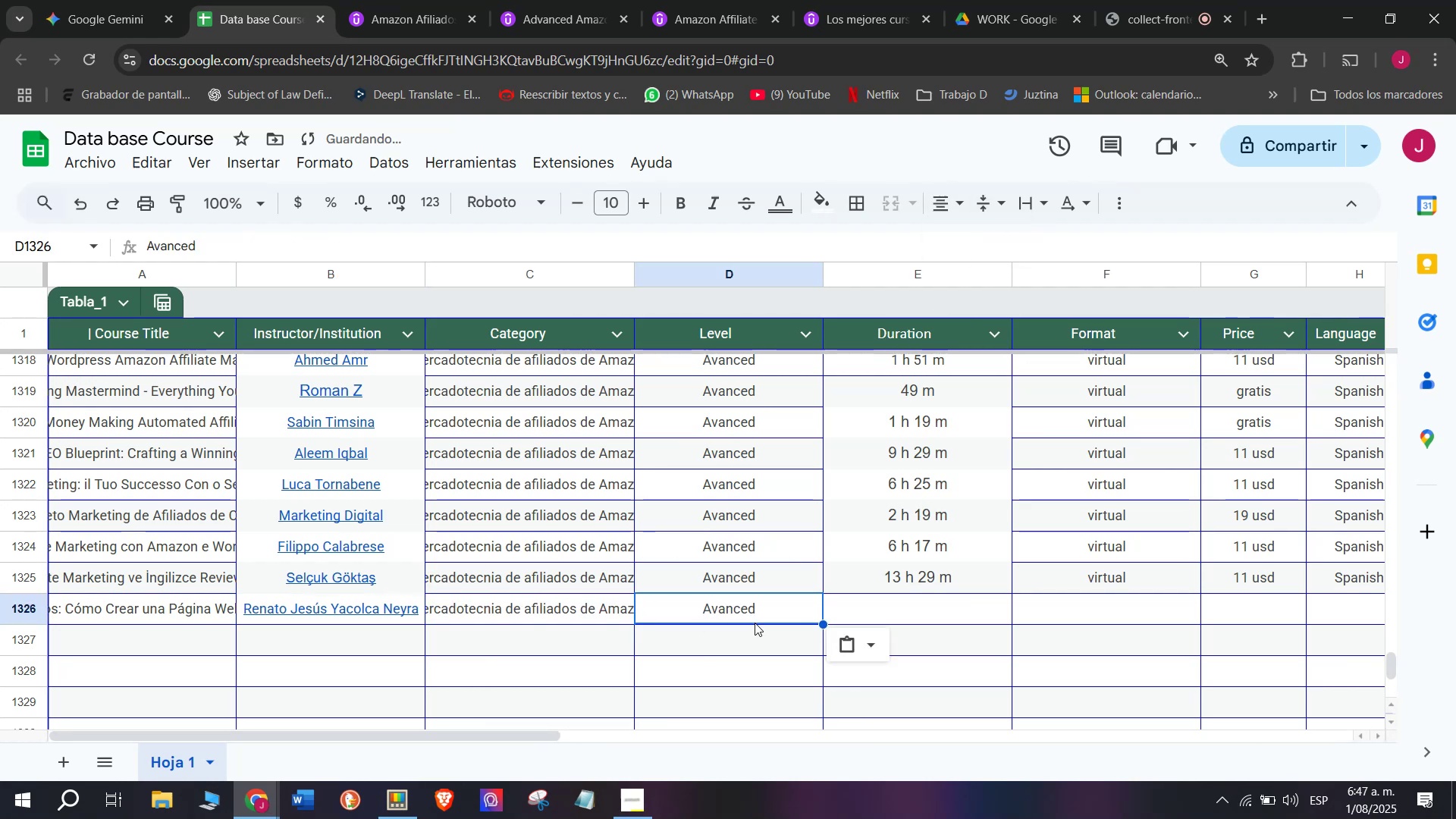 
key(Control+C)
 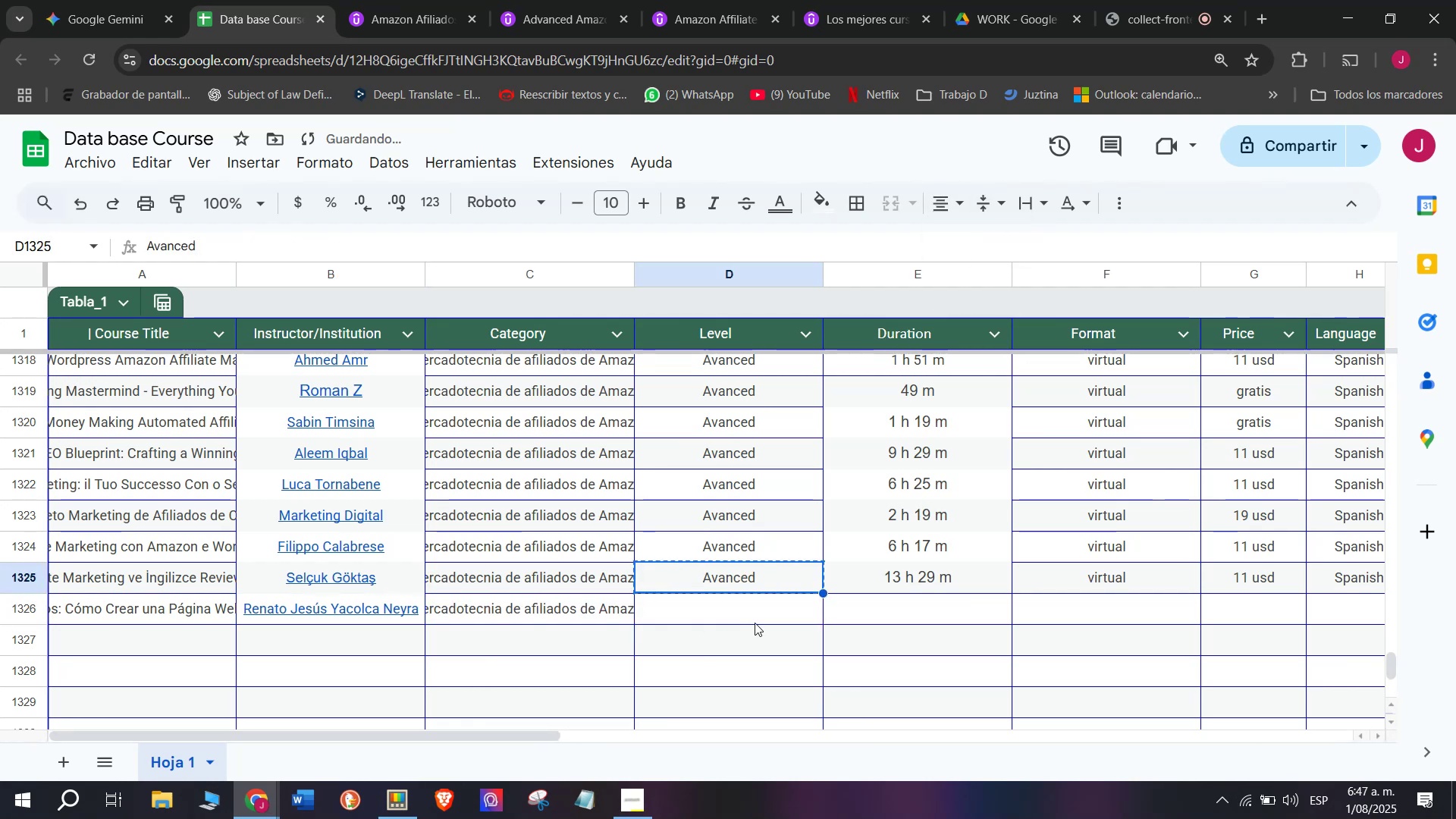 
triple_click([755, 623])
 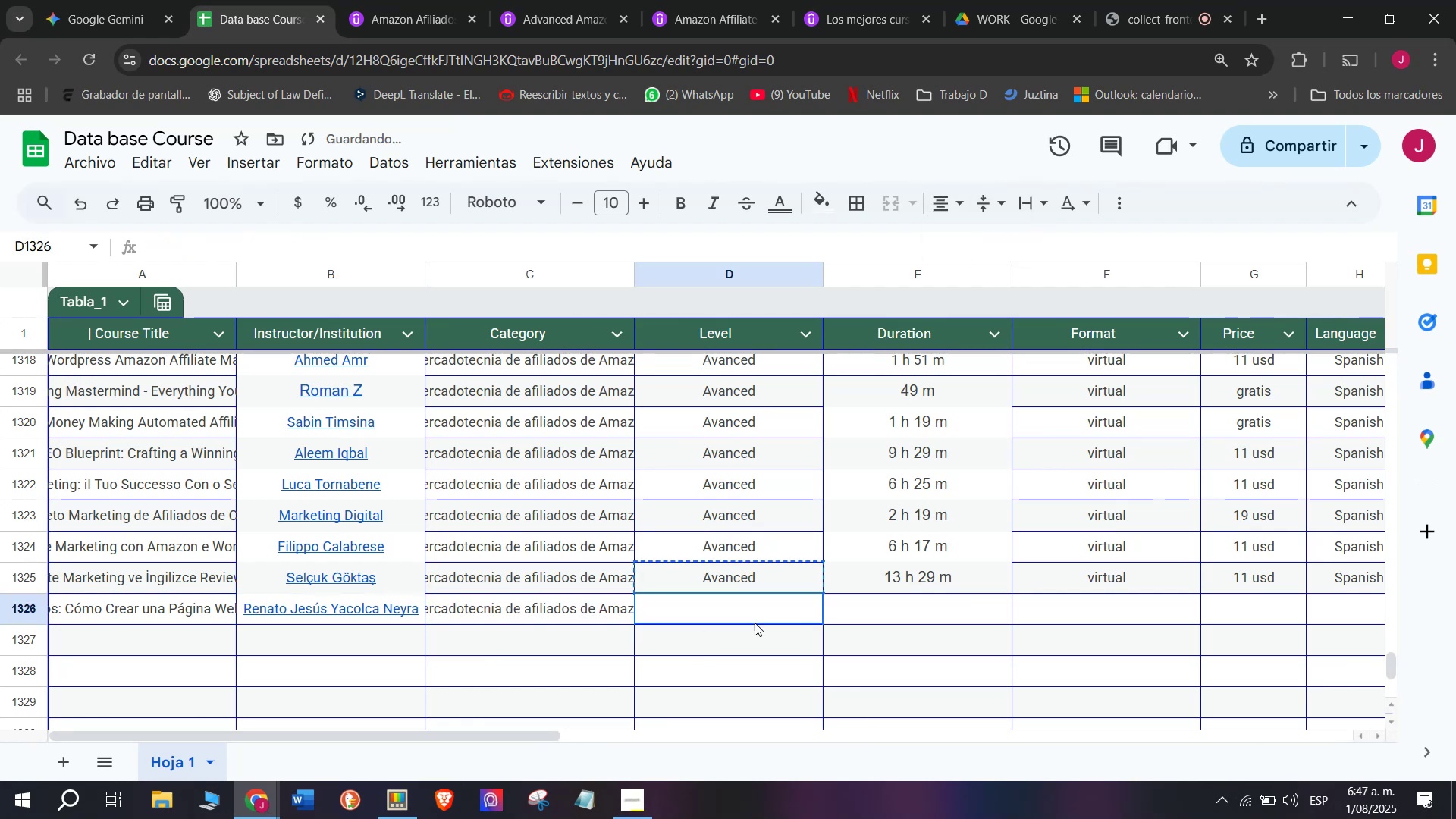 
key(Control+ControlLeft)
 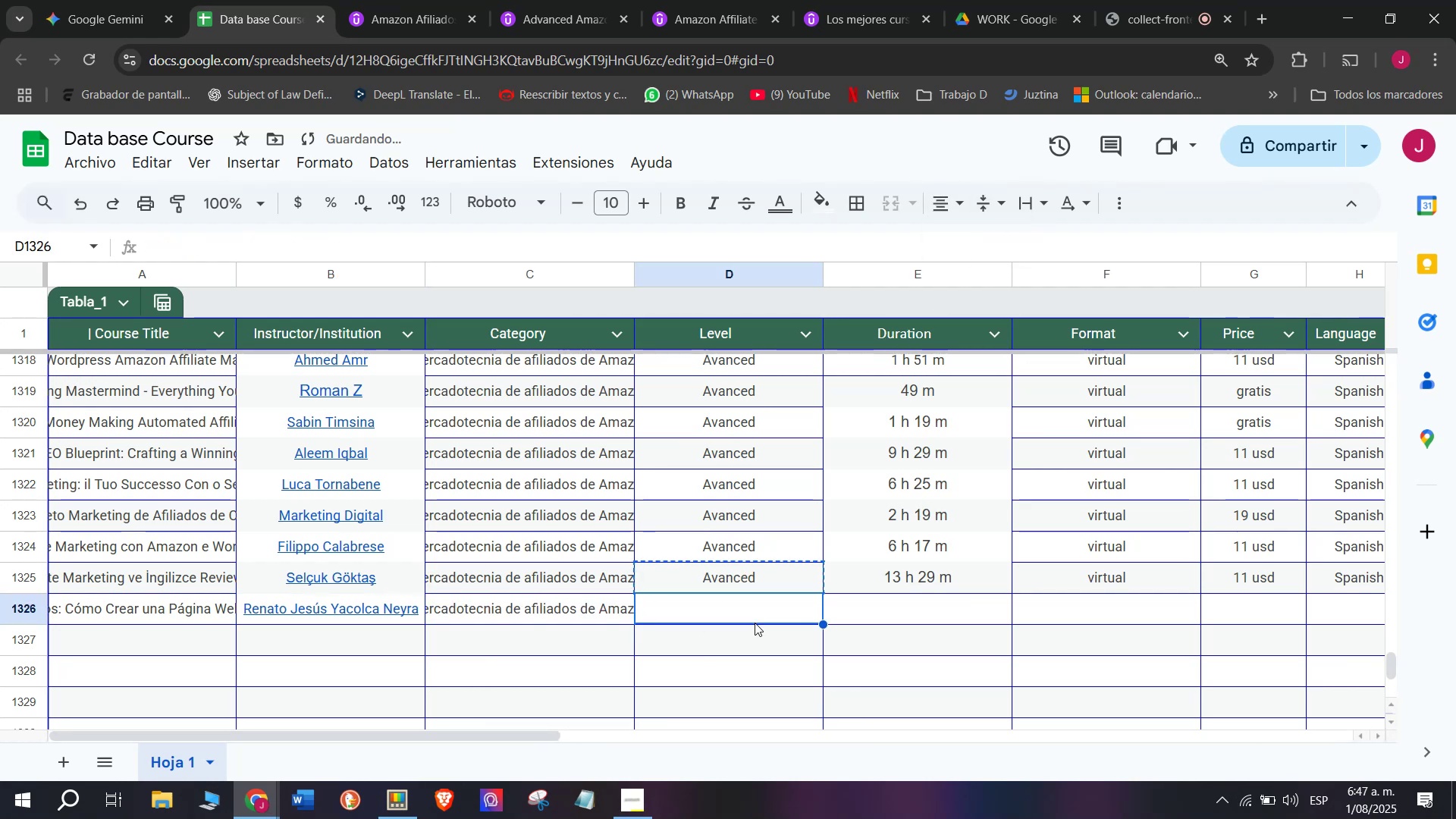 
key(Z)
 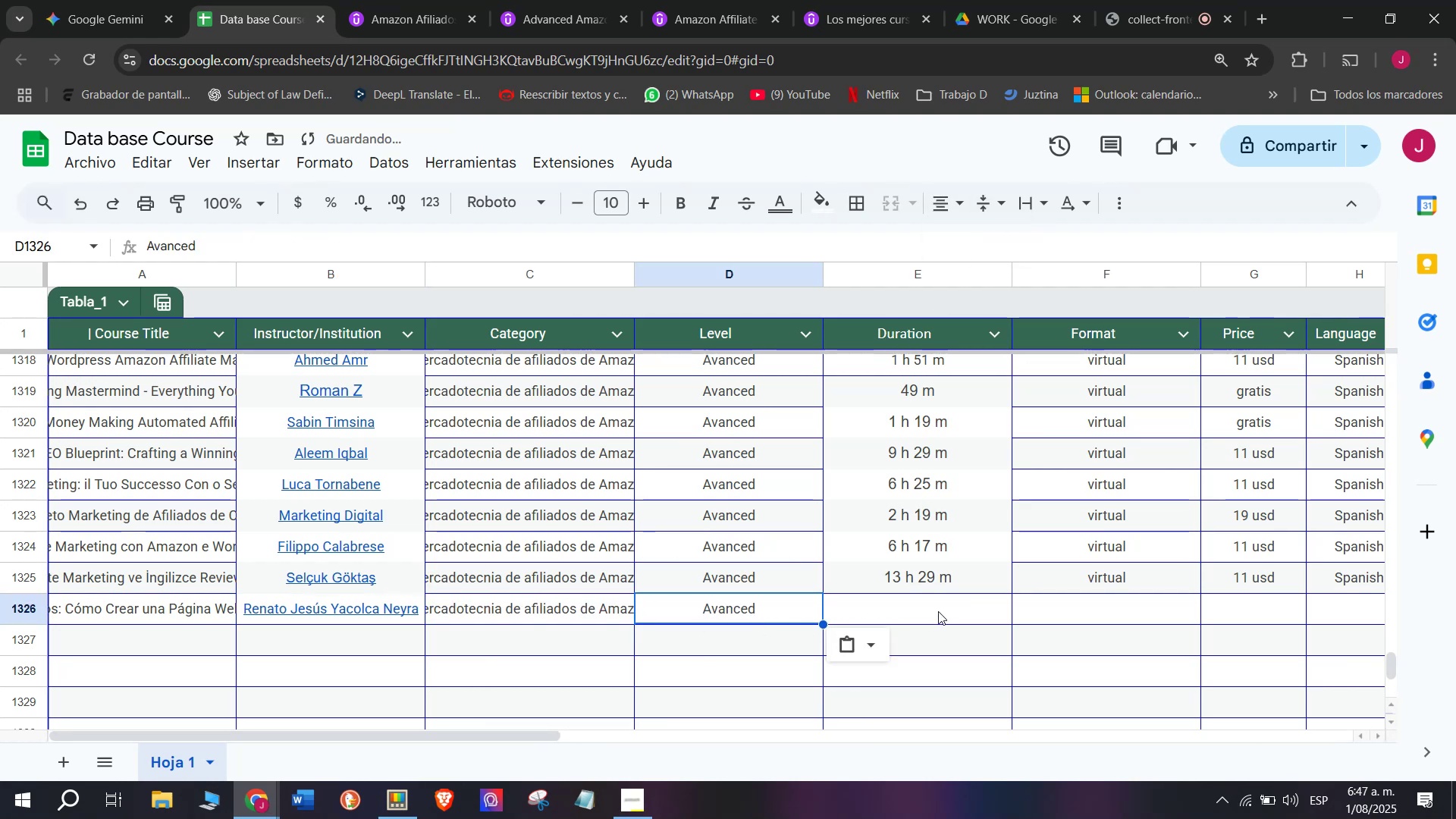 
key(Control+V)
 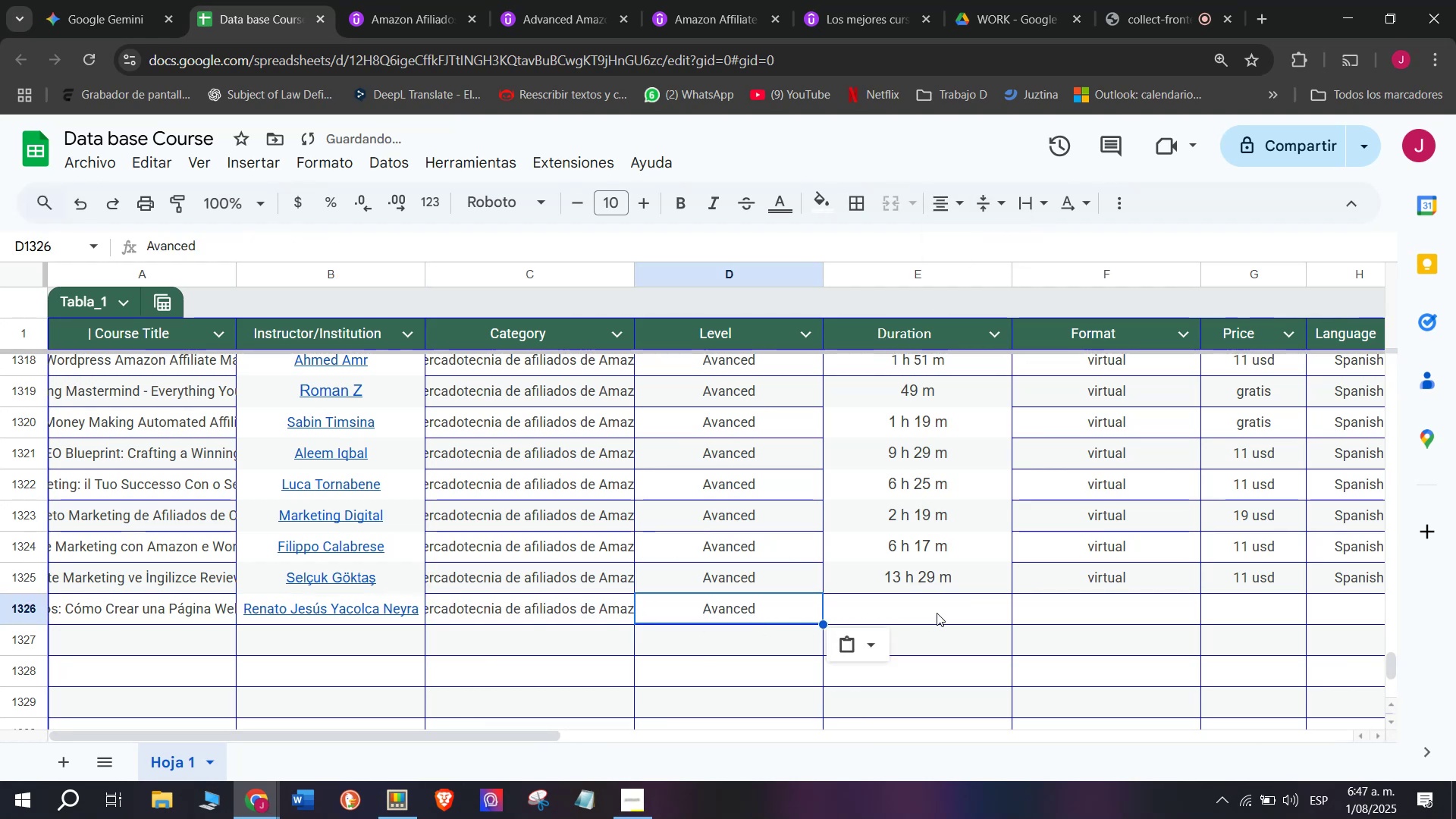 
left_click([938, 611])
 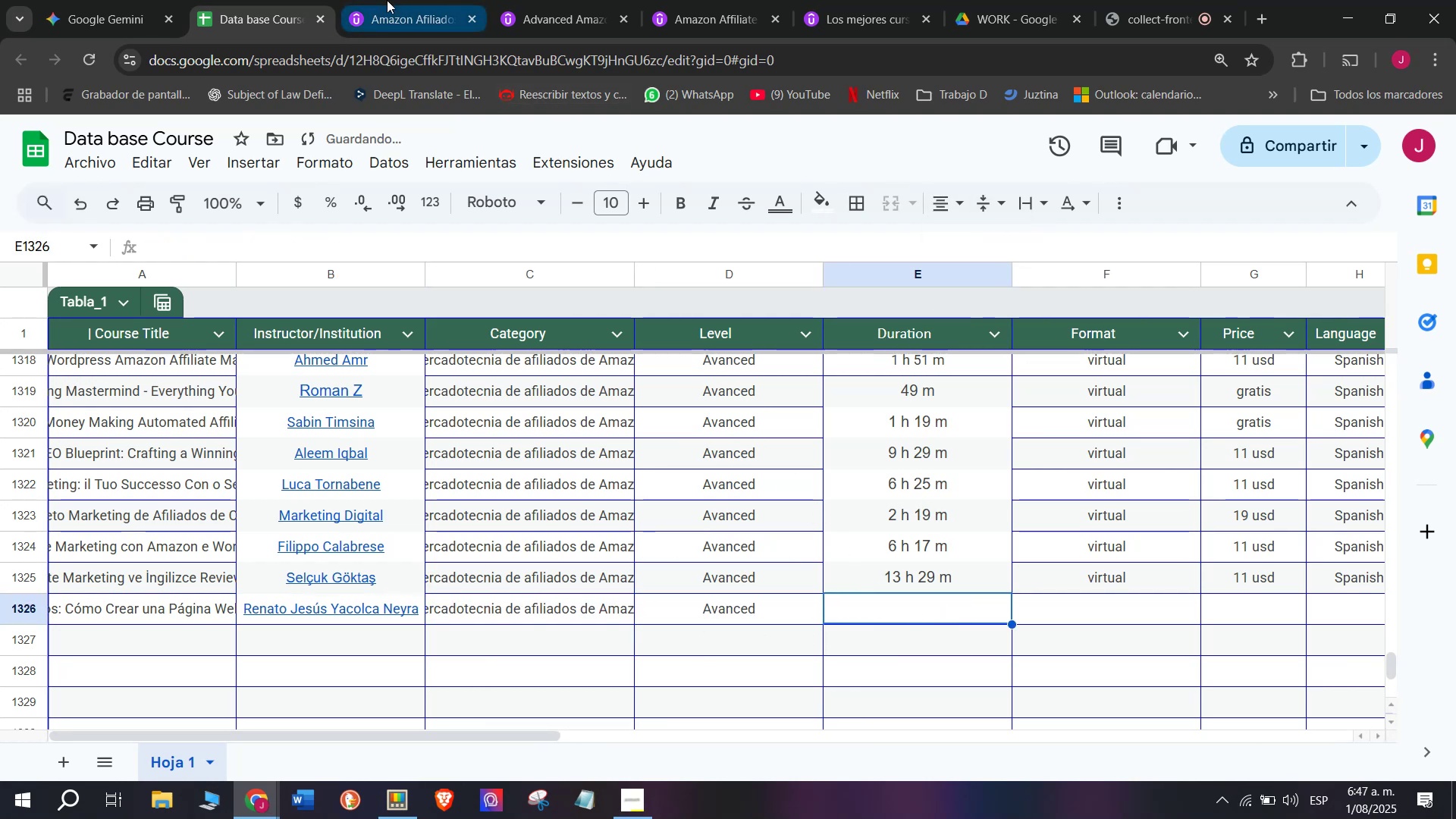 
left_click([384, 0])
 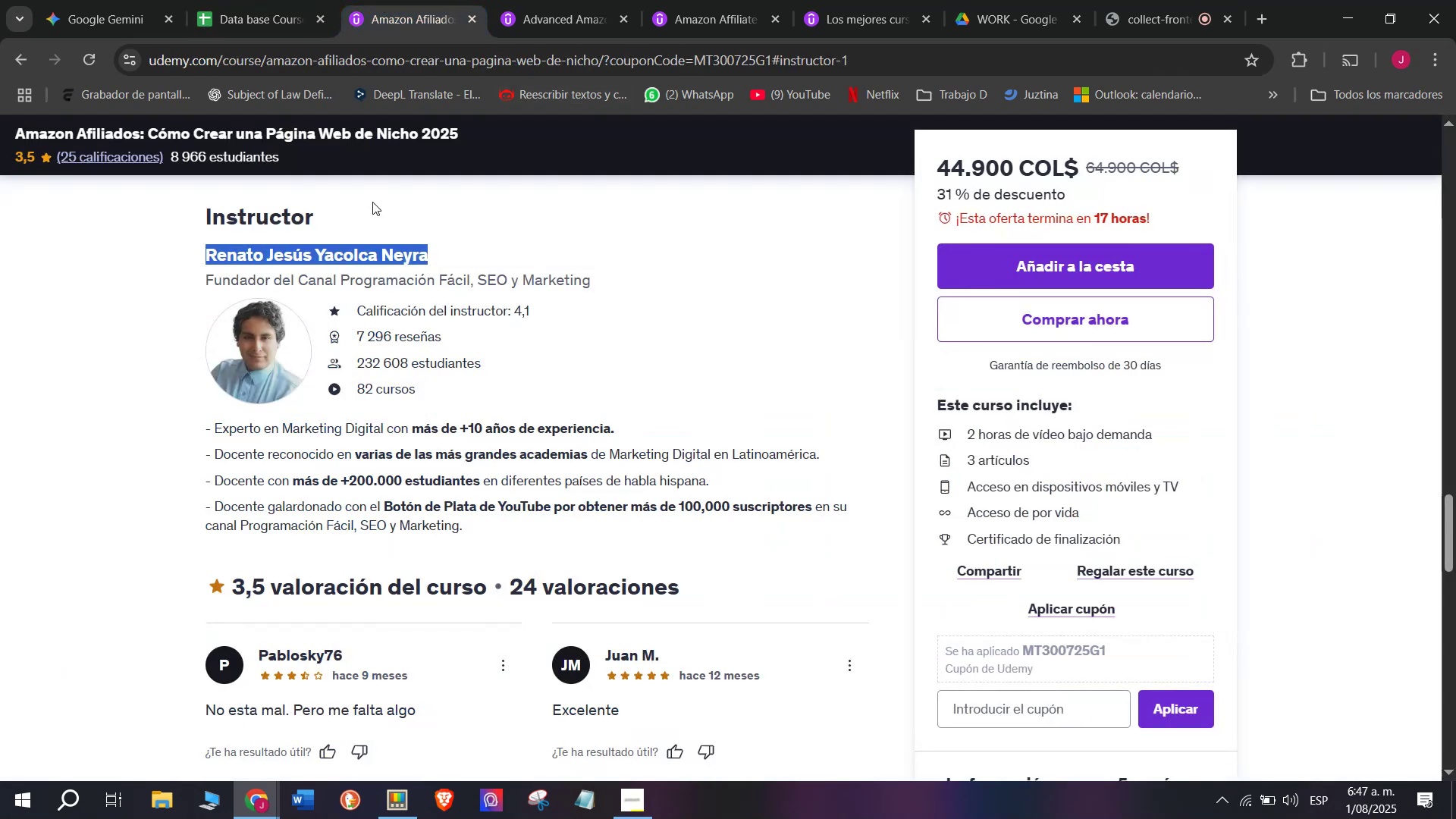 
scroll: coordinate [341, 526], scroll_direction: up, amount: 8.0
 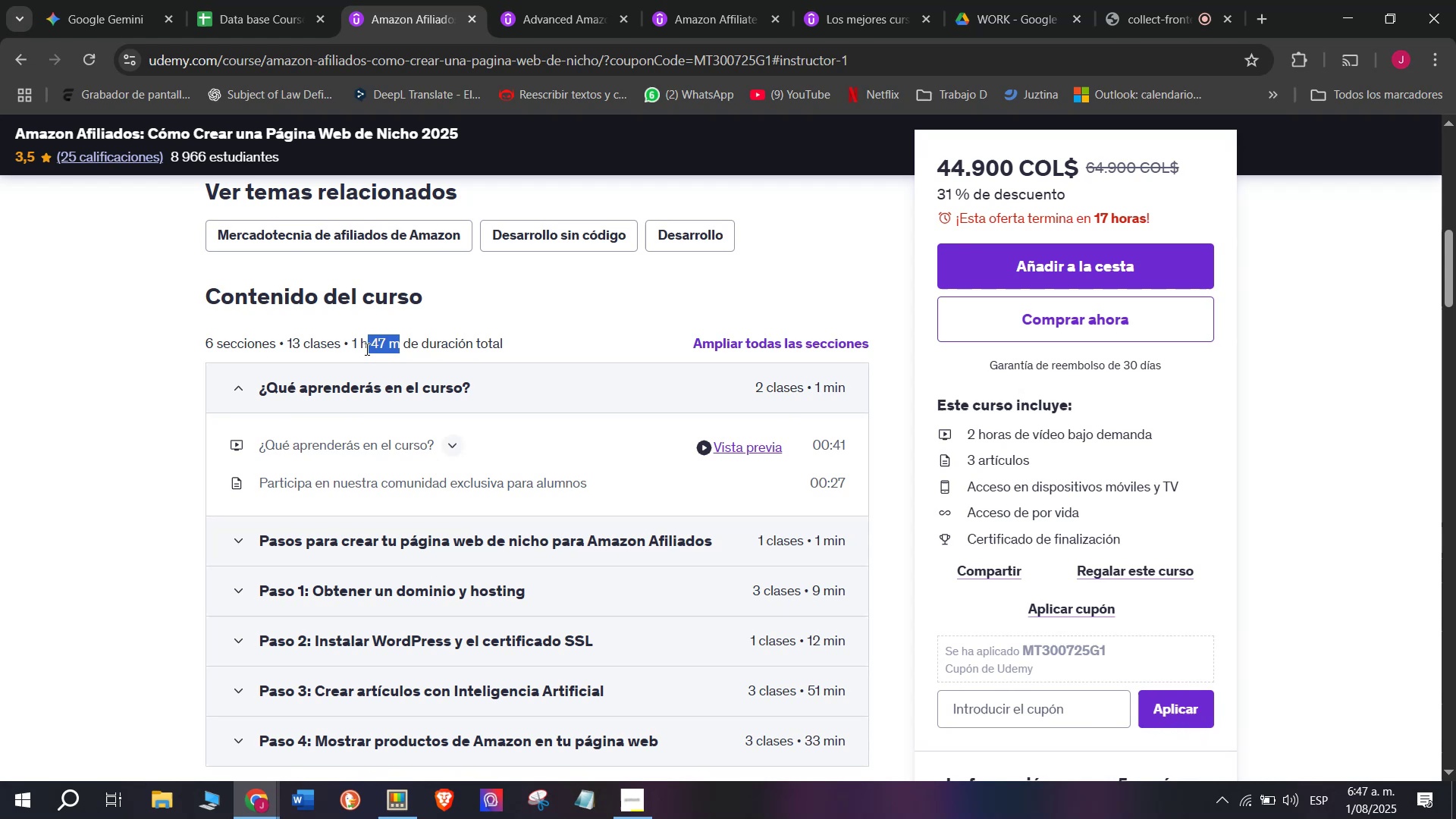 
key(Break)
 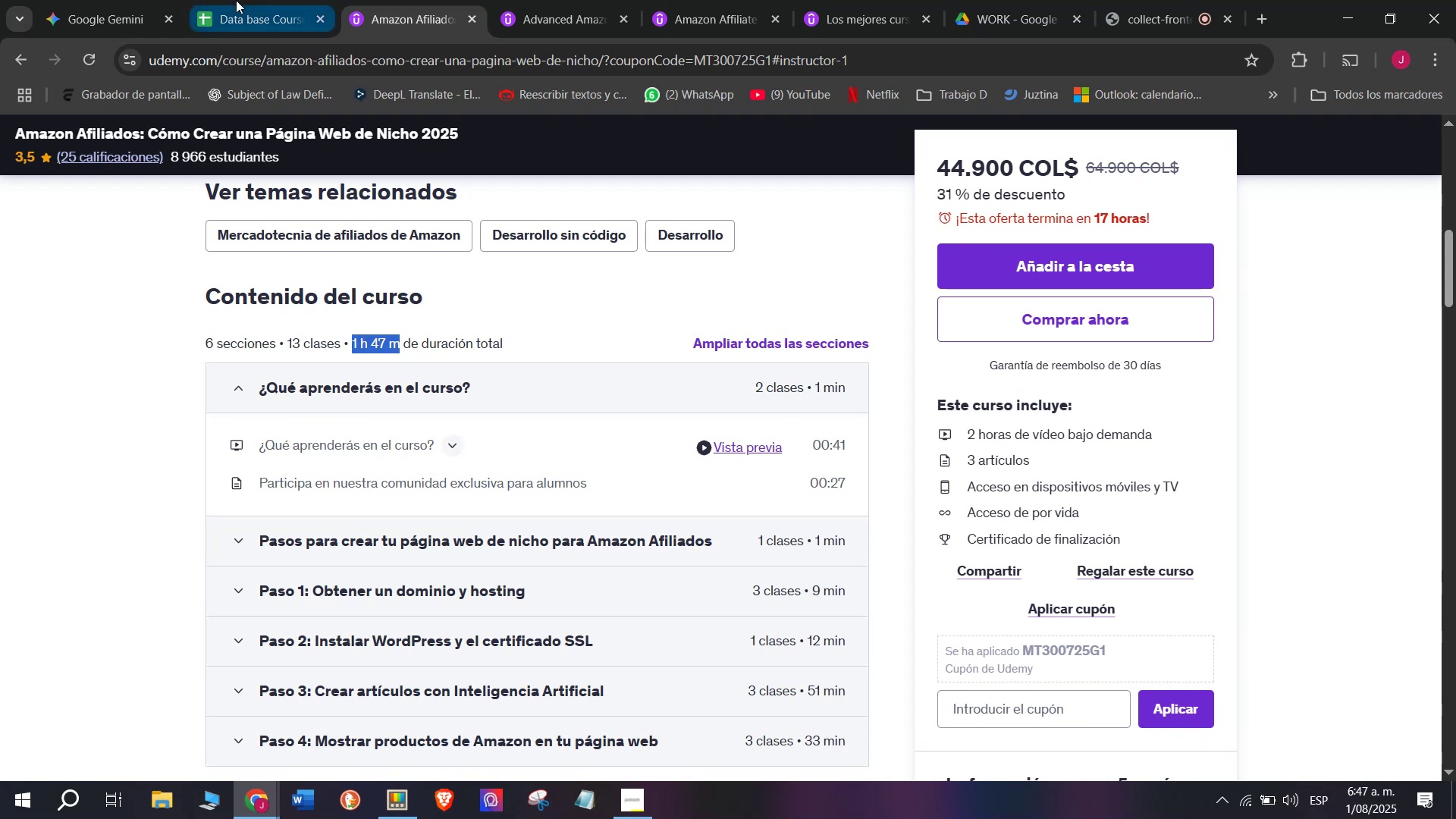 
key(Control+ControlLeft)
 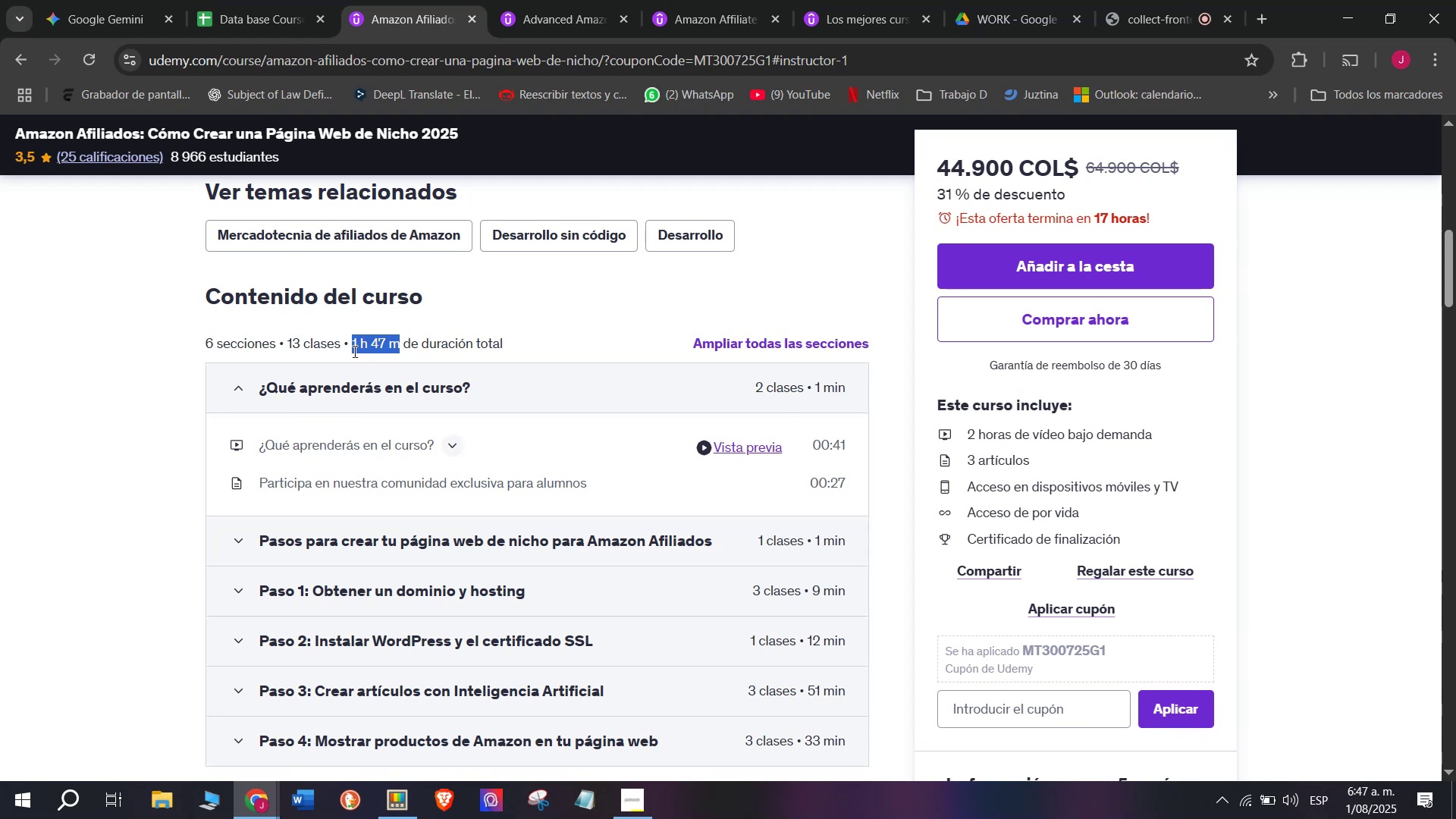 
key(Control+C)
 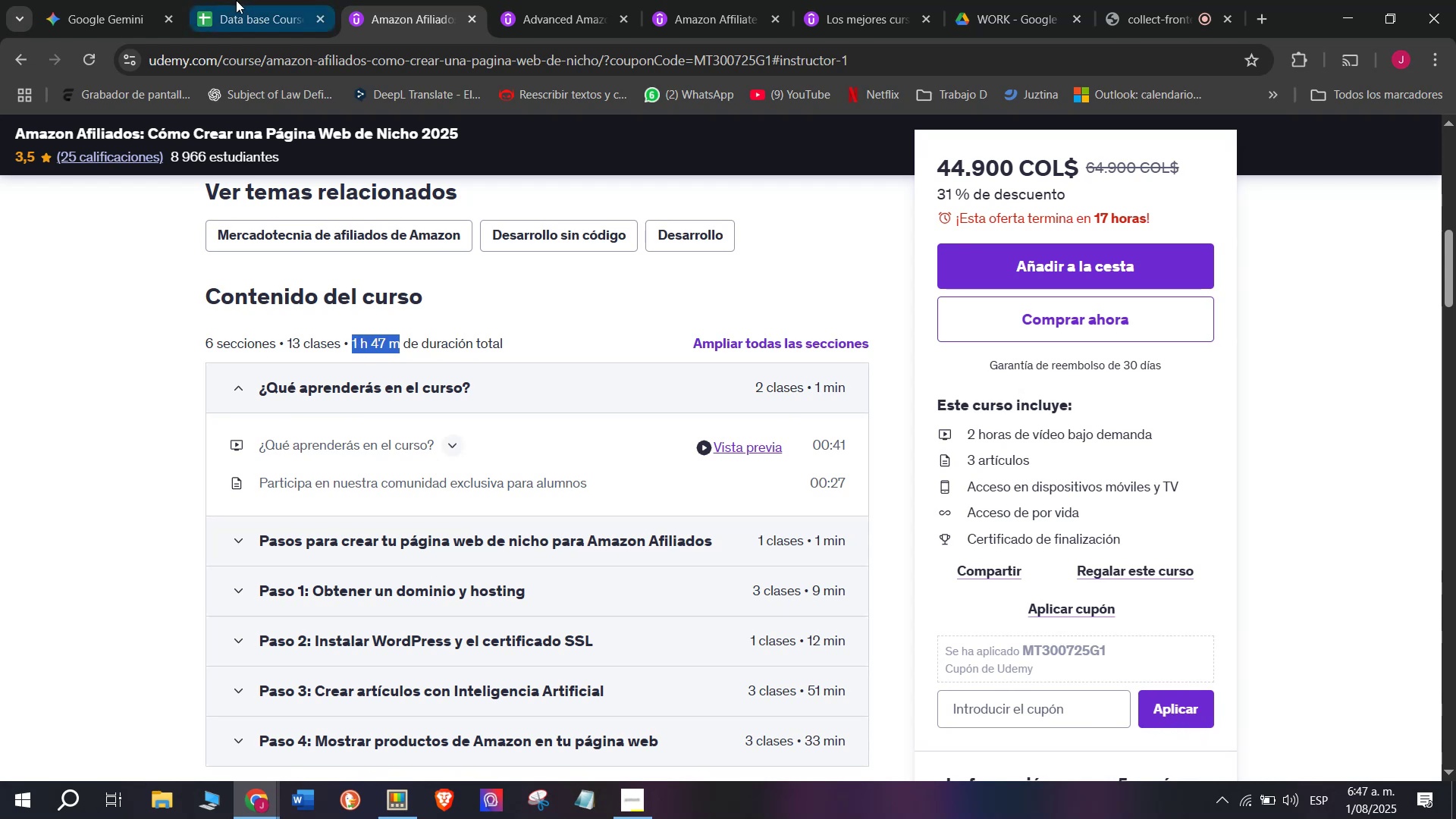 
left_click([236, 0])
 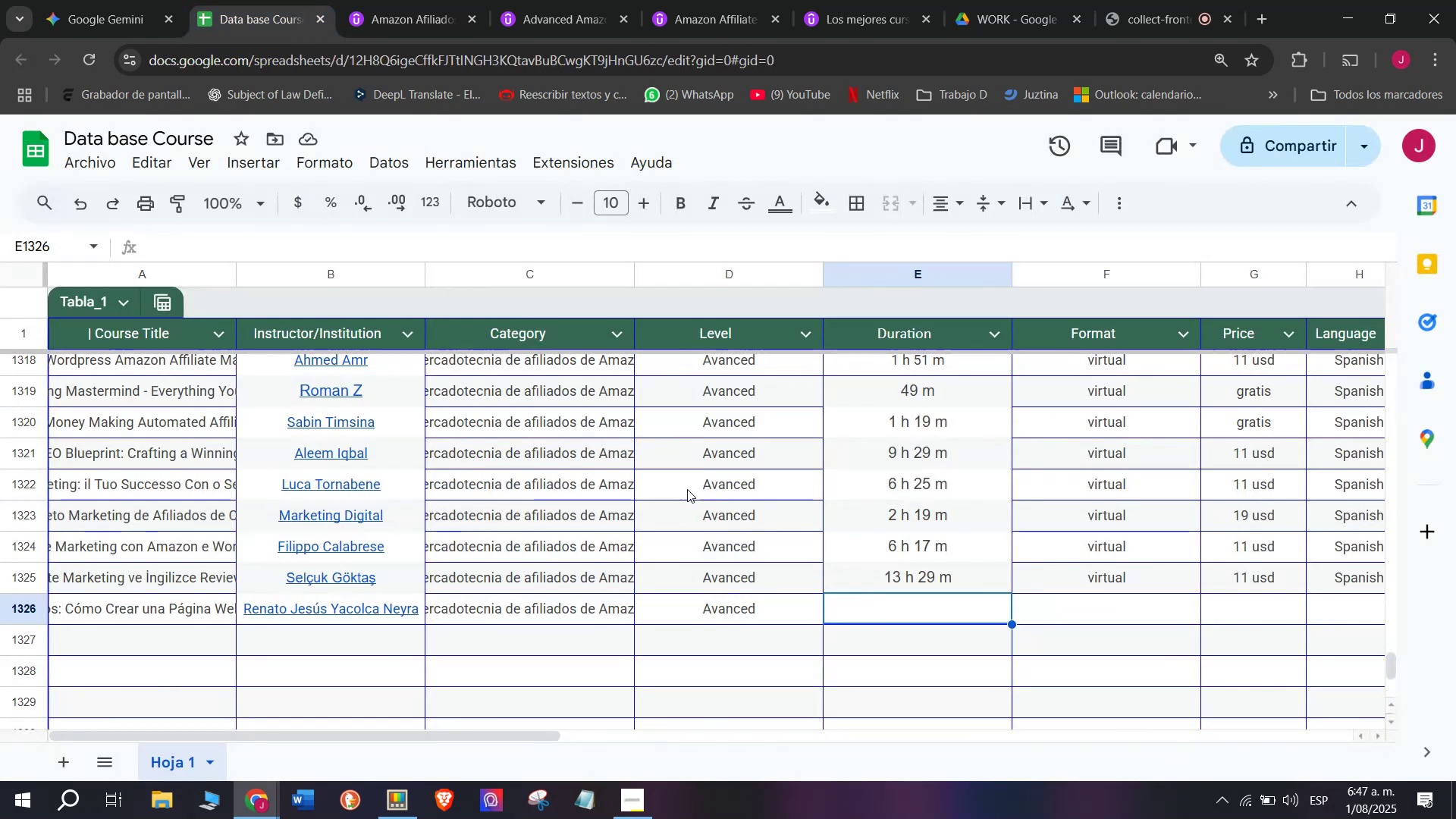 
key(Control+ControlLeft)
 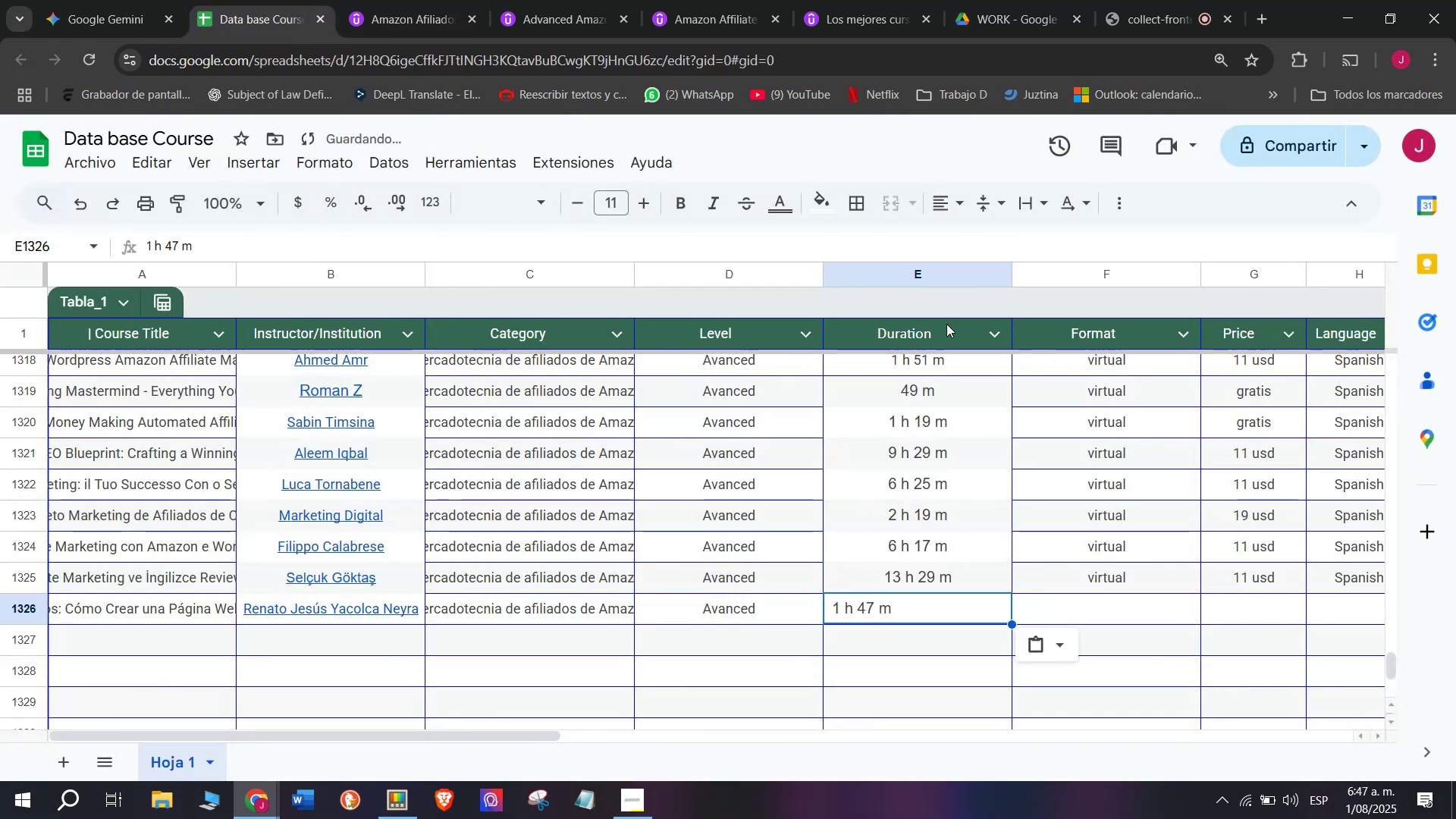 
key(Control+V)
 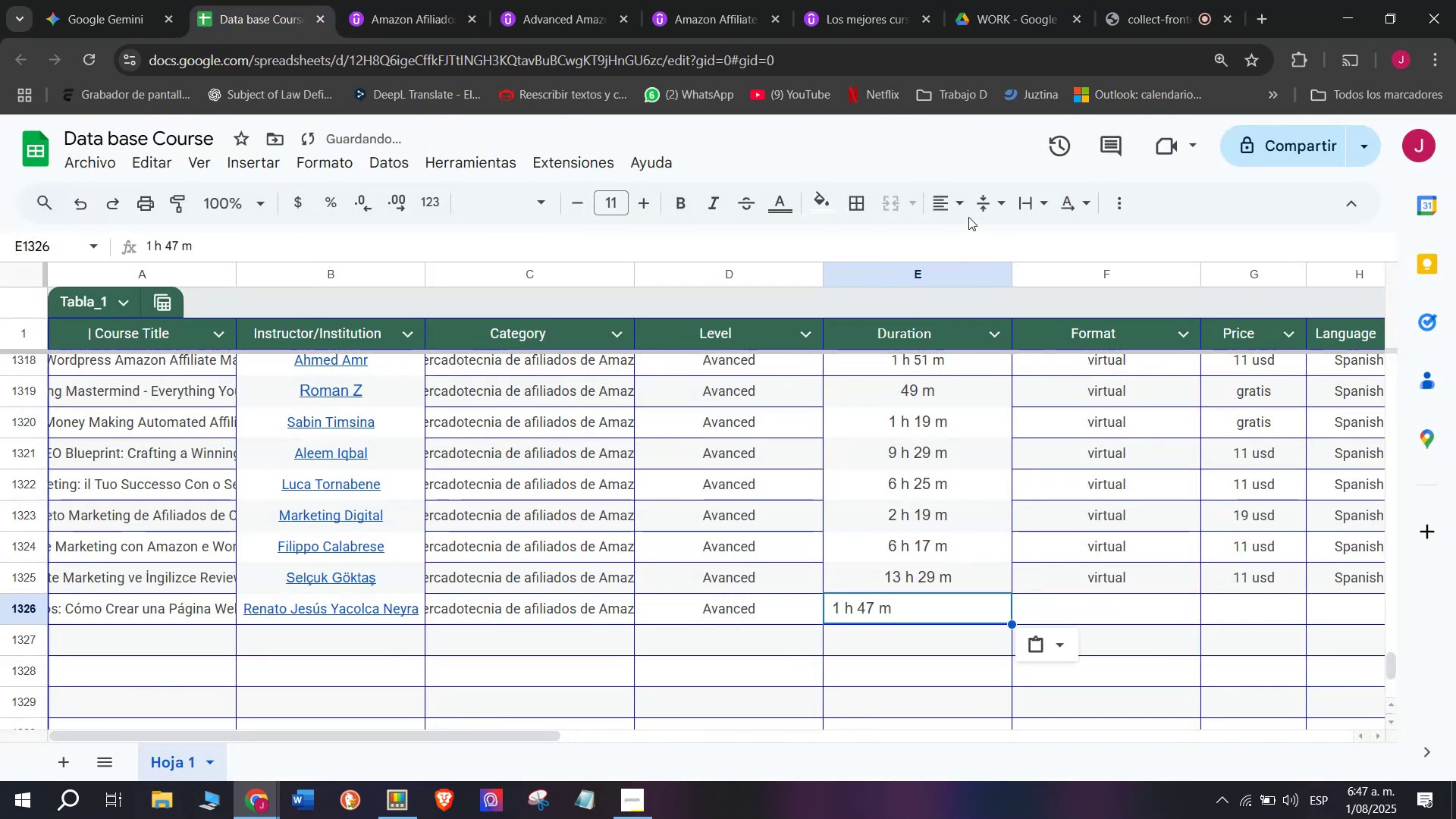 
key(Z)
 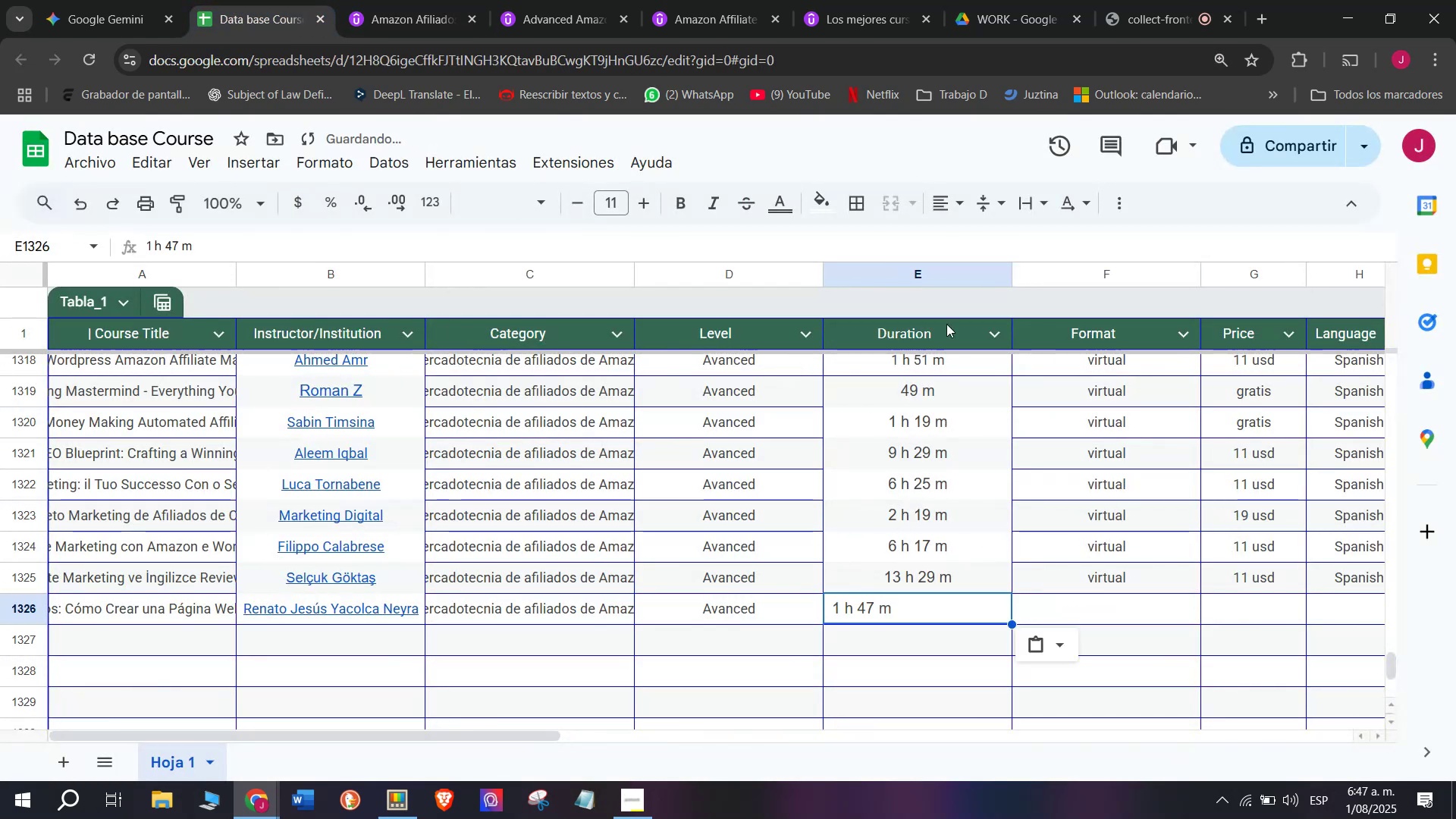 
left_click([949, 202])
 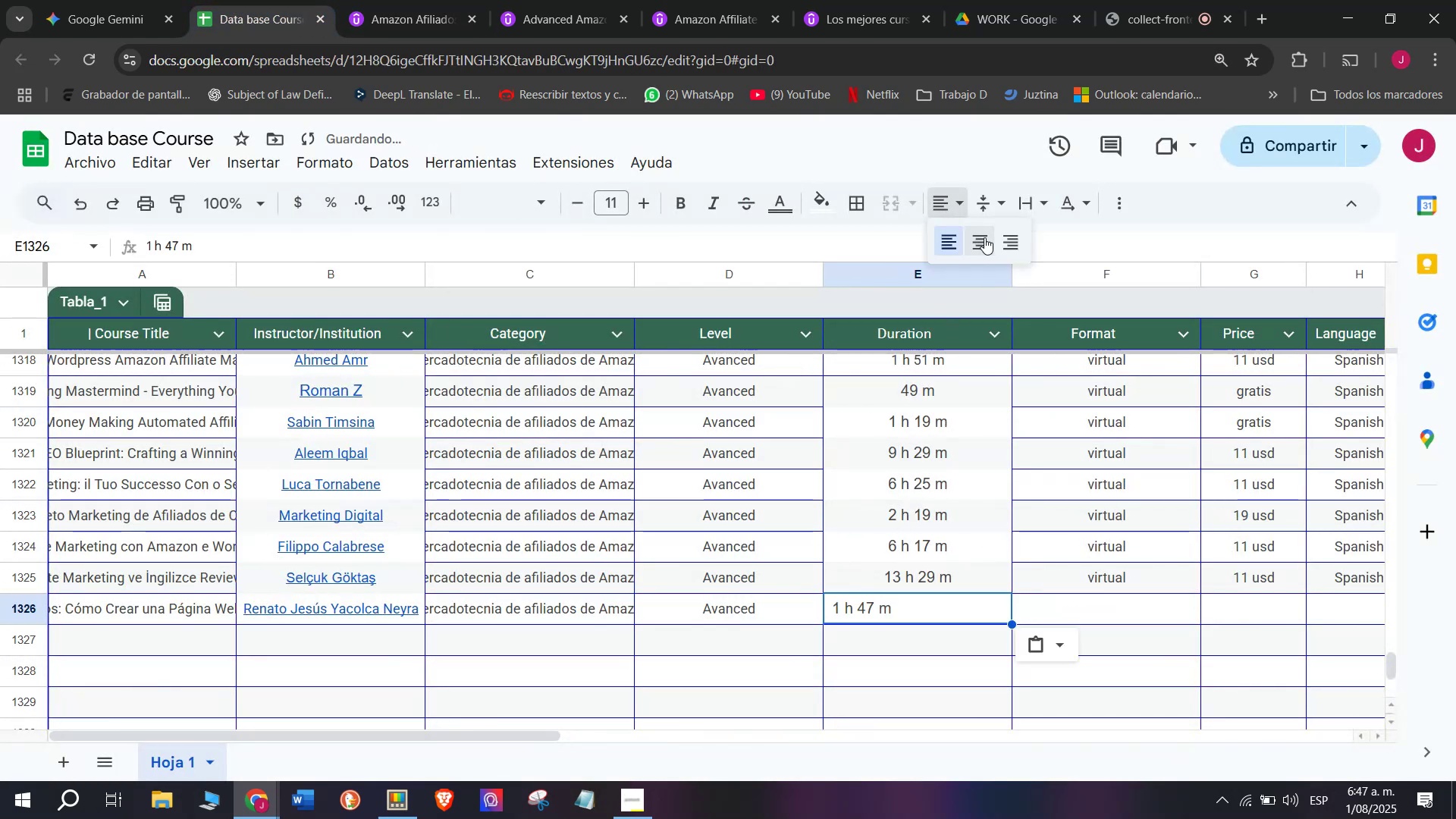 
left_click([984, 237])
 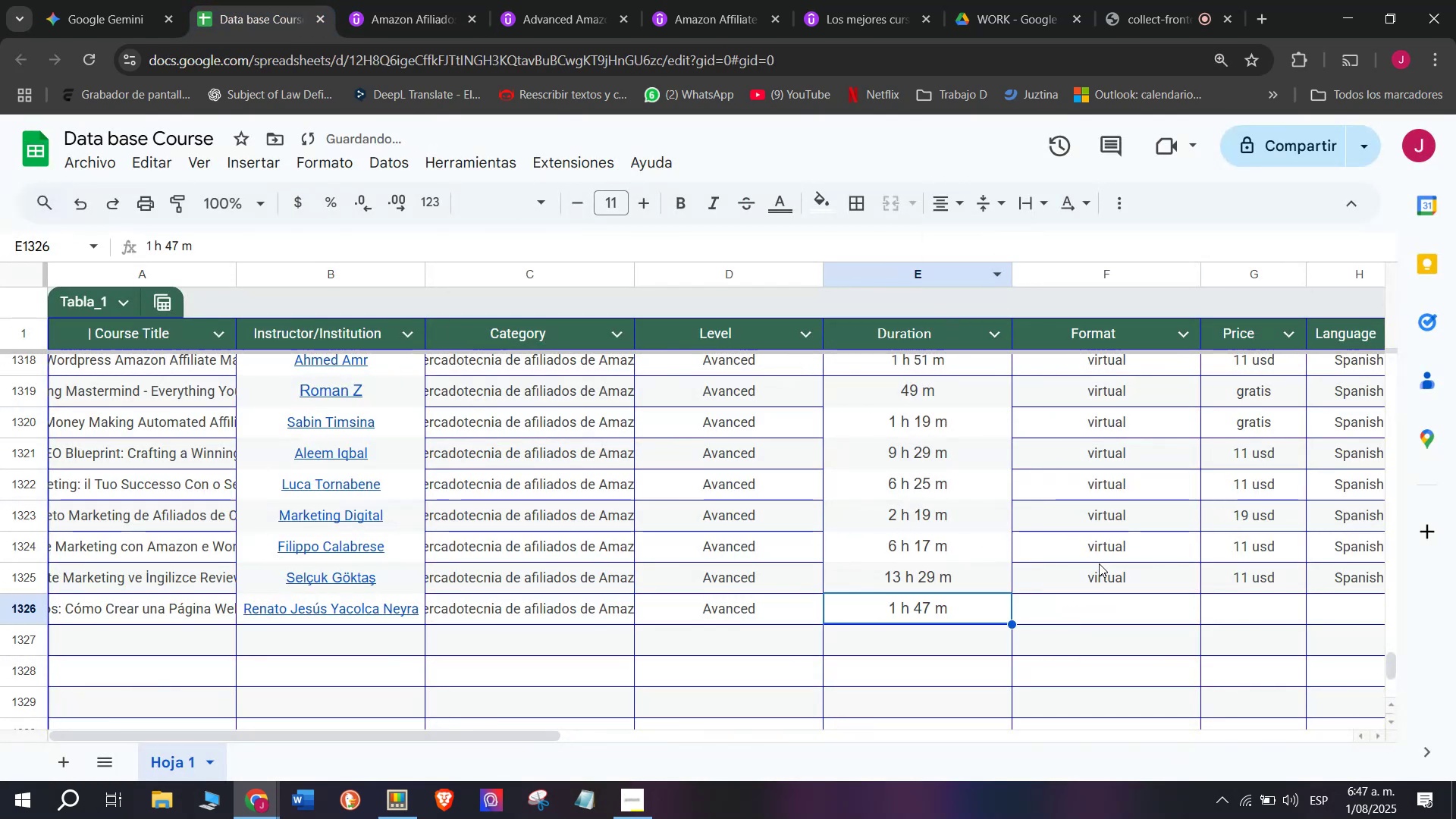 
left_click([1109, 574])
 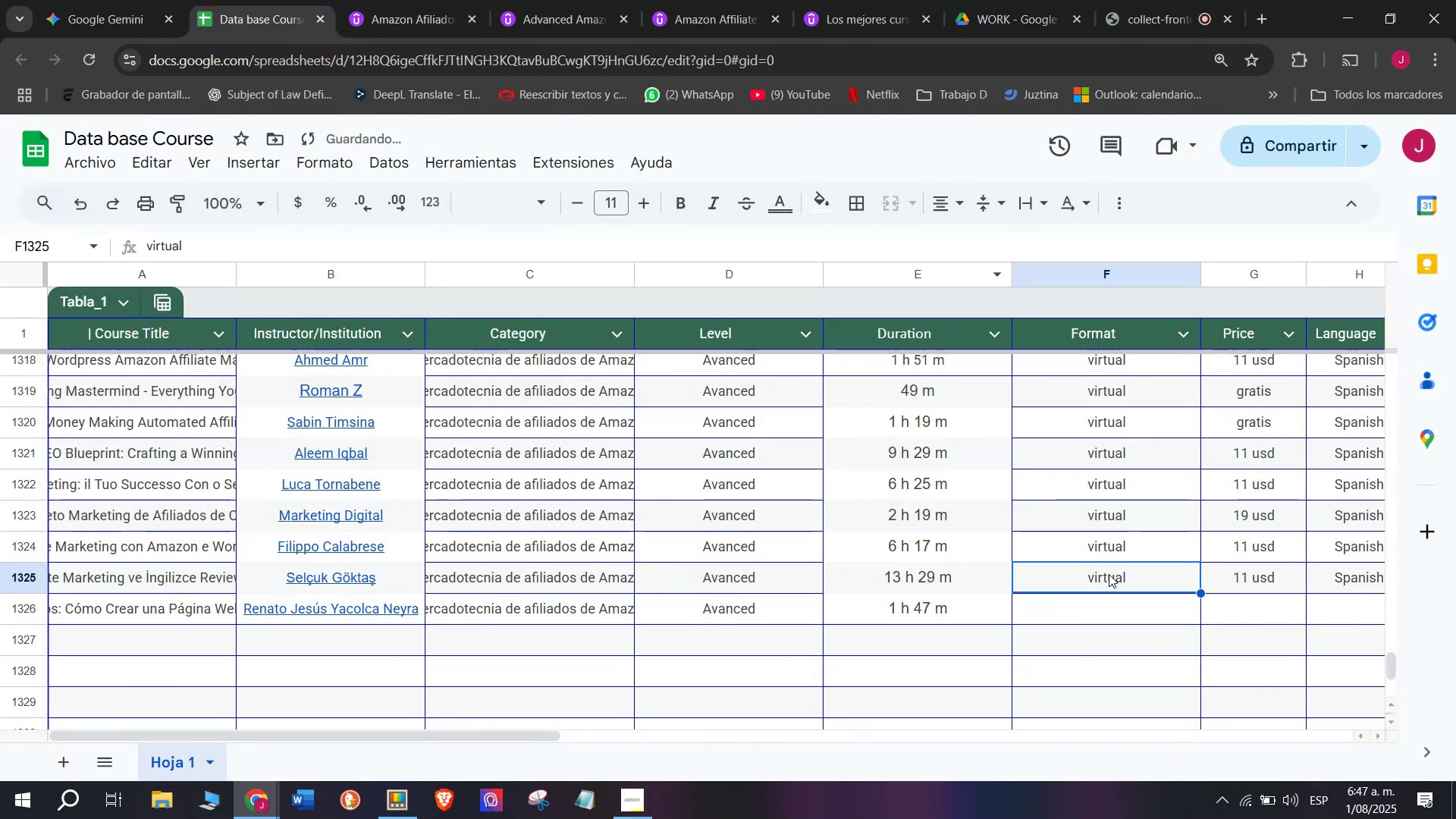 
key(Break)
 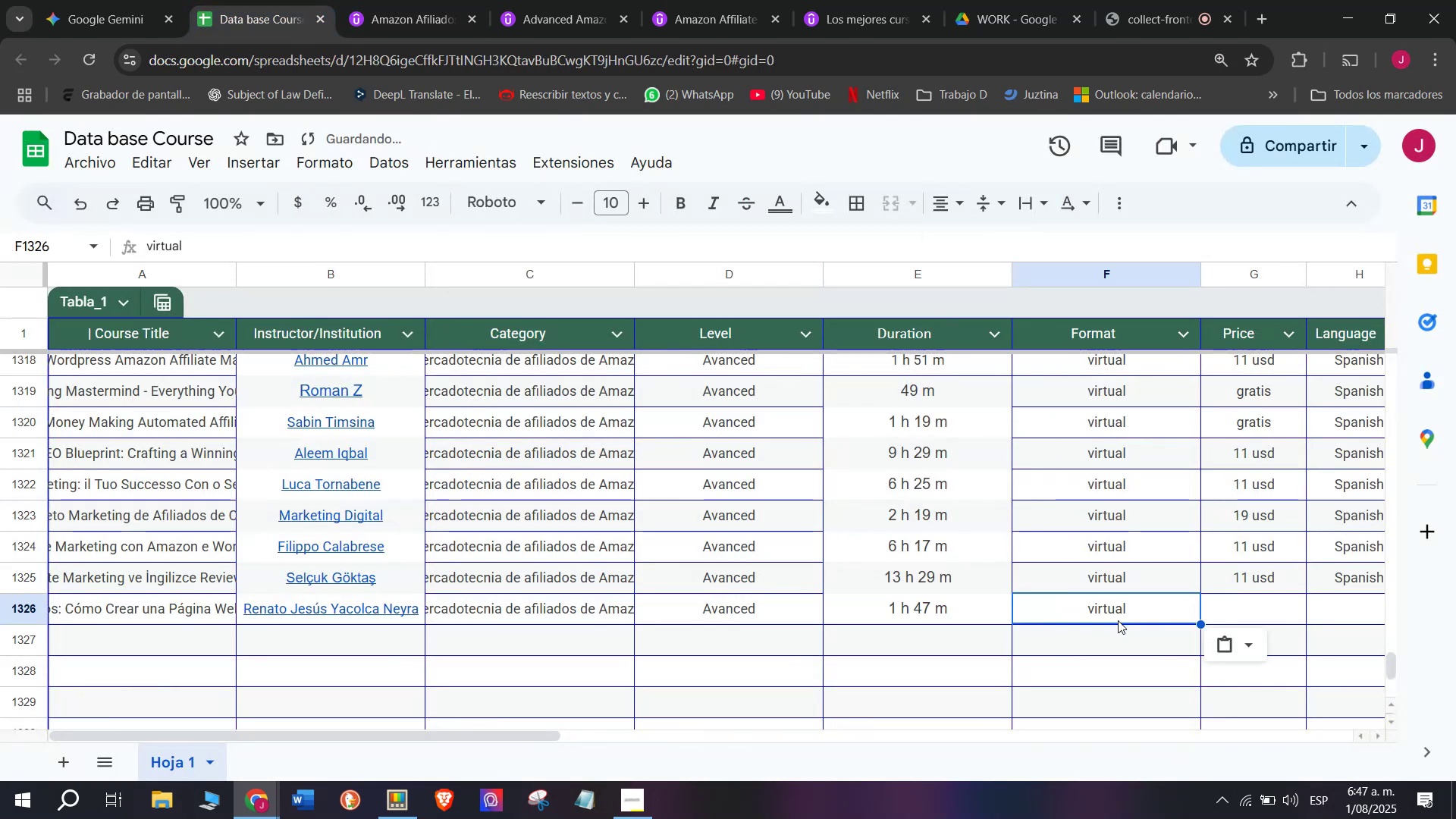 
key(Control+ControlLeft)
 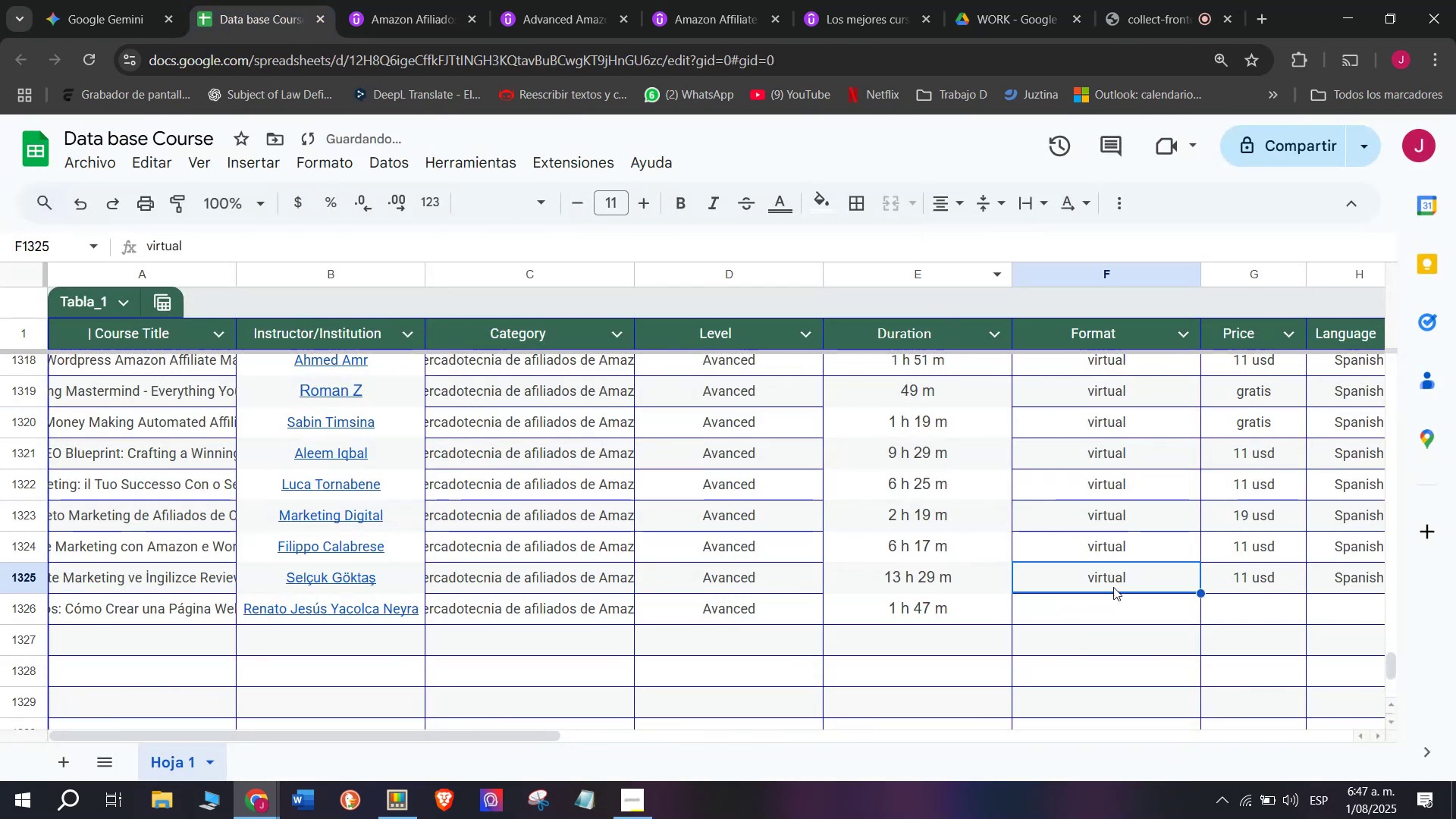 
key(Control+C)
 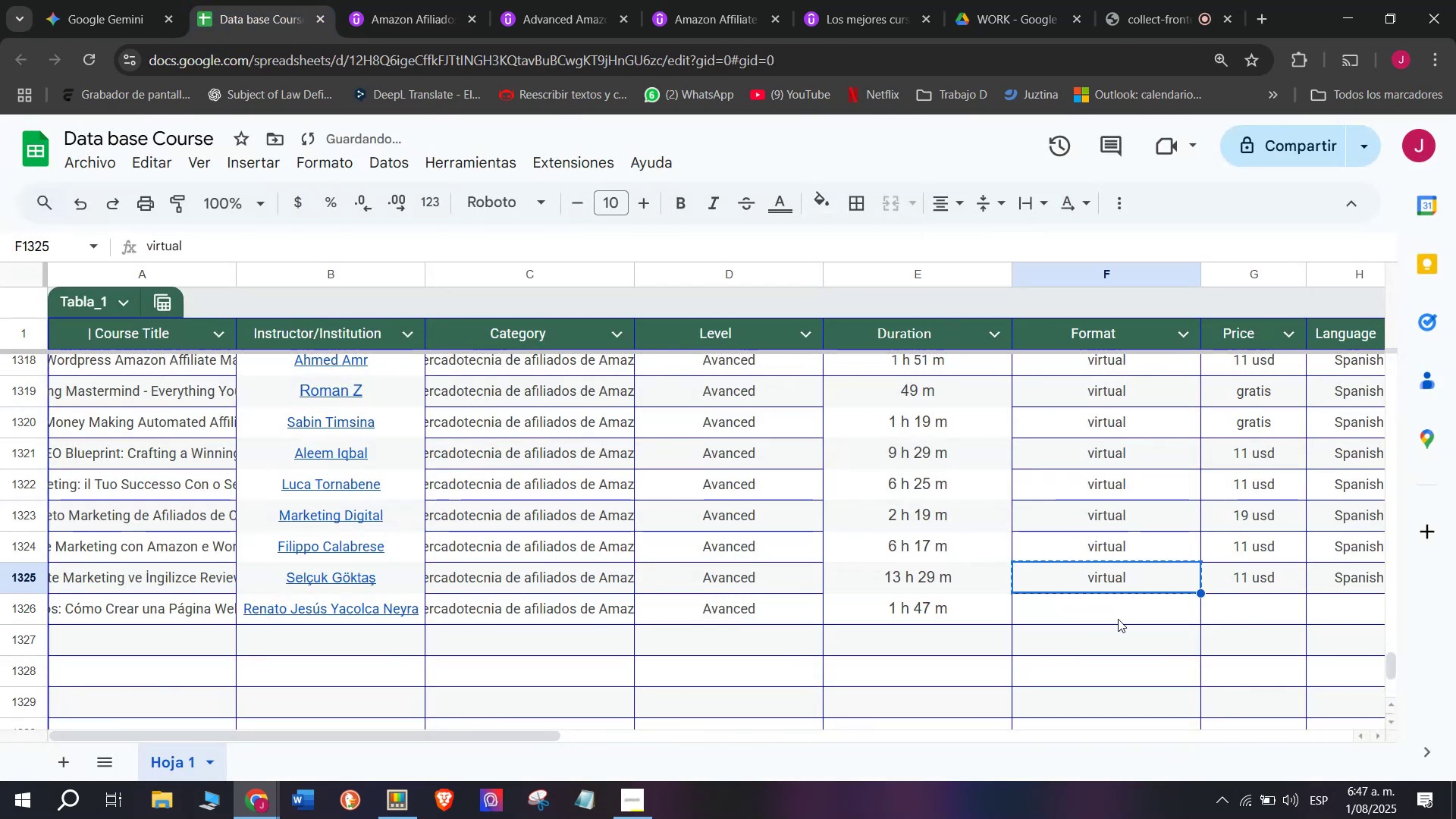 
double_click([1118, 617])
 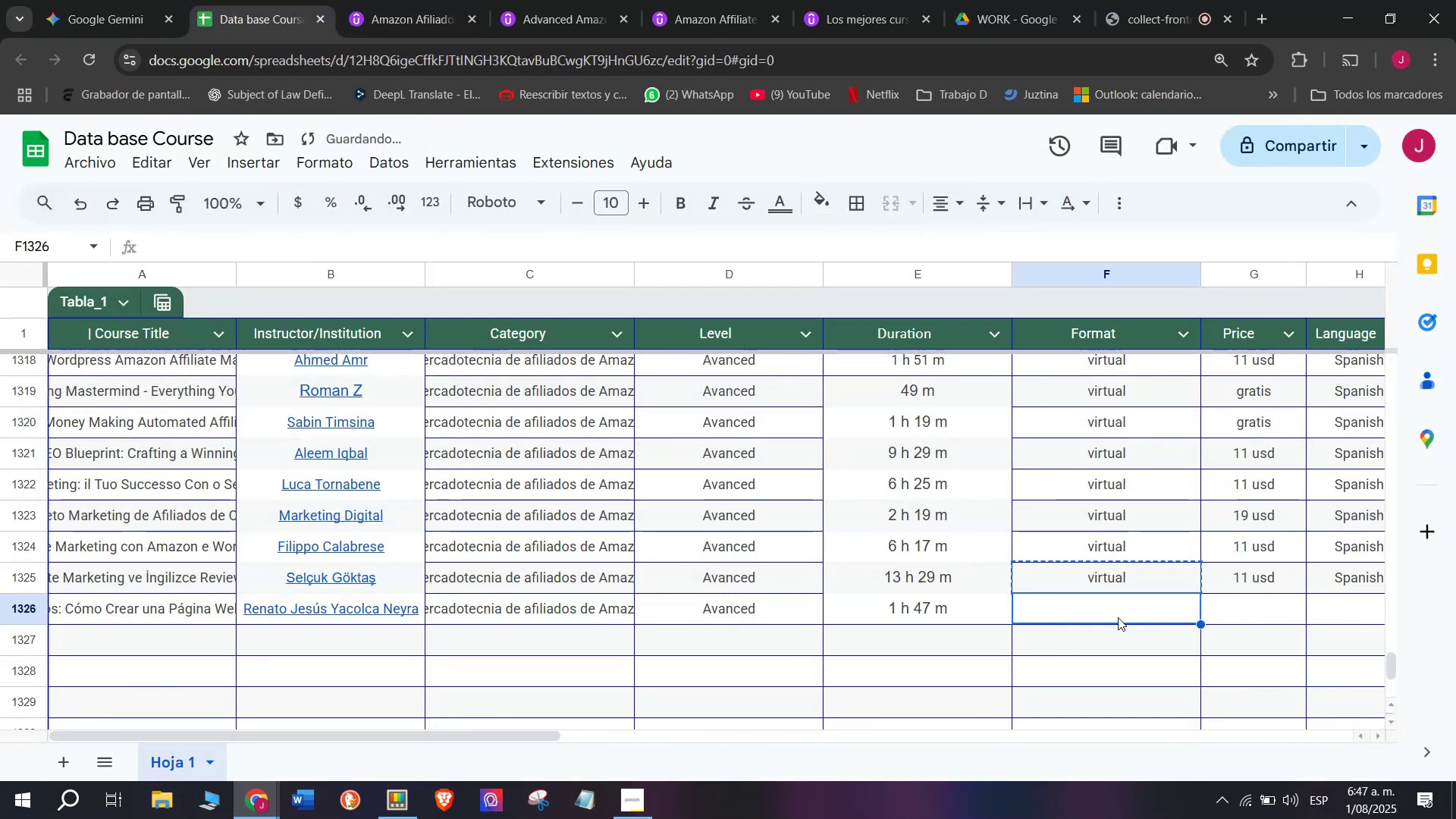 
key(Z)
 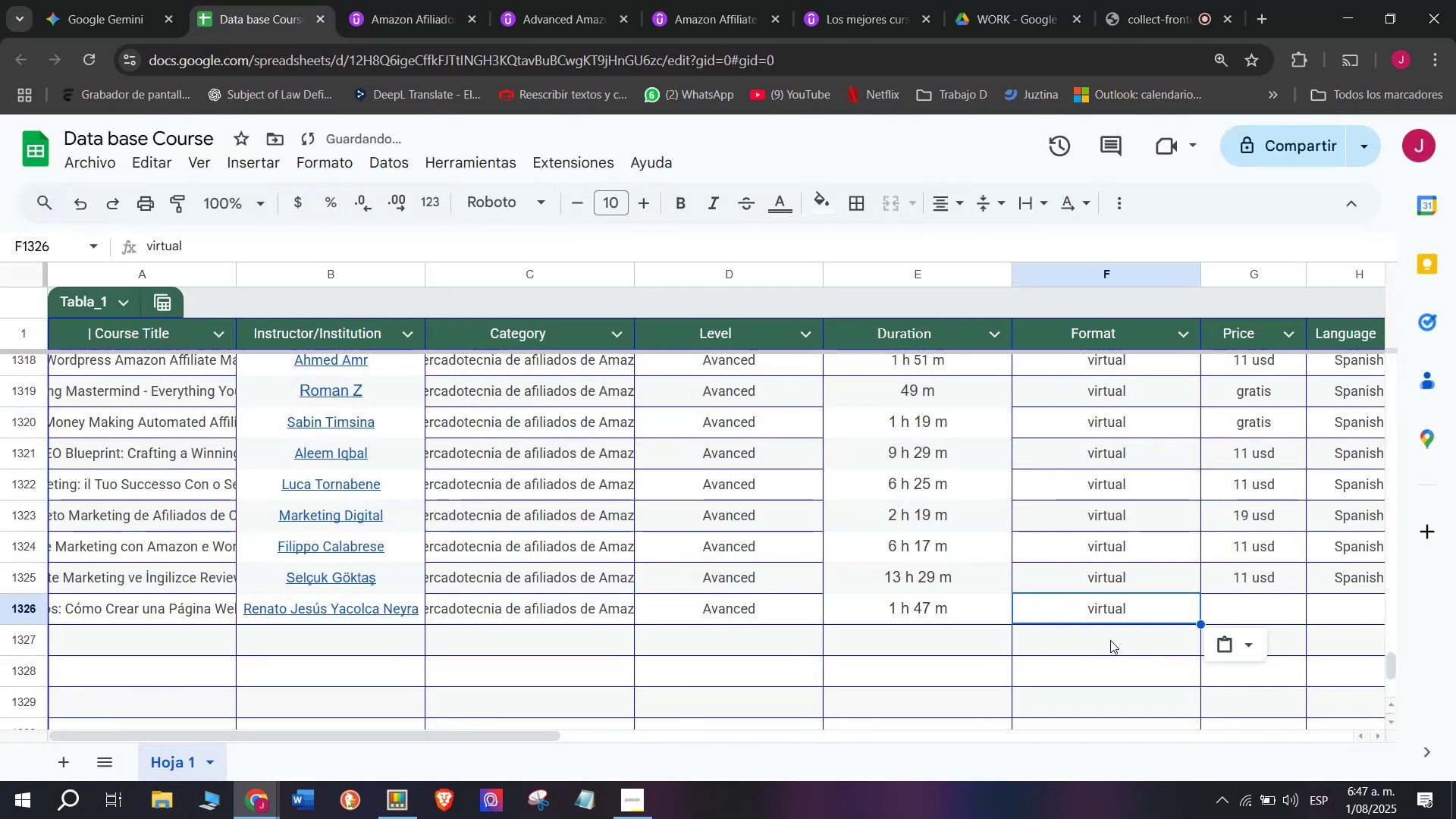 
key(Control+ControlLeft)
 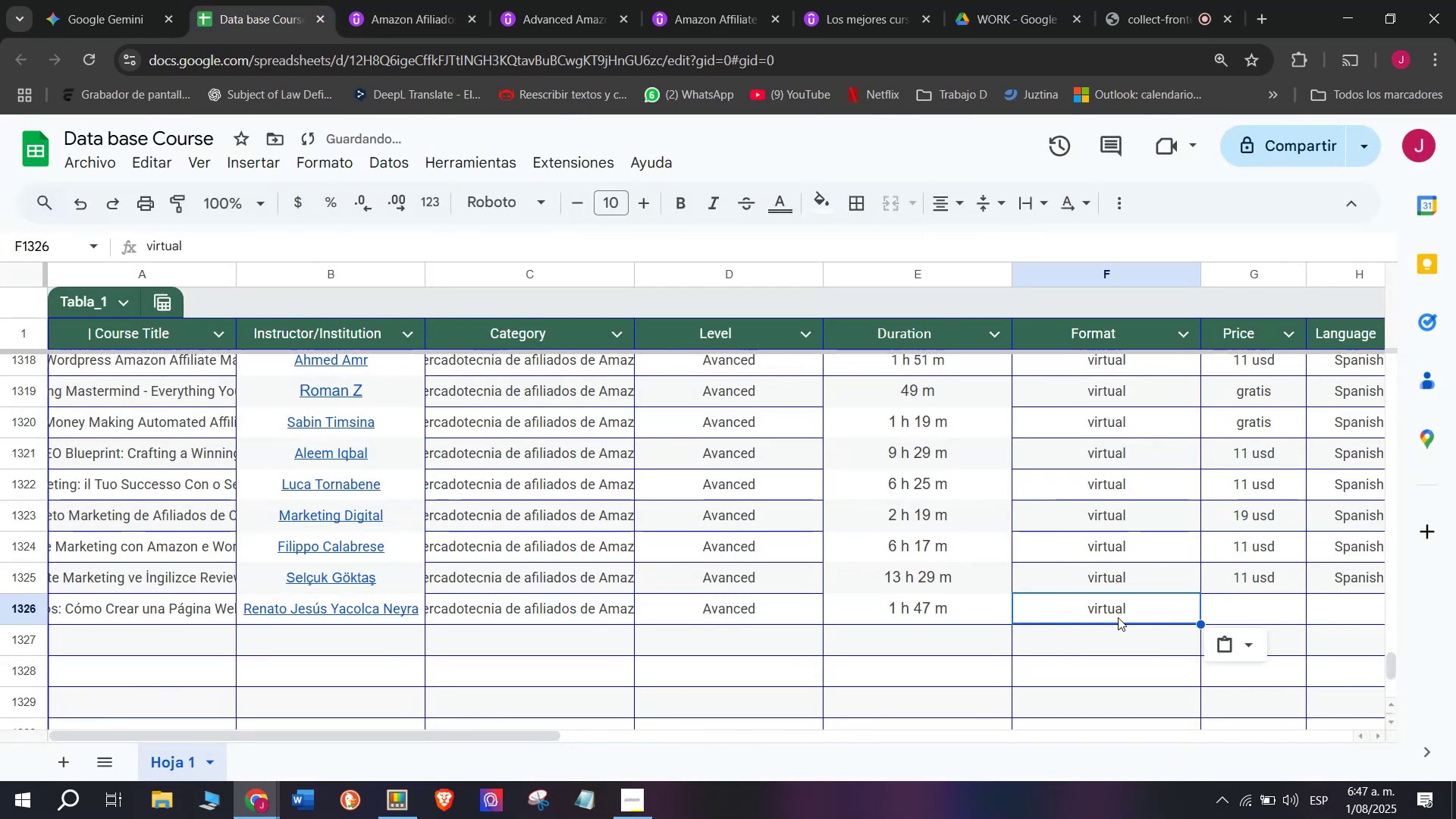 
key(Control+V)
 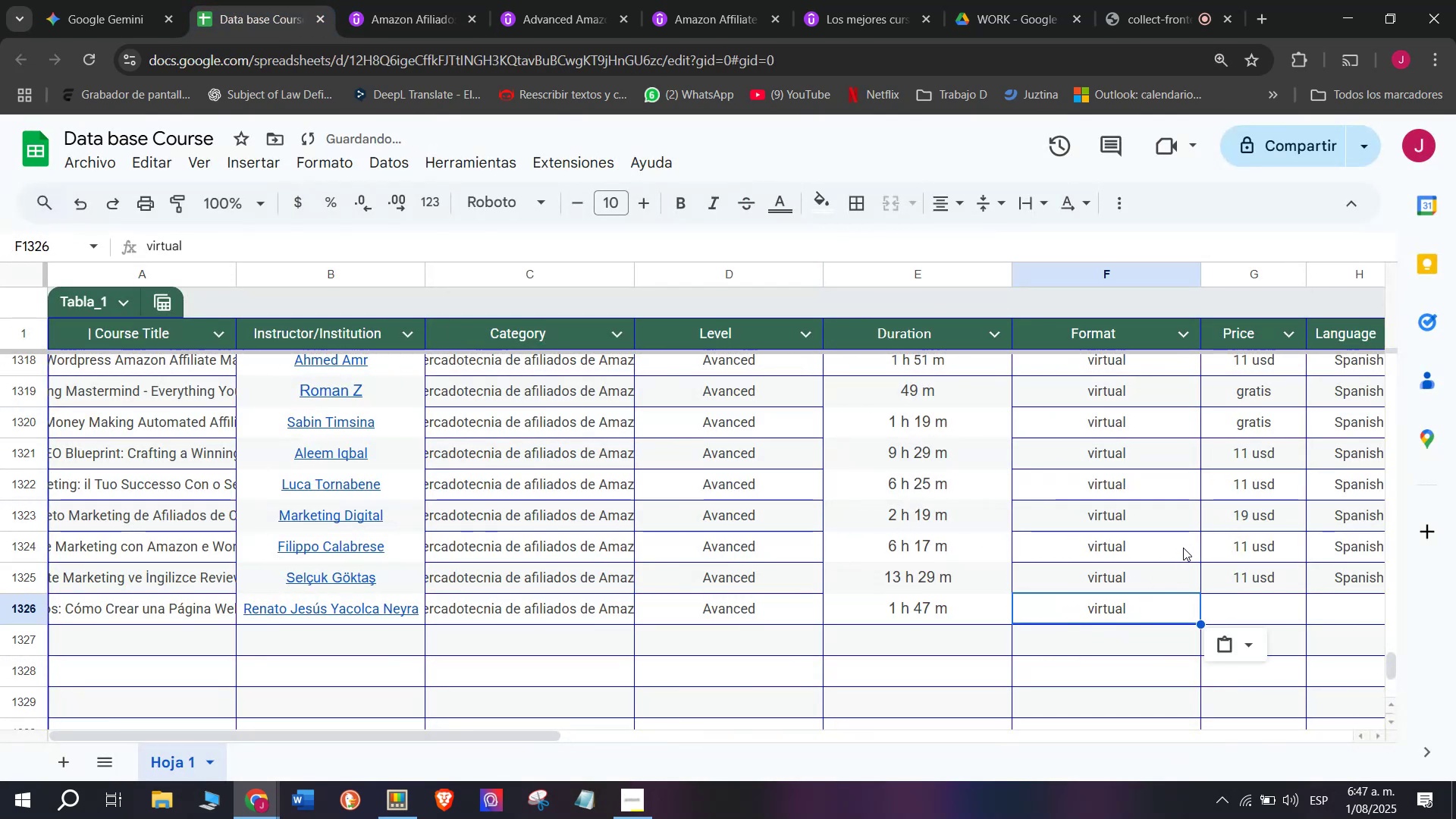 
key(Control+C)
 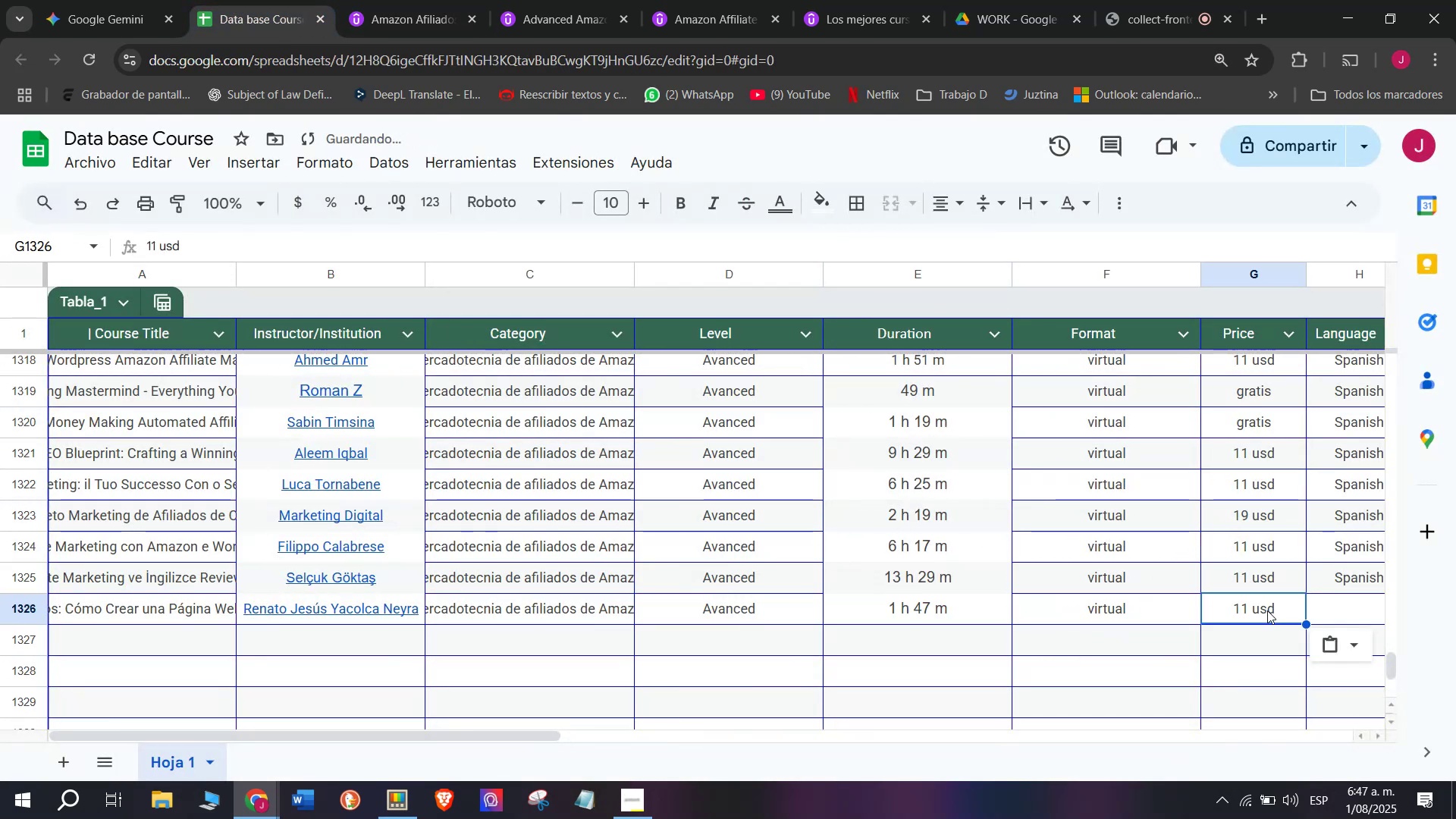 
key(Break)
 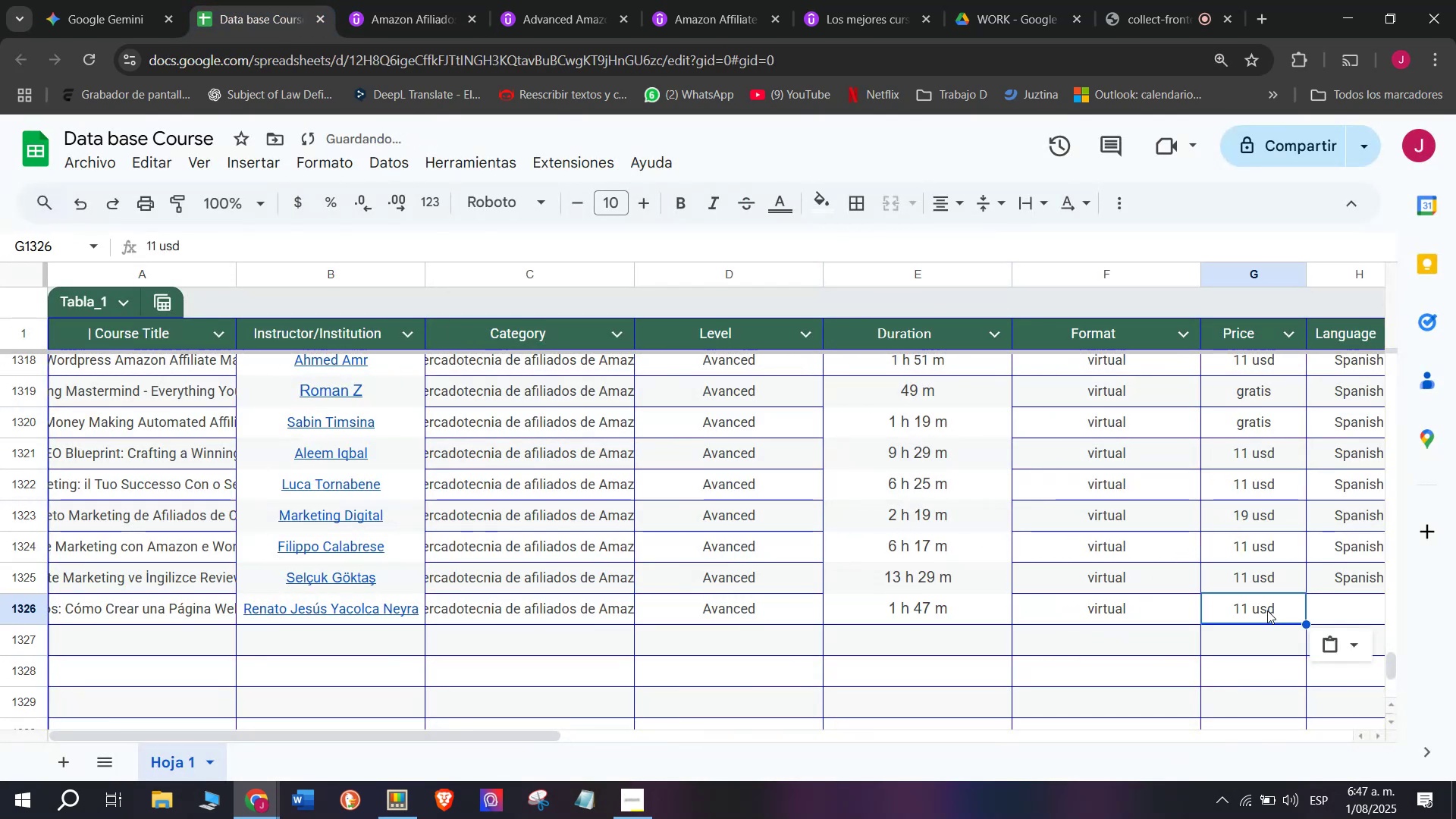 
key(Control+ControlLeft)
 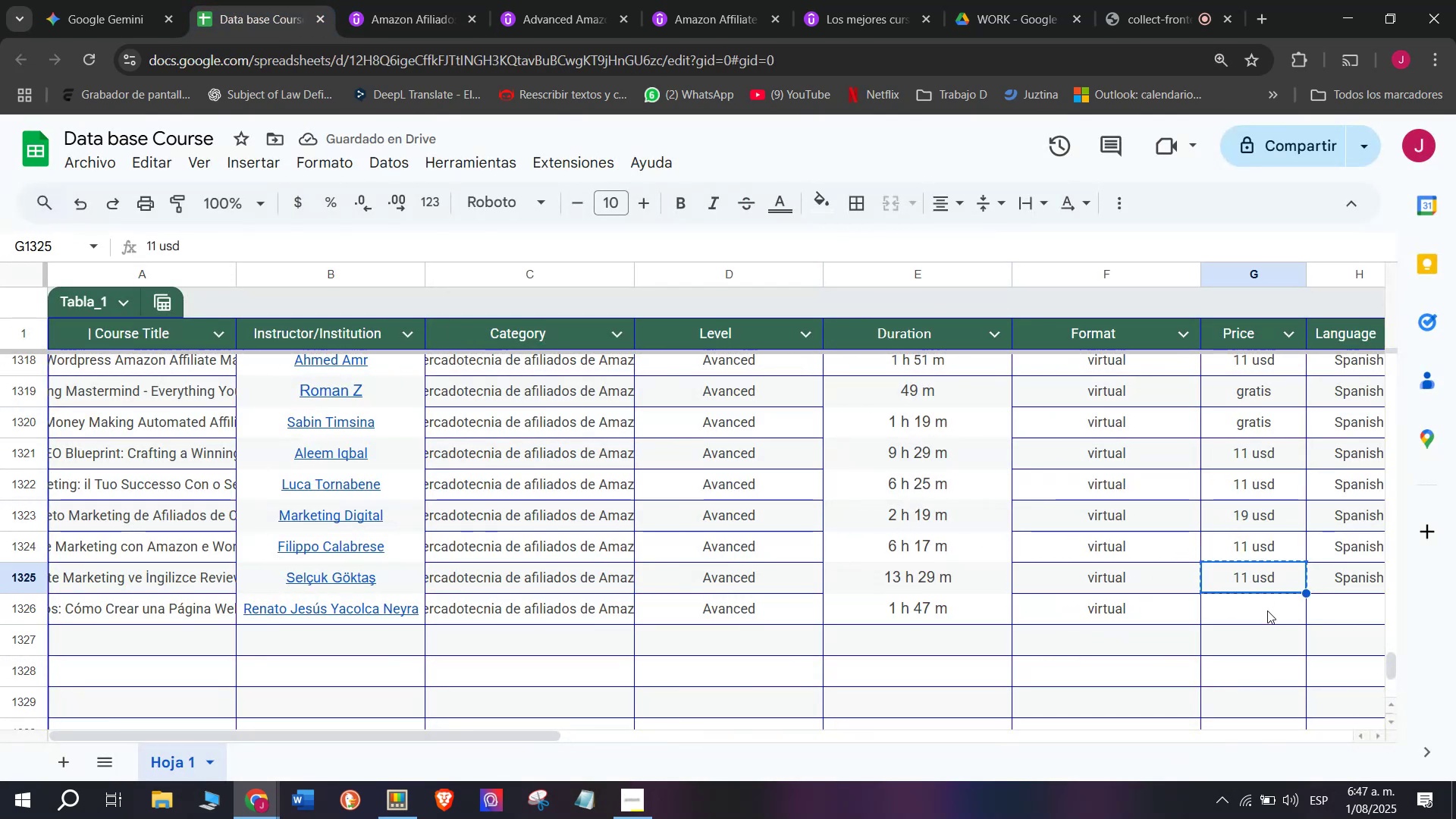 
double_click([1267, 610])
 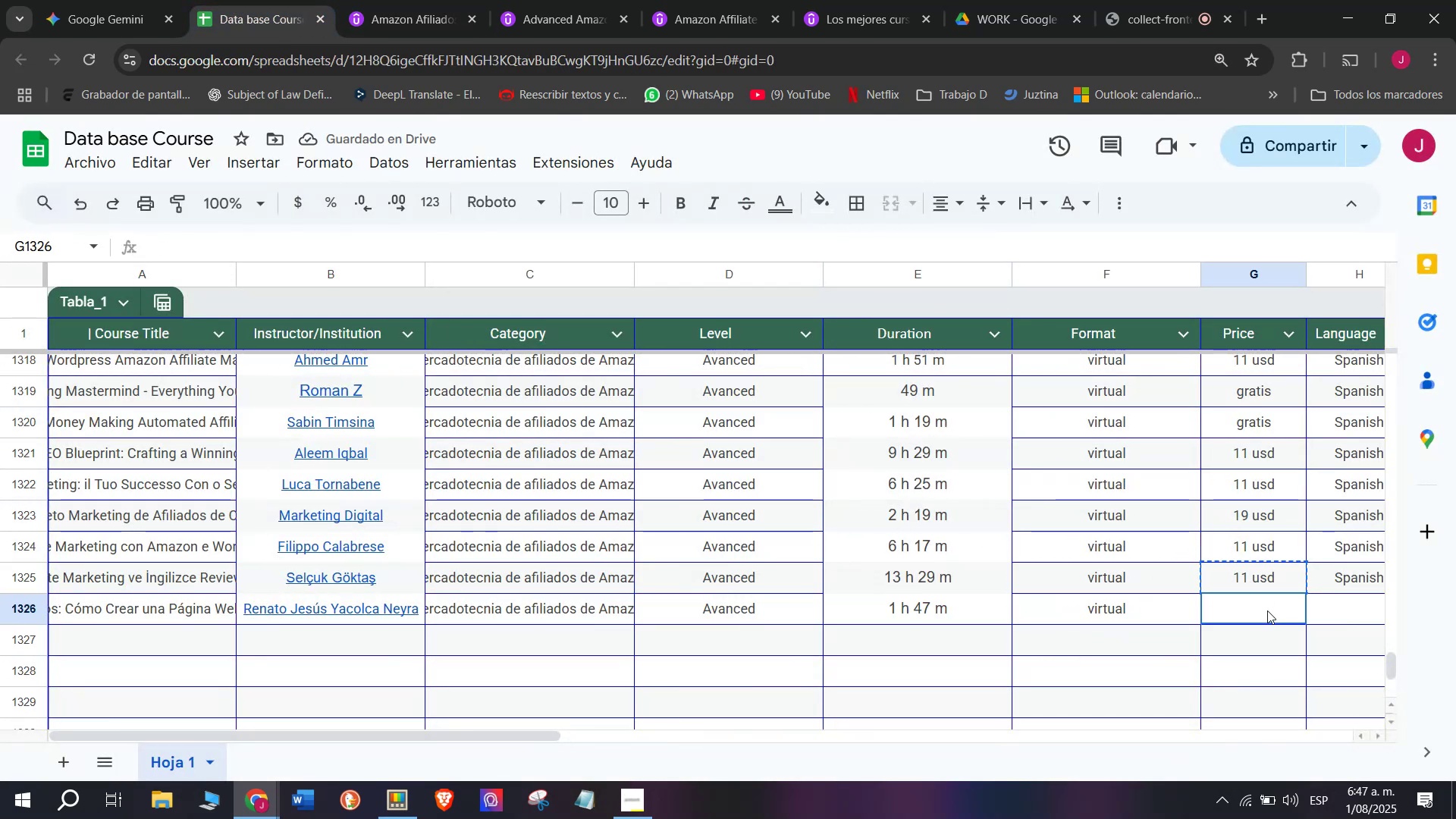 
key(Z)
 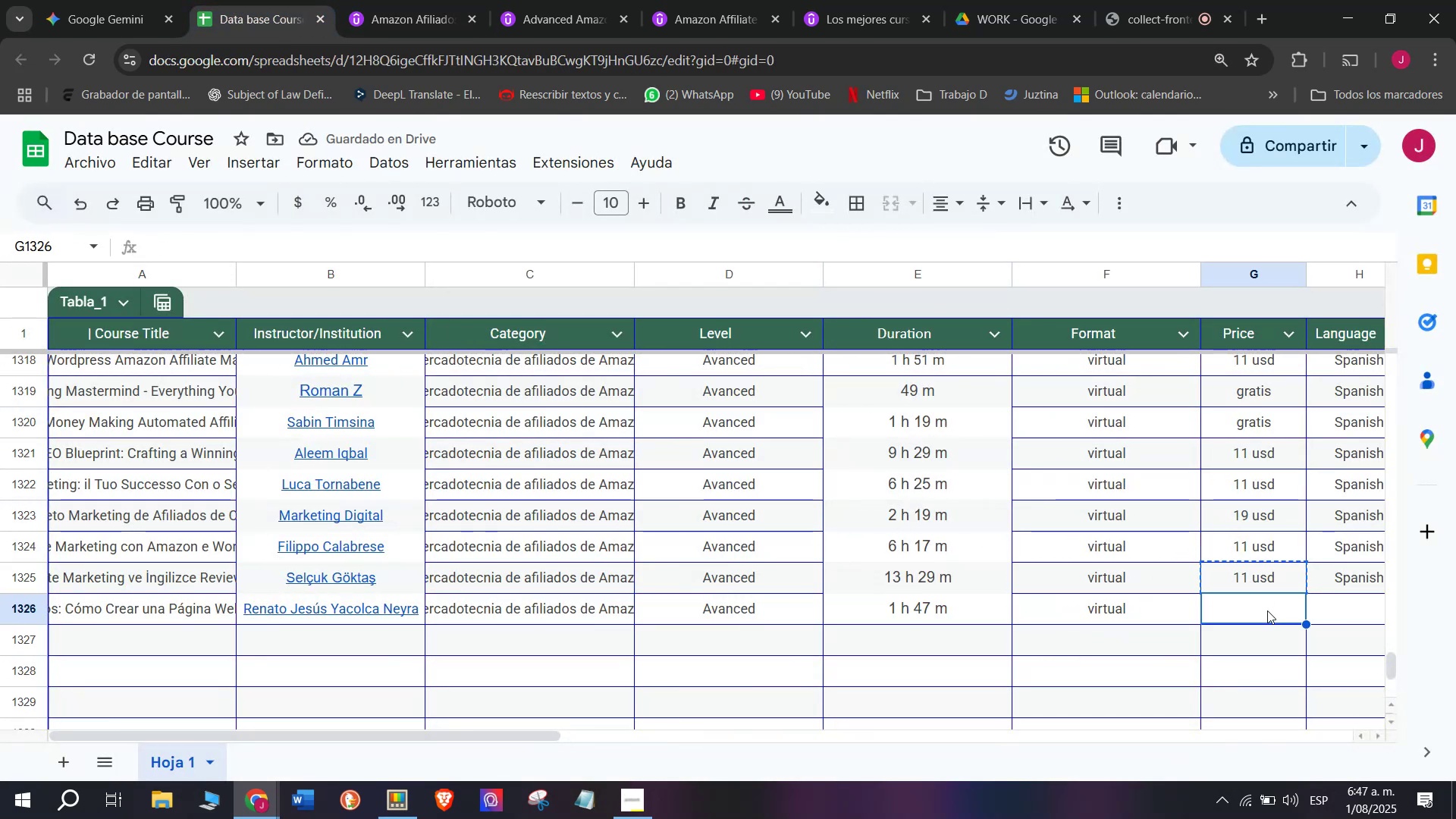 
key(Control+ControlLeft)
 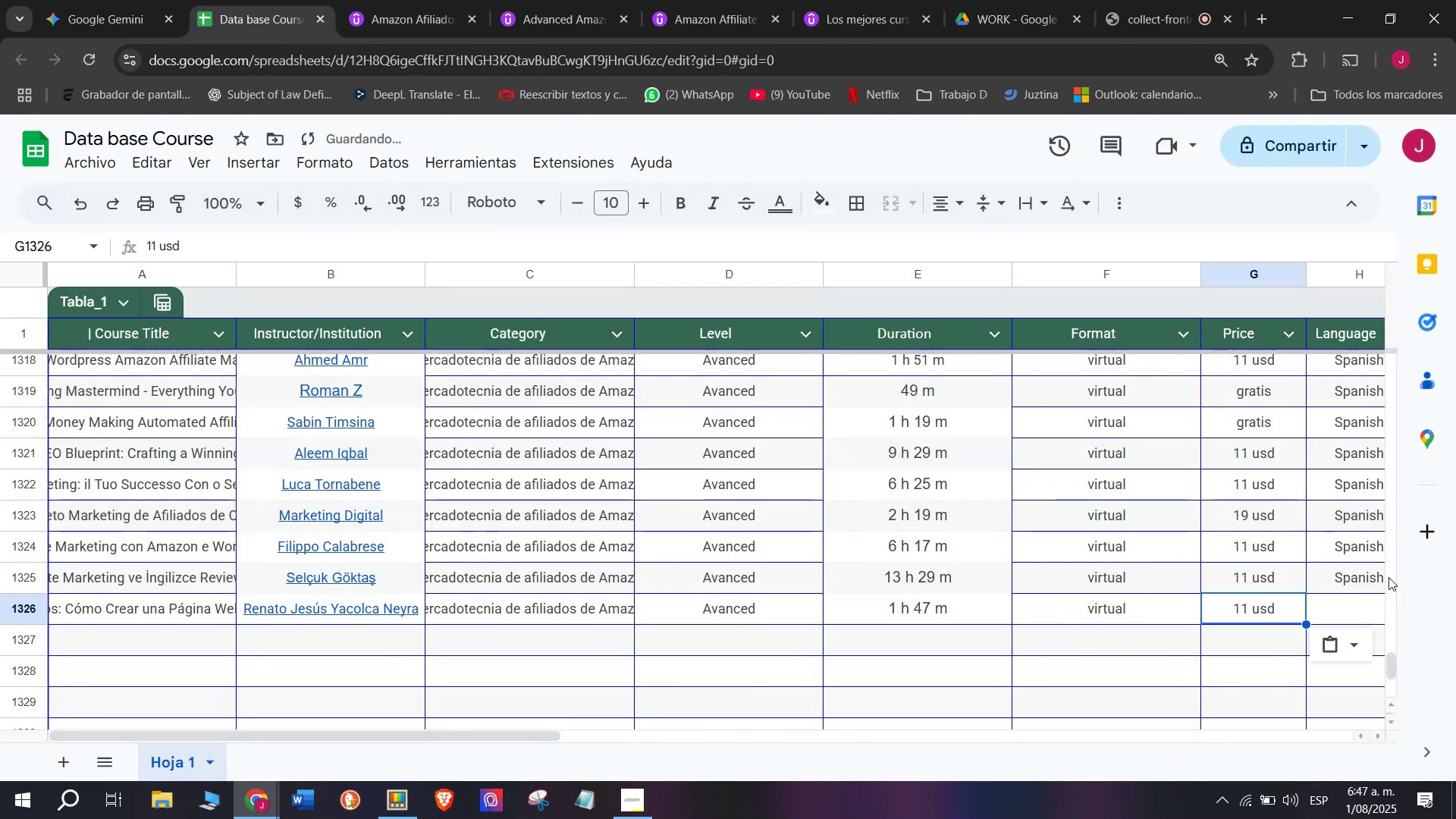 
key(Control+V)
 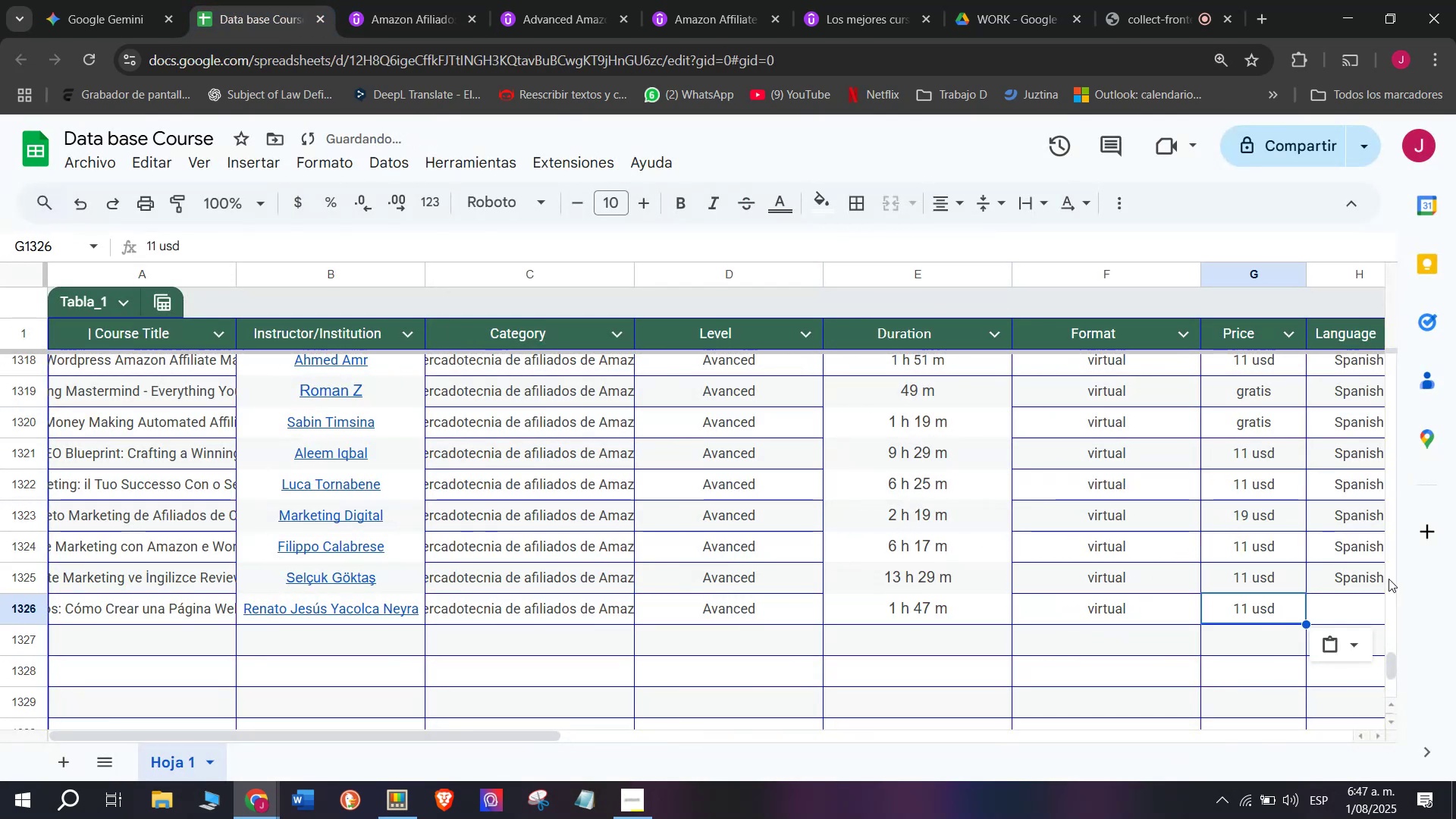 
key(Break)
 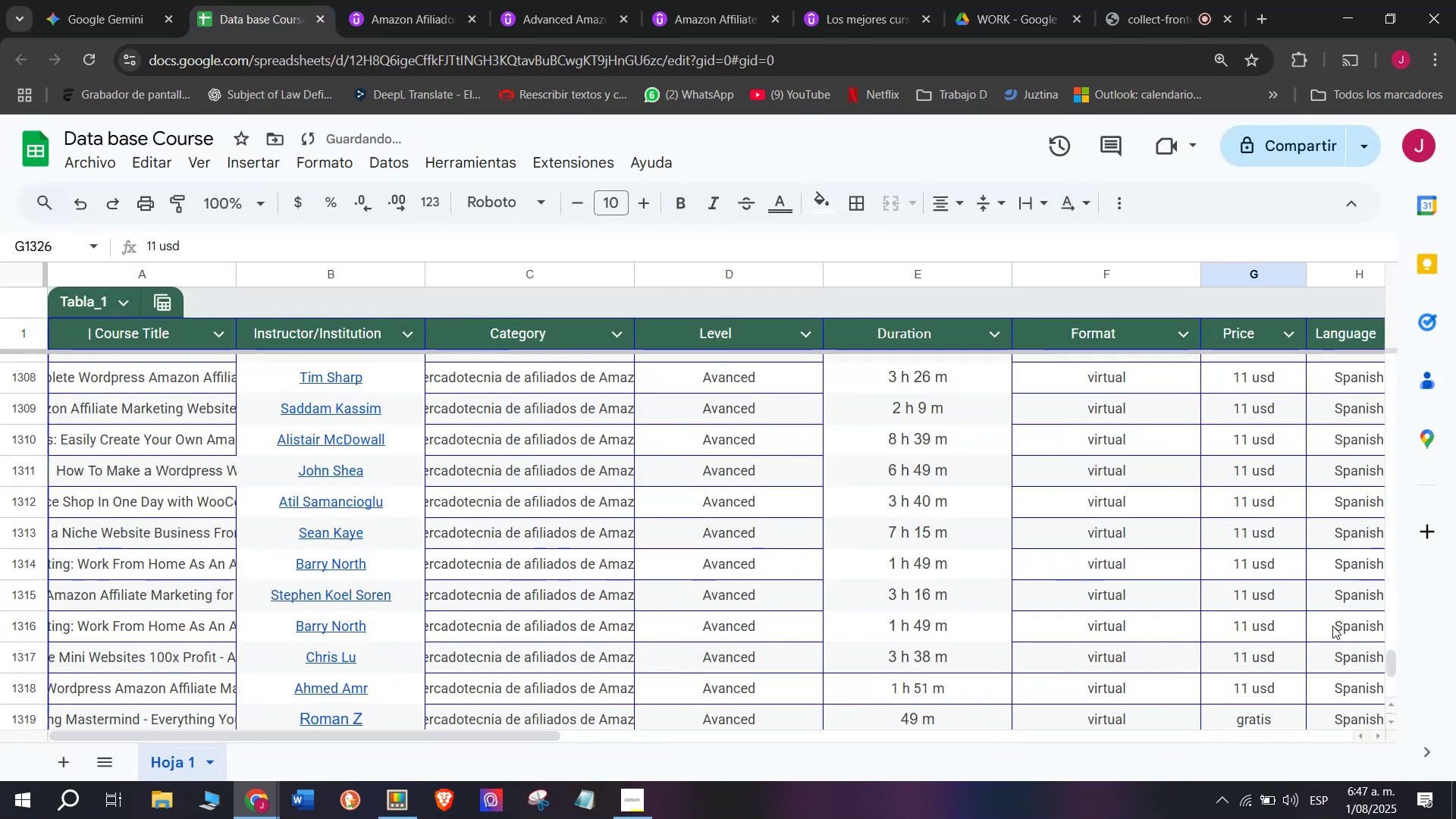 
key(Control+ControlLeft)
 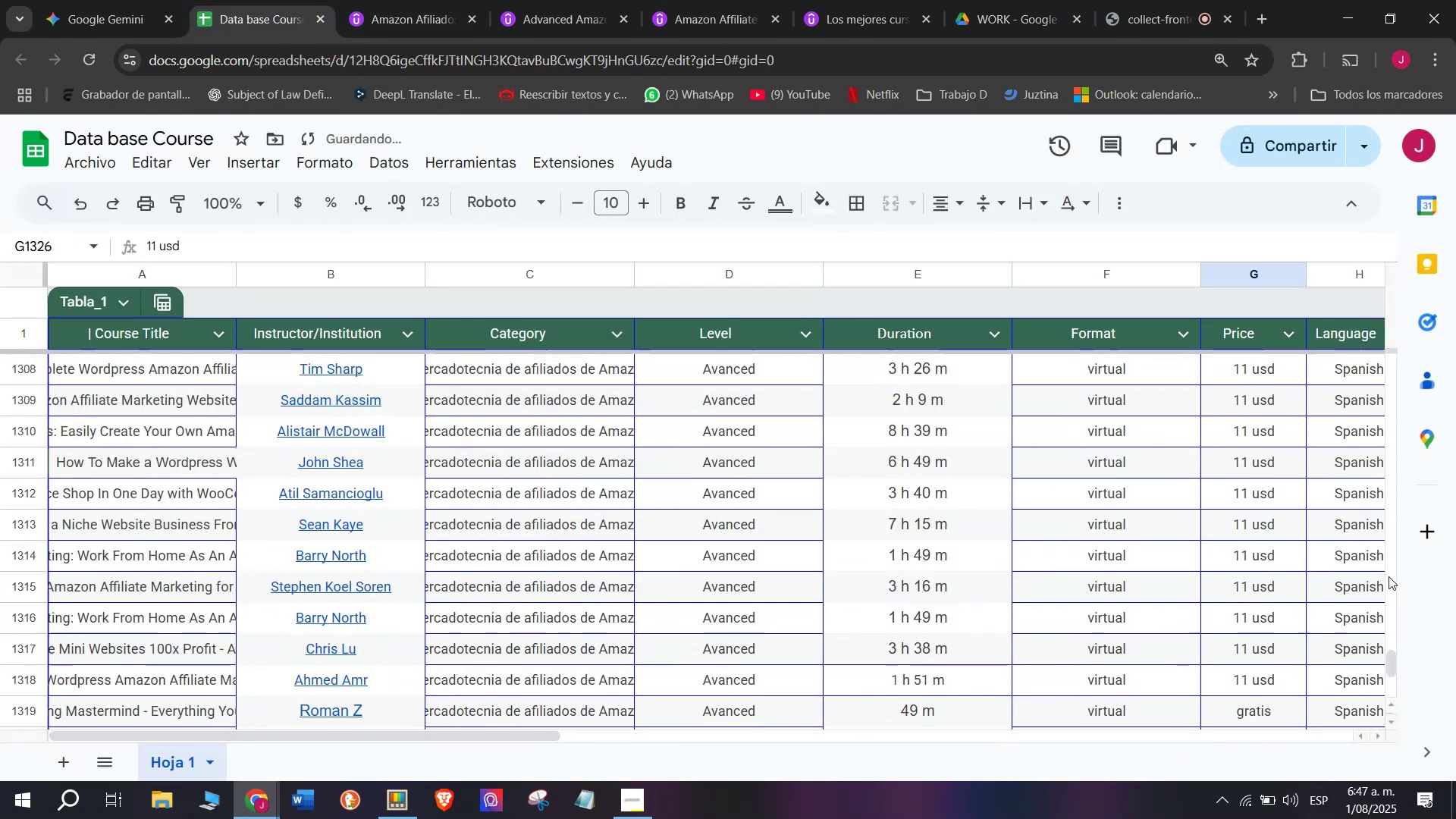 
key(Control+C)
 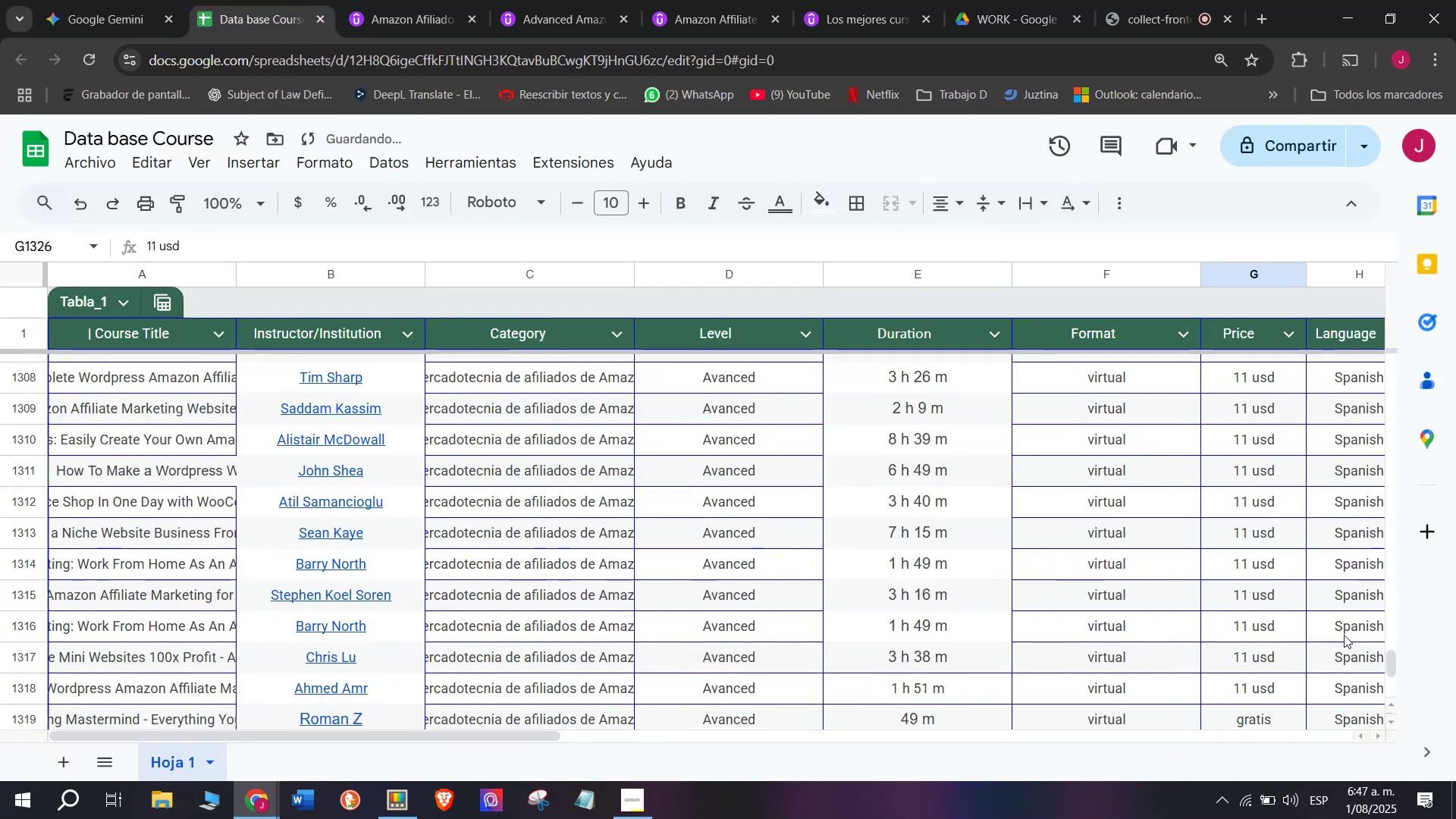 
scroll: coordinate [1325, 617], scroll_direction: down, amount: 2.0
 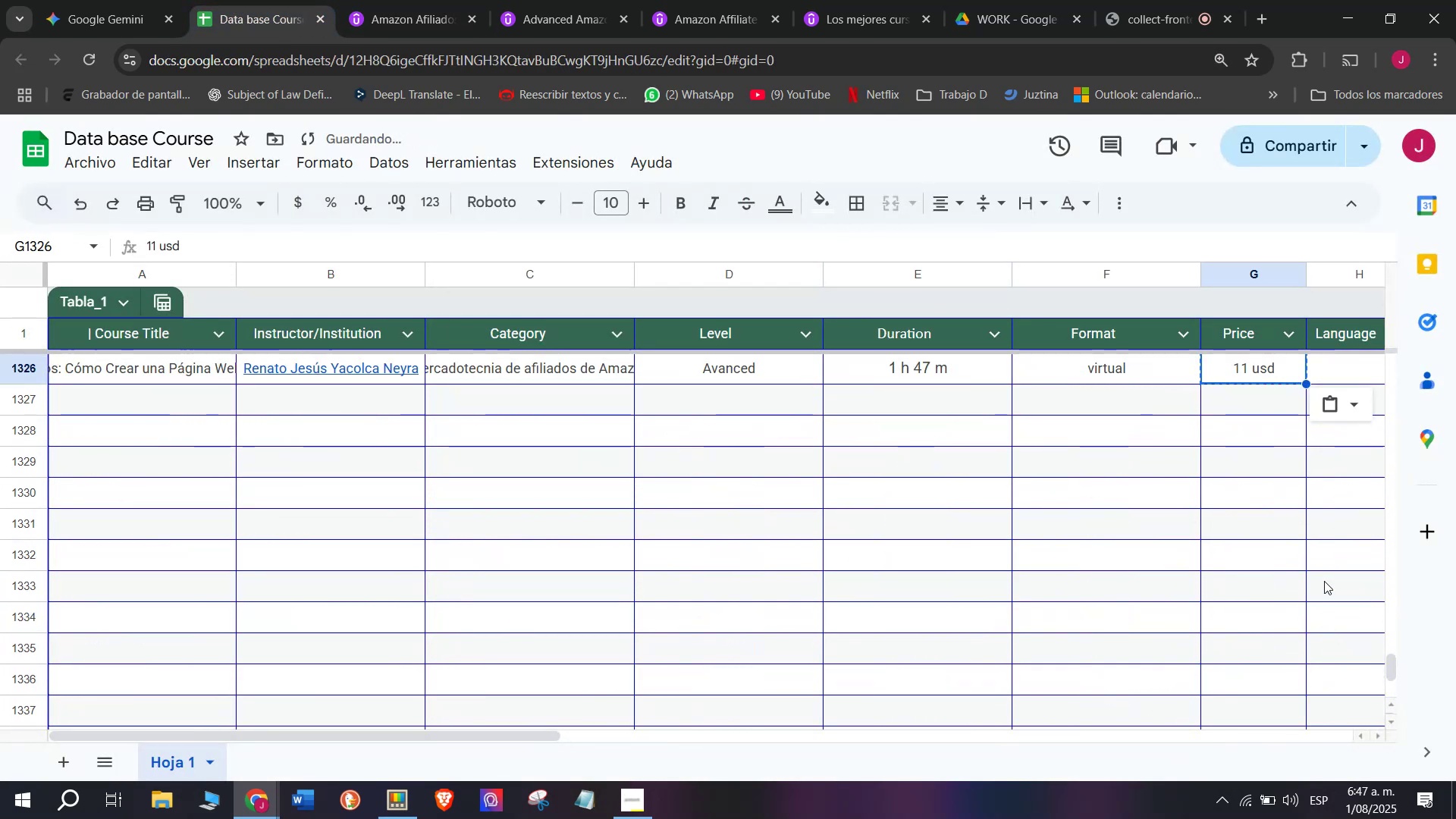 
scroll: coordinate [1324, 579], scroll_direction: up, amount: 1.0
 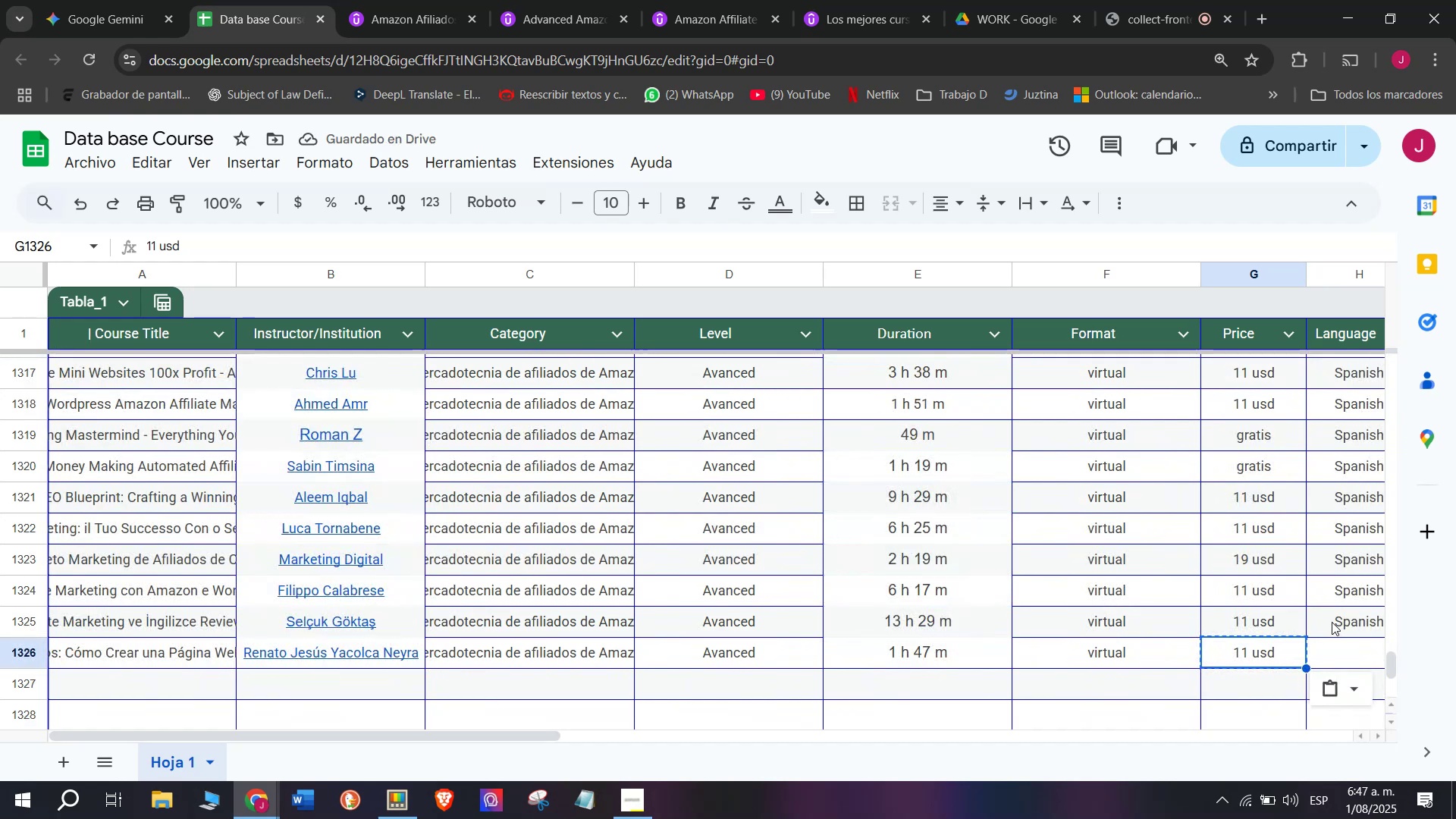 
key(Control+ControlLeft)
 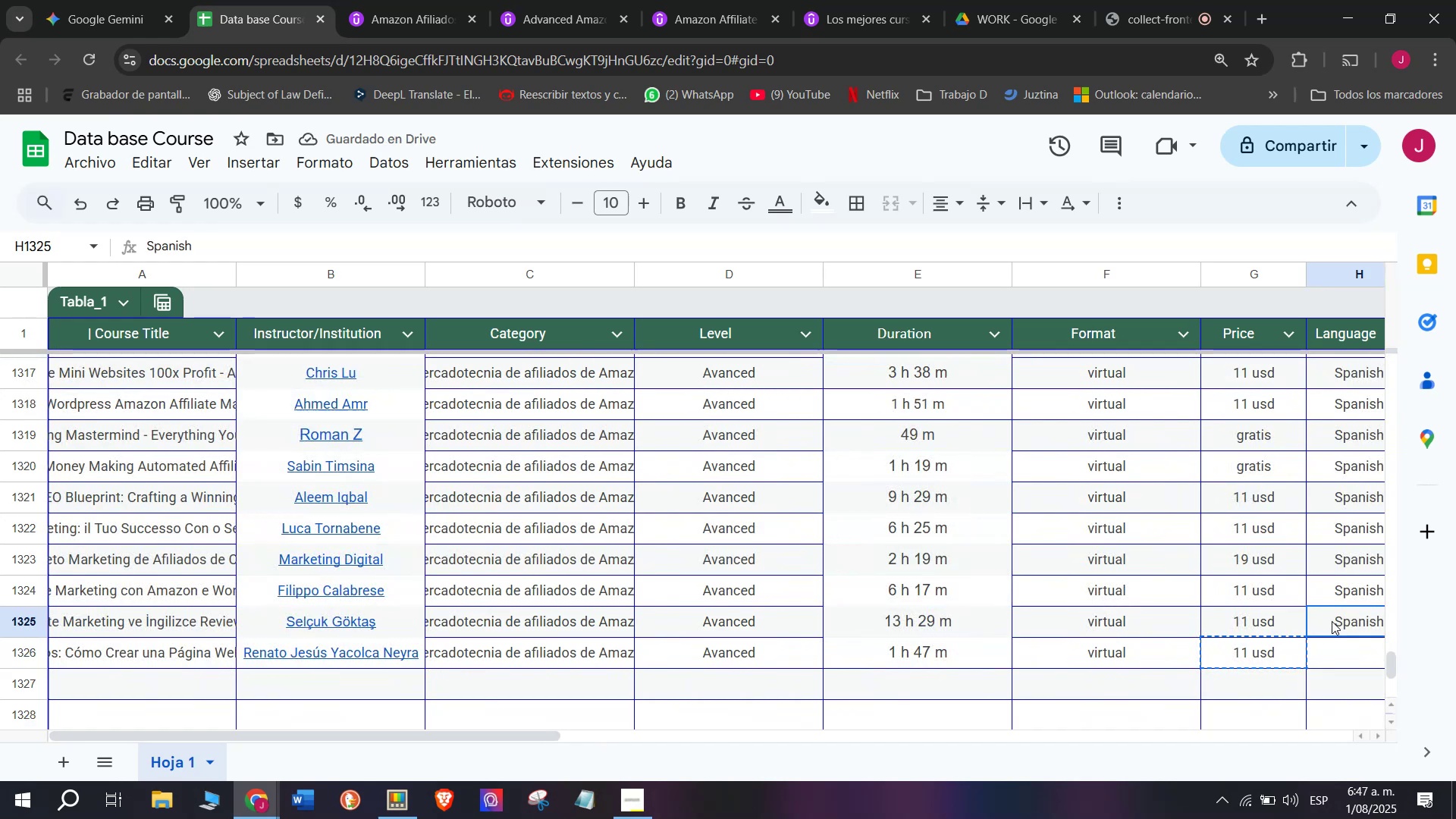 
key(Break)
 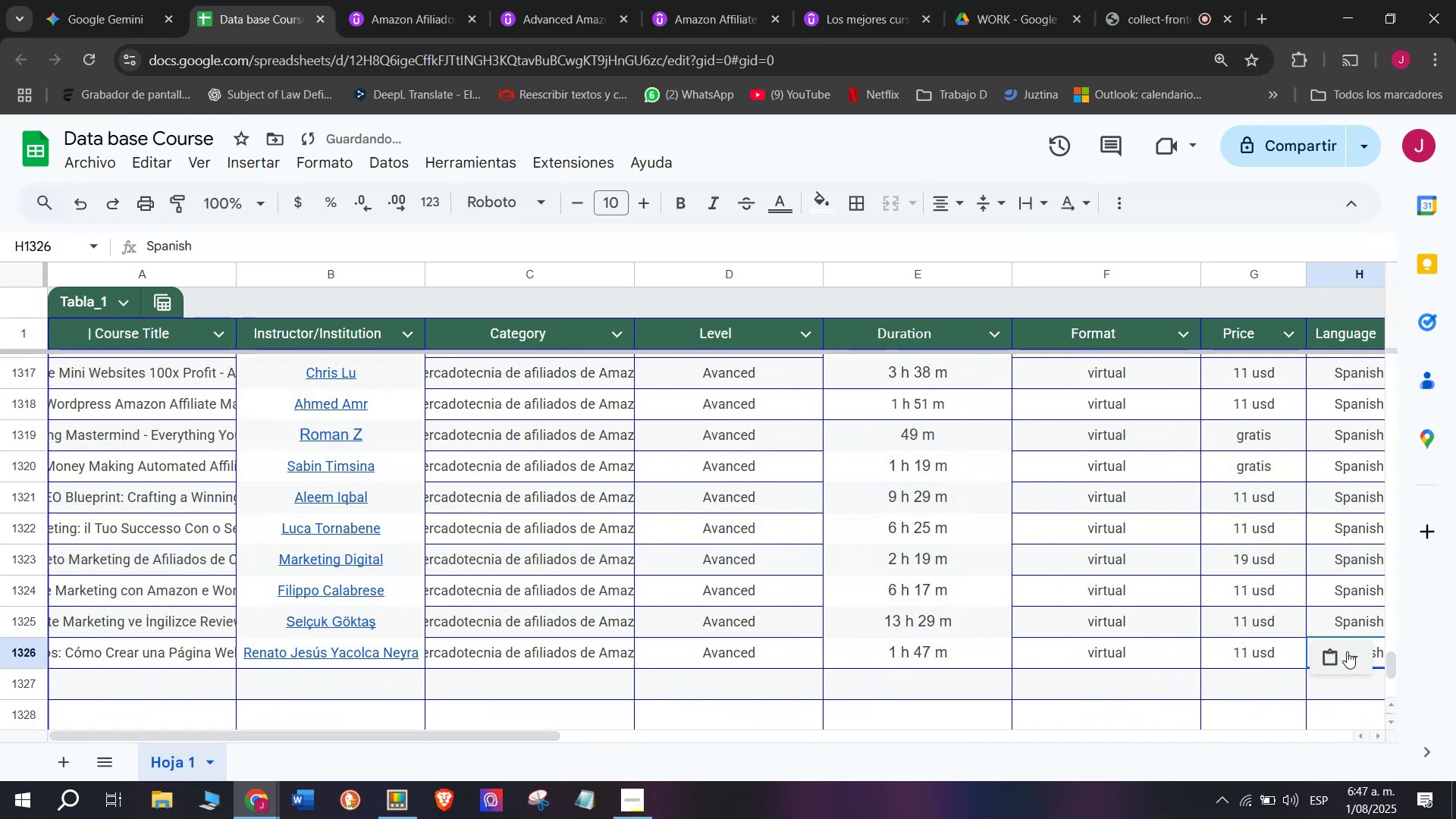 
key(Control+C)
 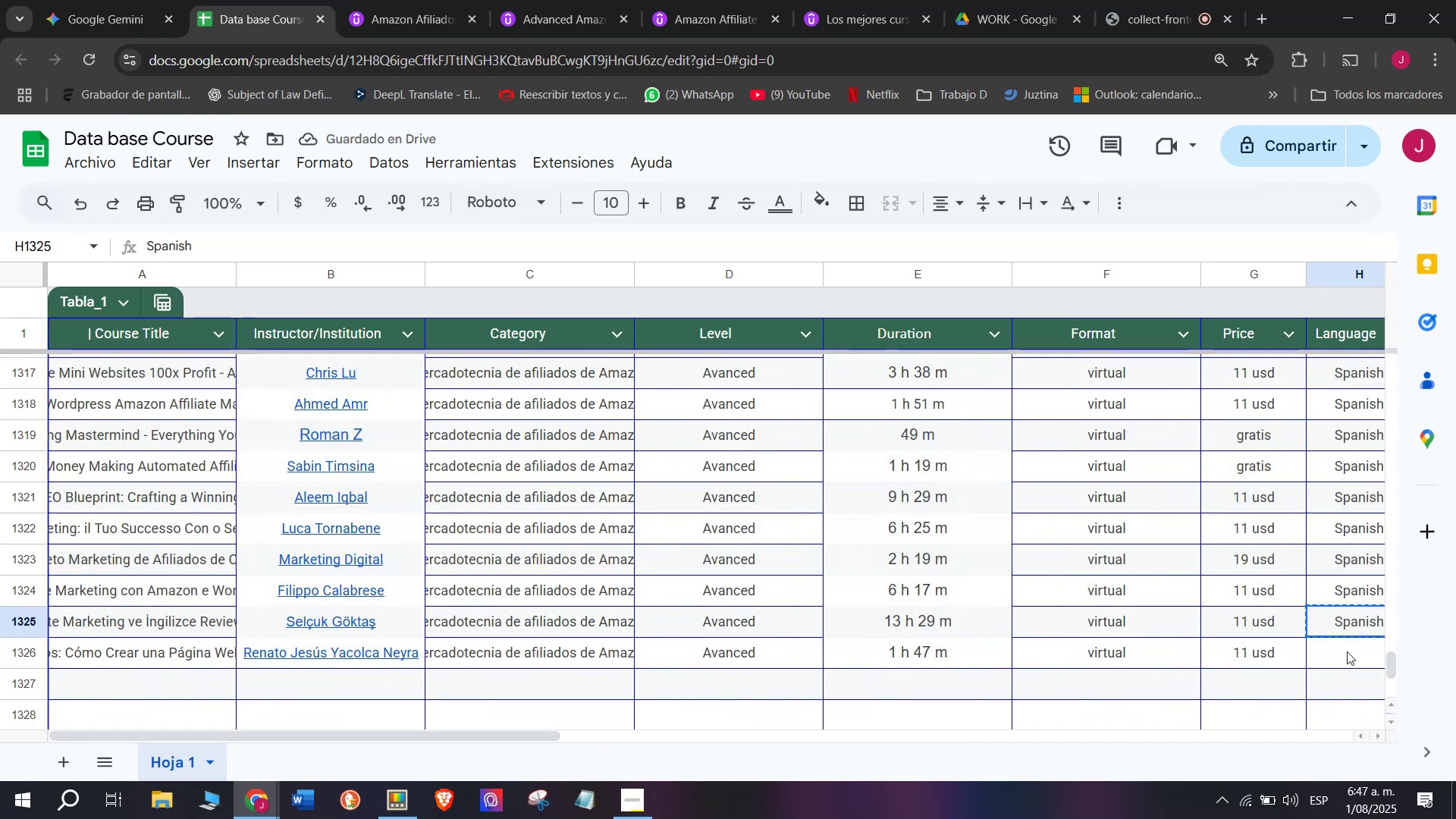 
double_click([1347, 651])
 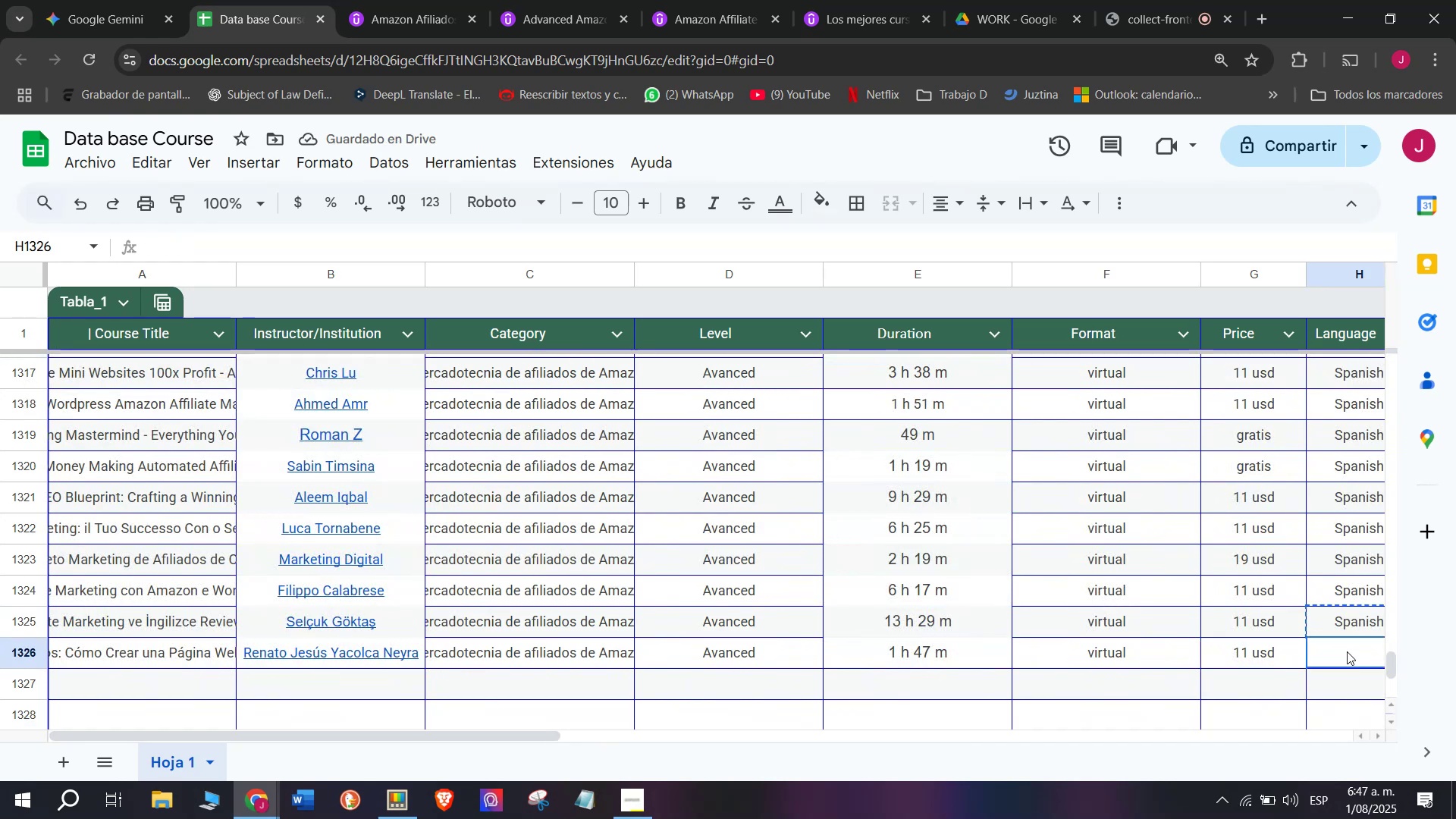 
key(Control+ControlLeft)
 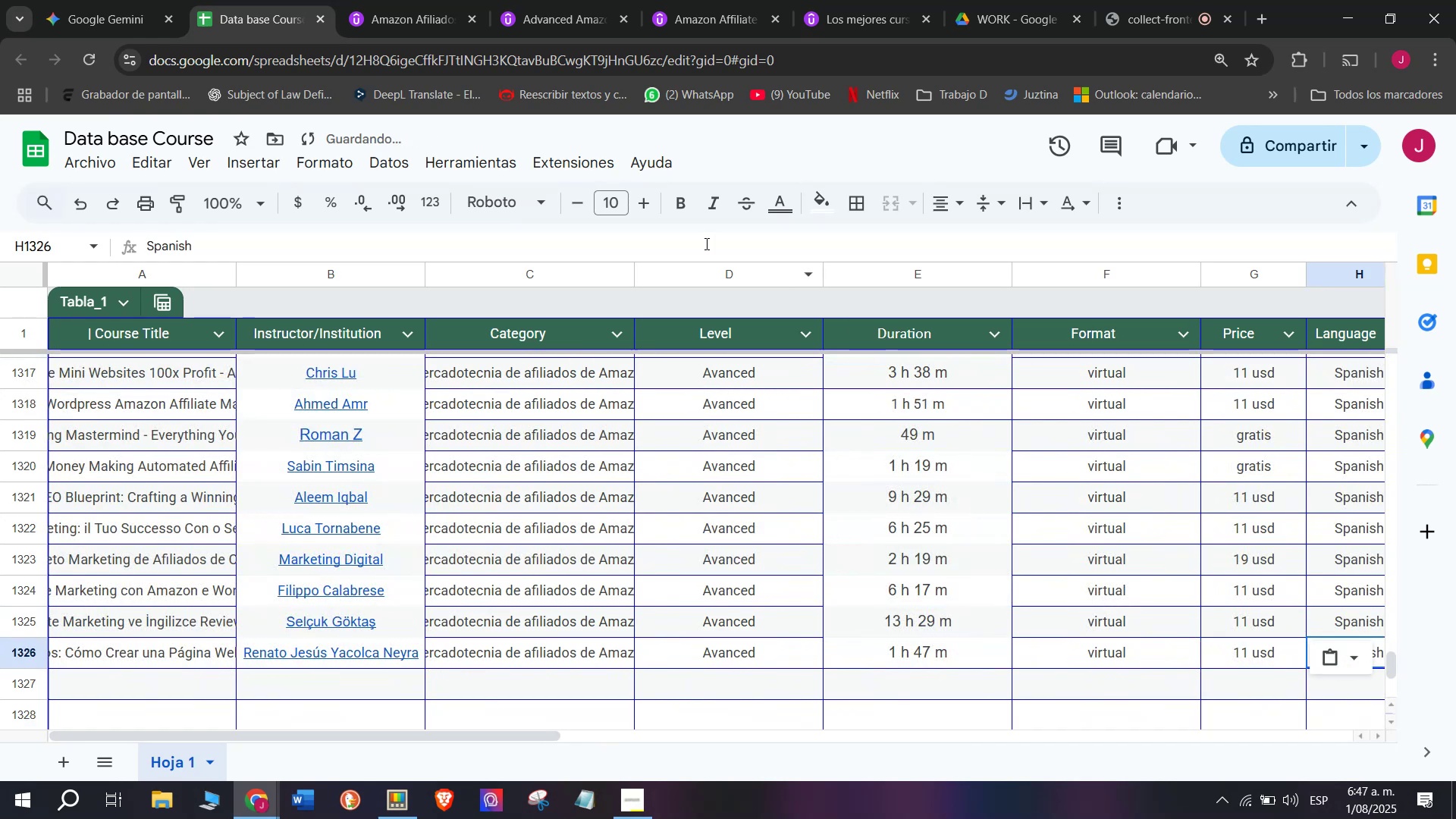 
key(Z)
 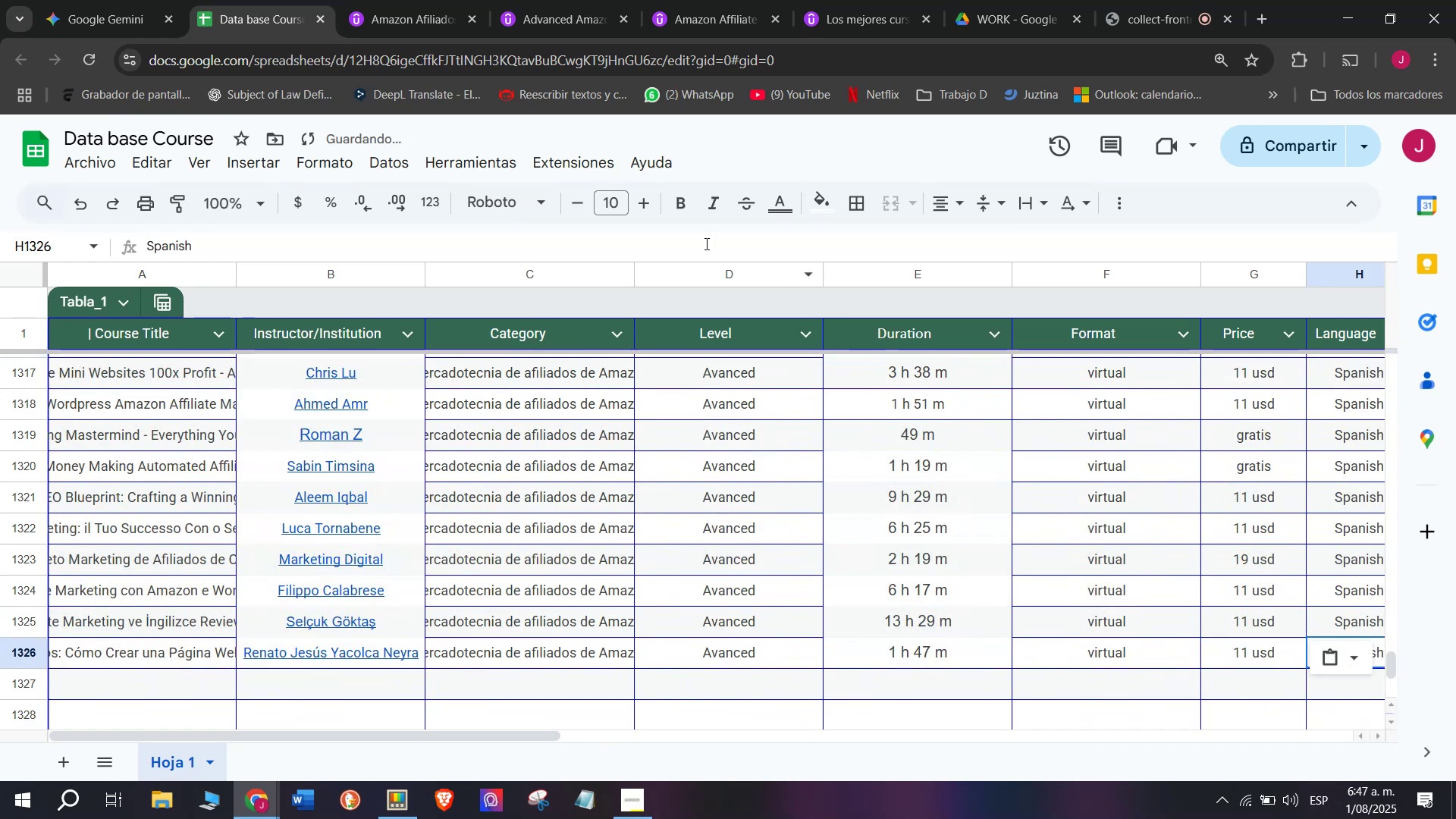 
key(Control+V)
 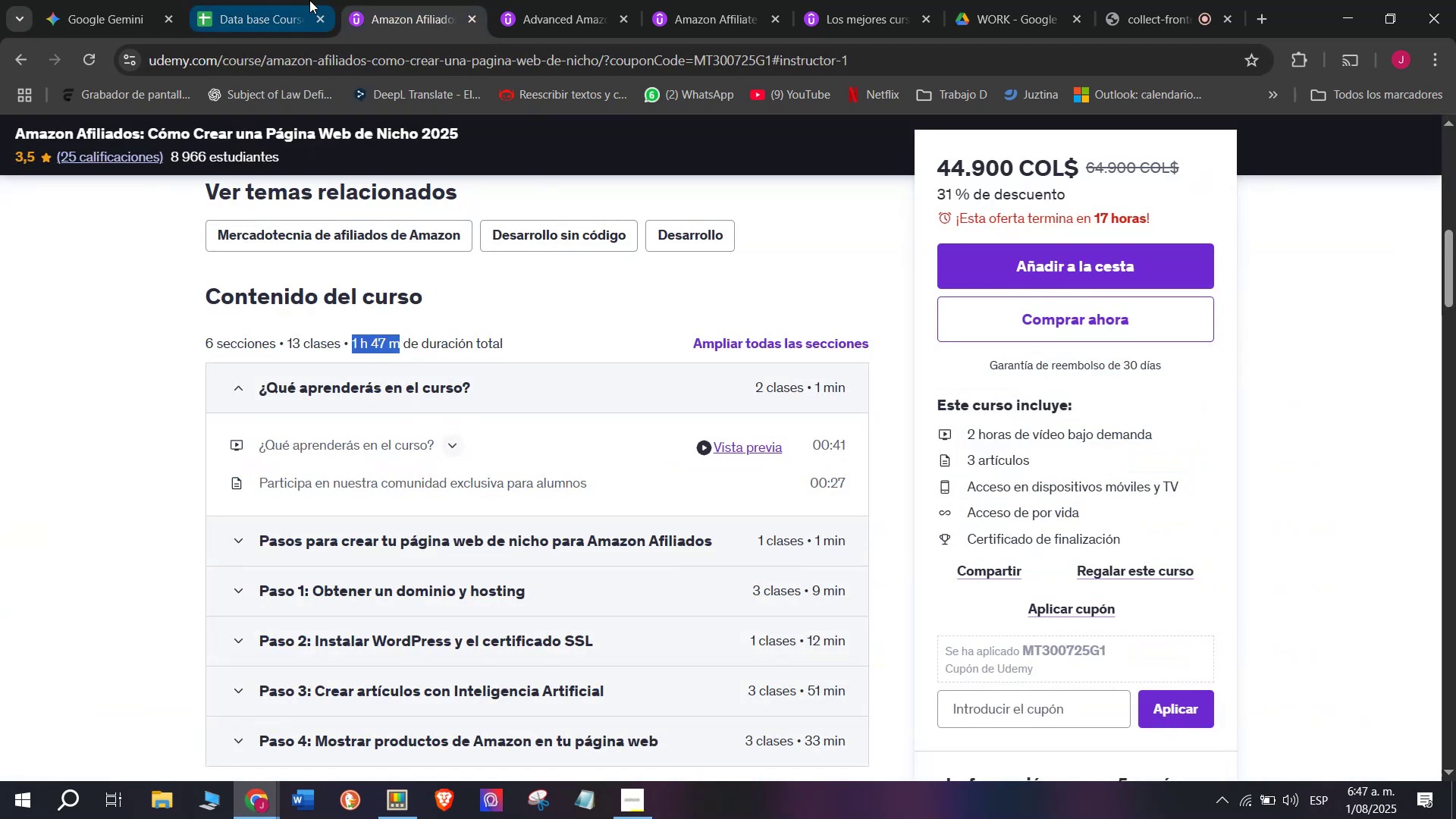 
scroll: coordinate [139, 601], scroll_direction: down, amount: 3.0
 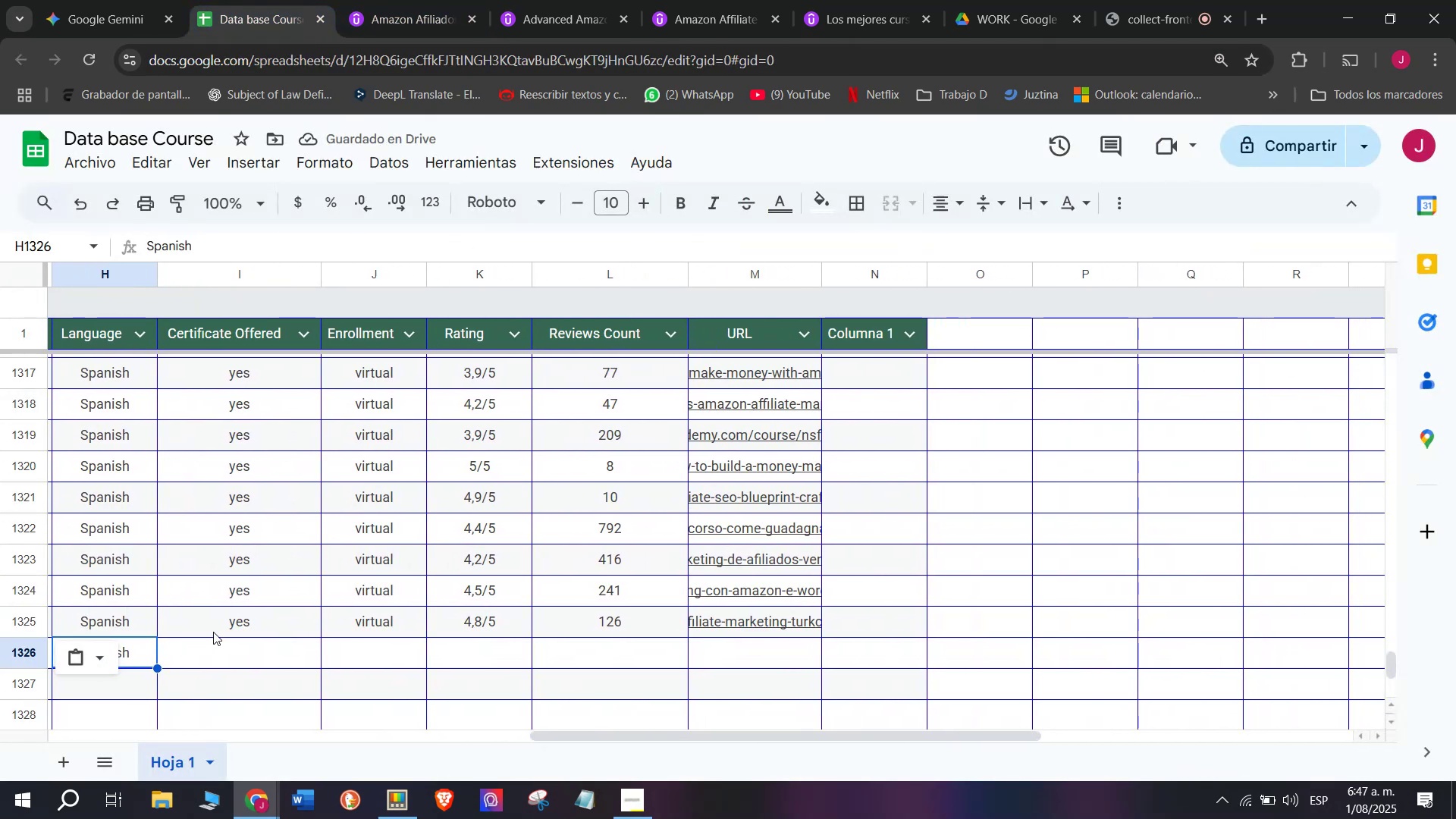 
key(Break)
 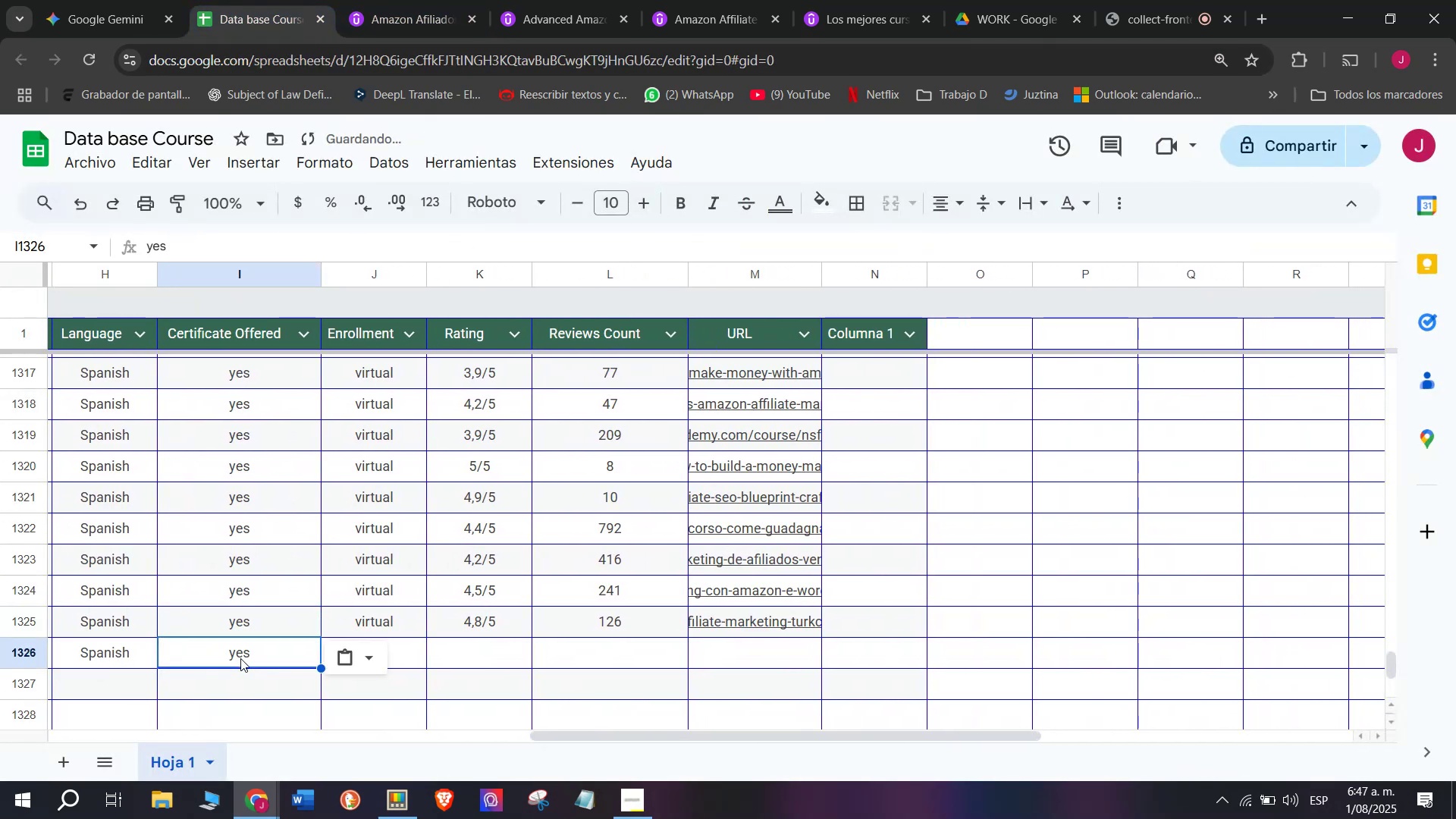 
key(Control+ControlLeft)
 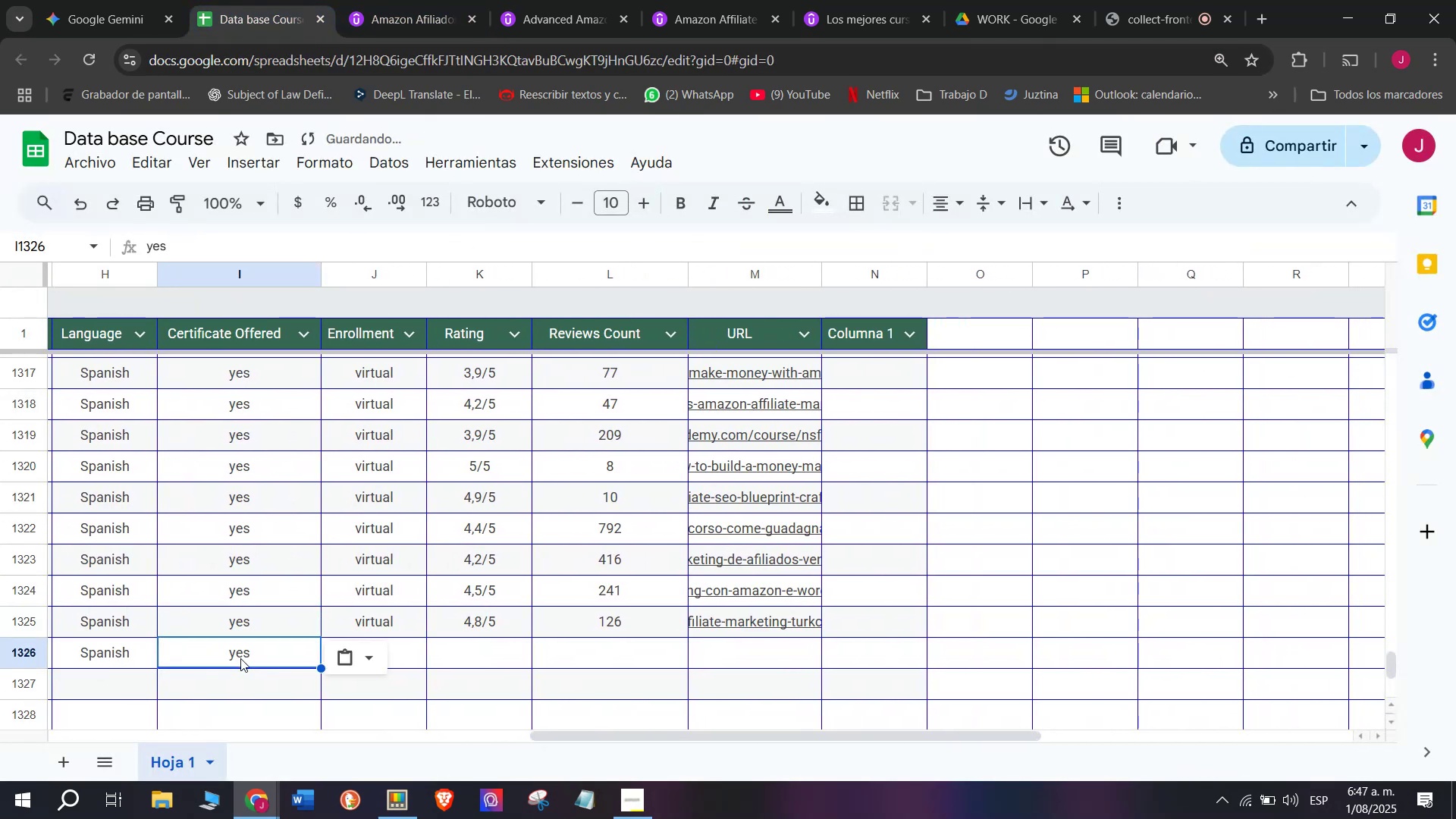 
key(Control+C)
 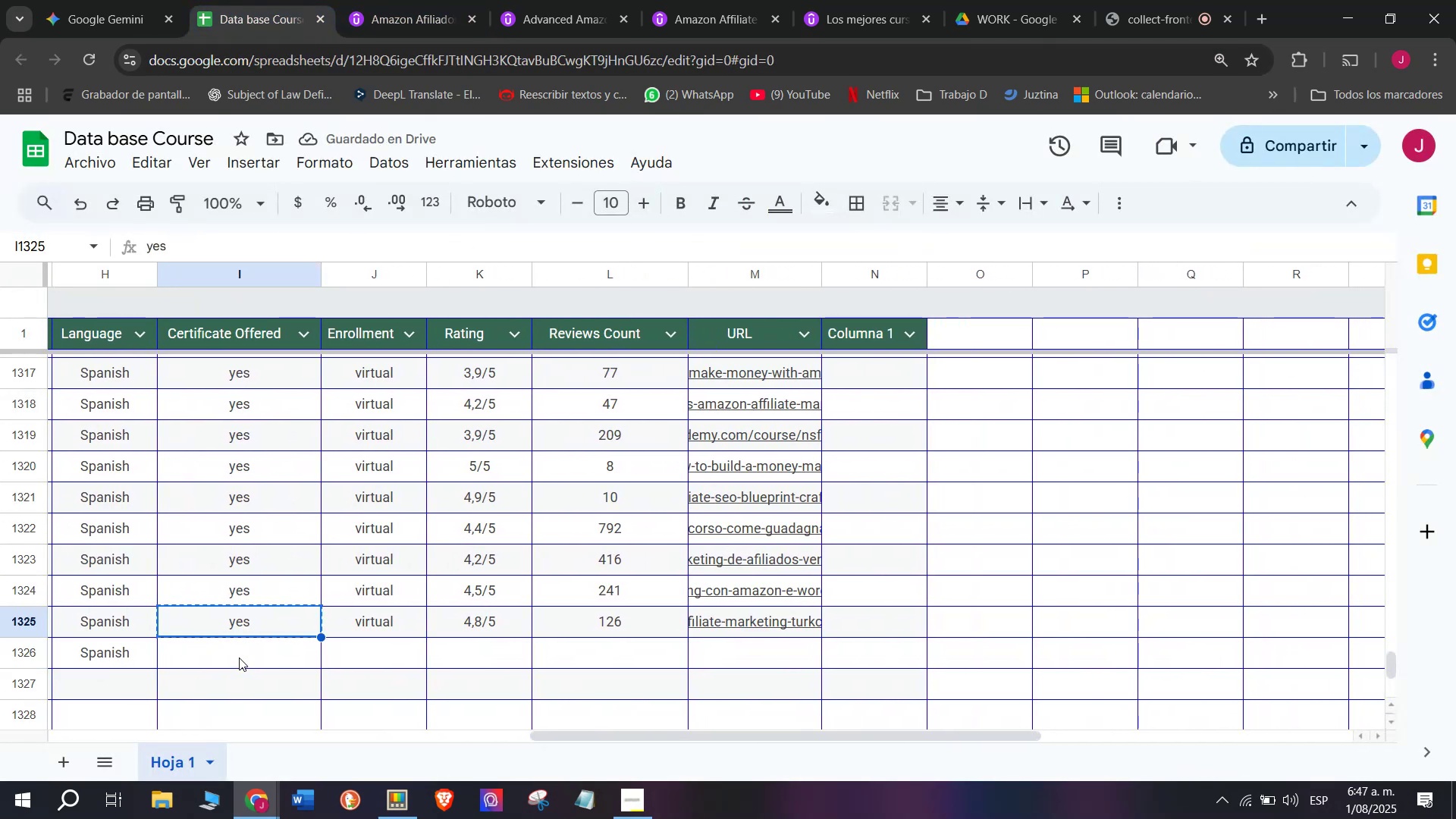 
double_click([239, 657])
 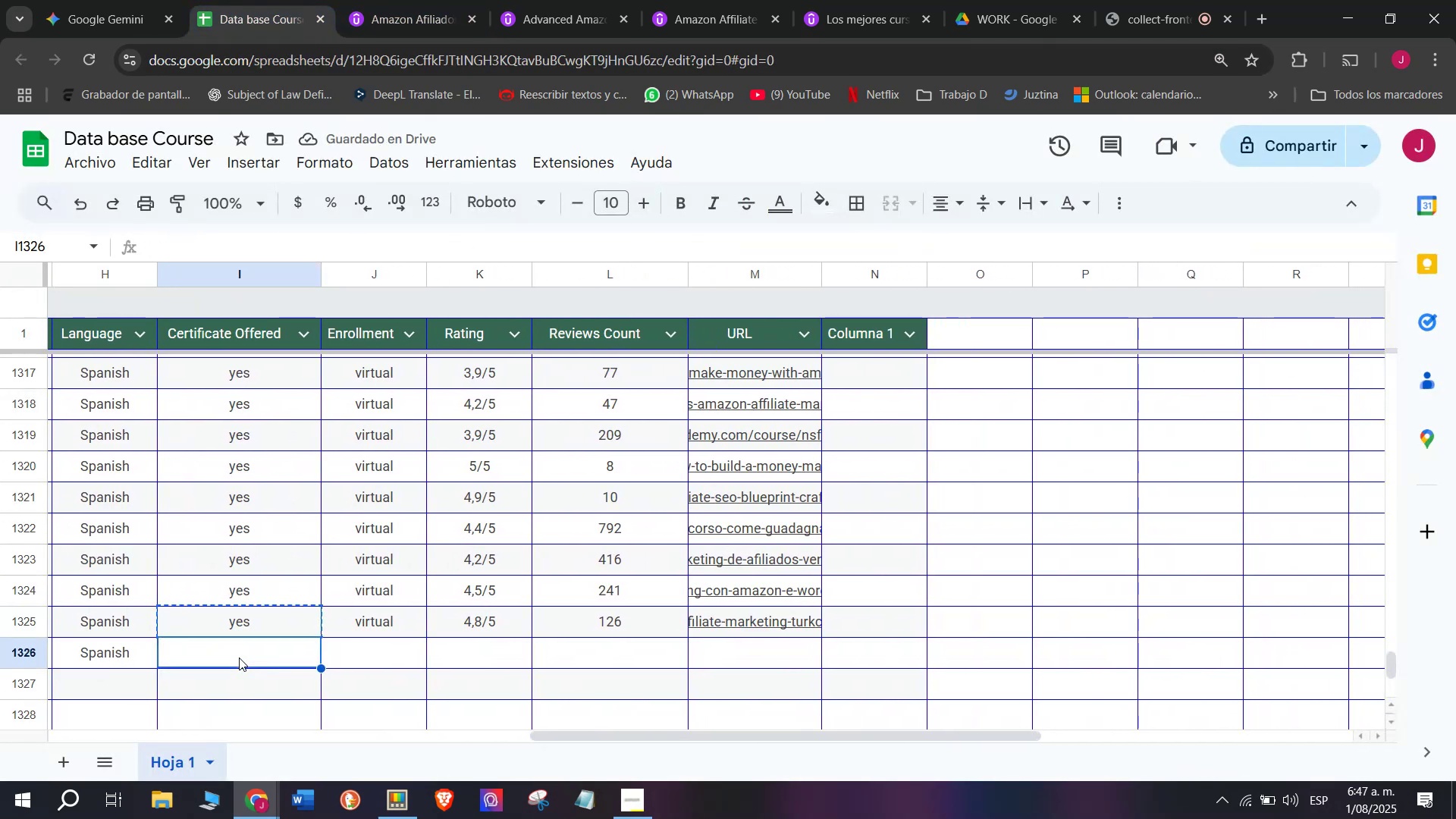 
key(Control+ControlLeft)
 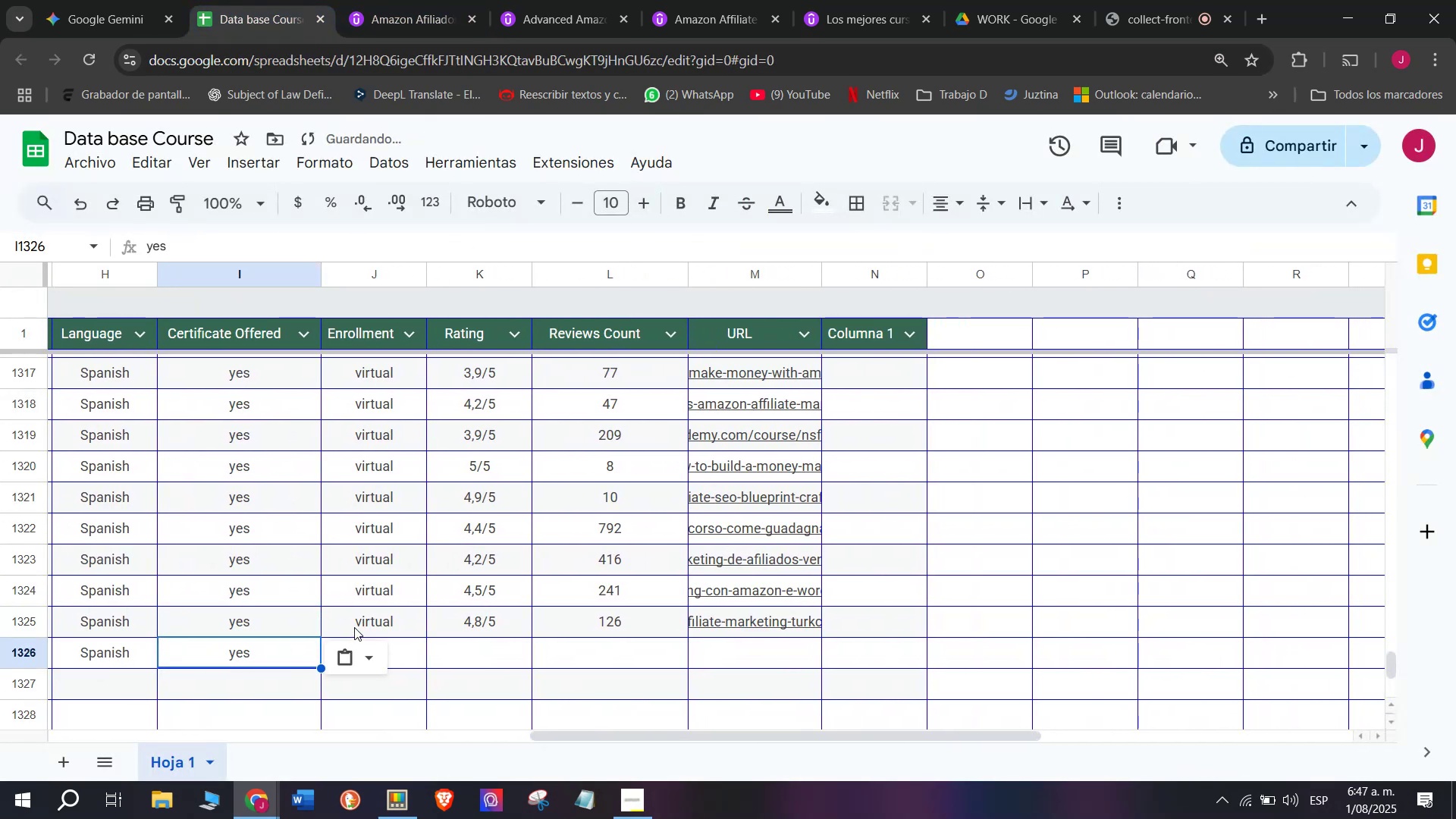 
key(Z)
 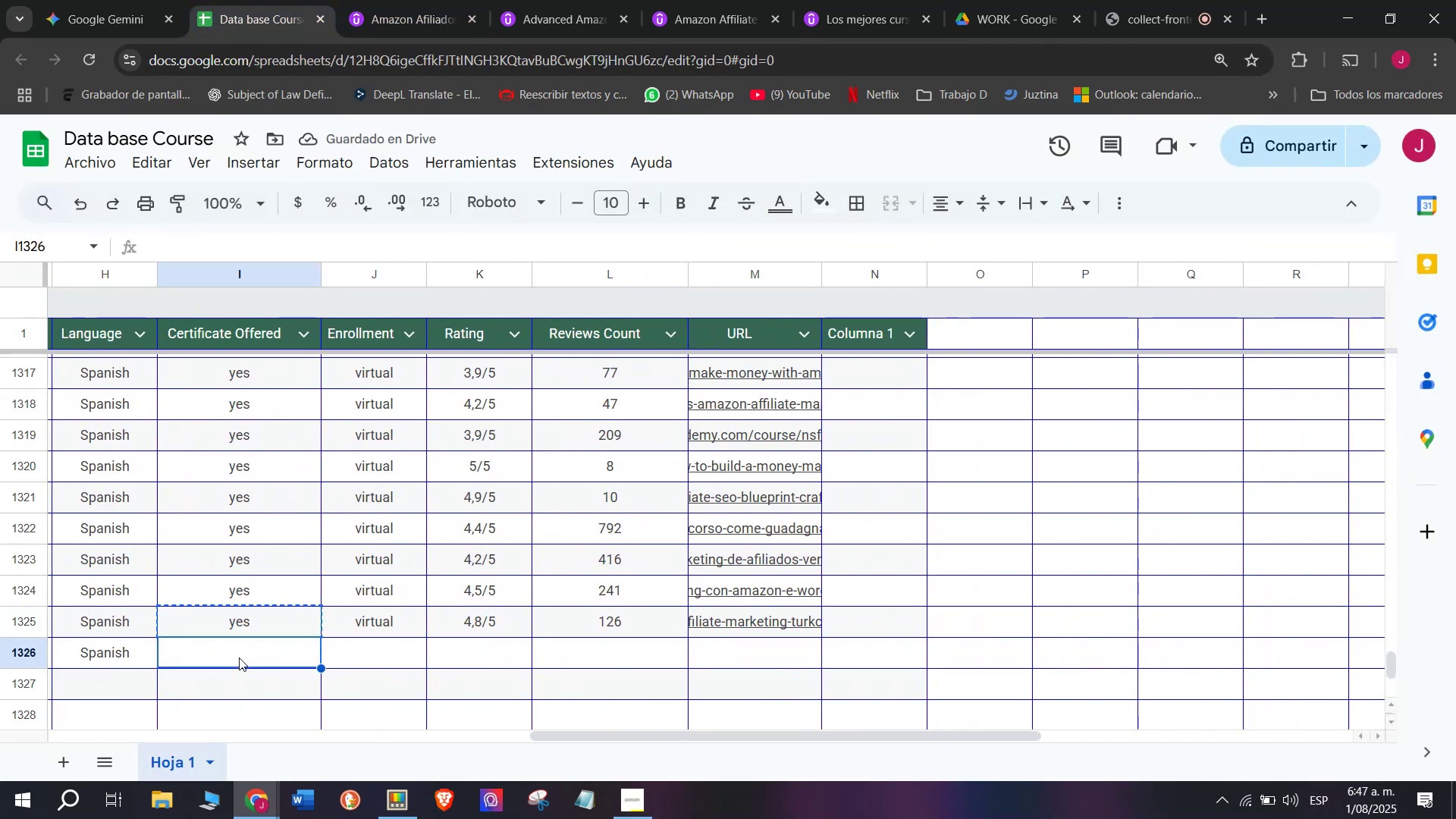 
key(Control+V)
 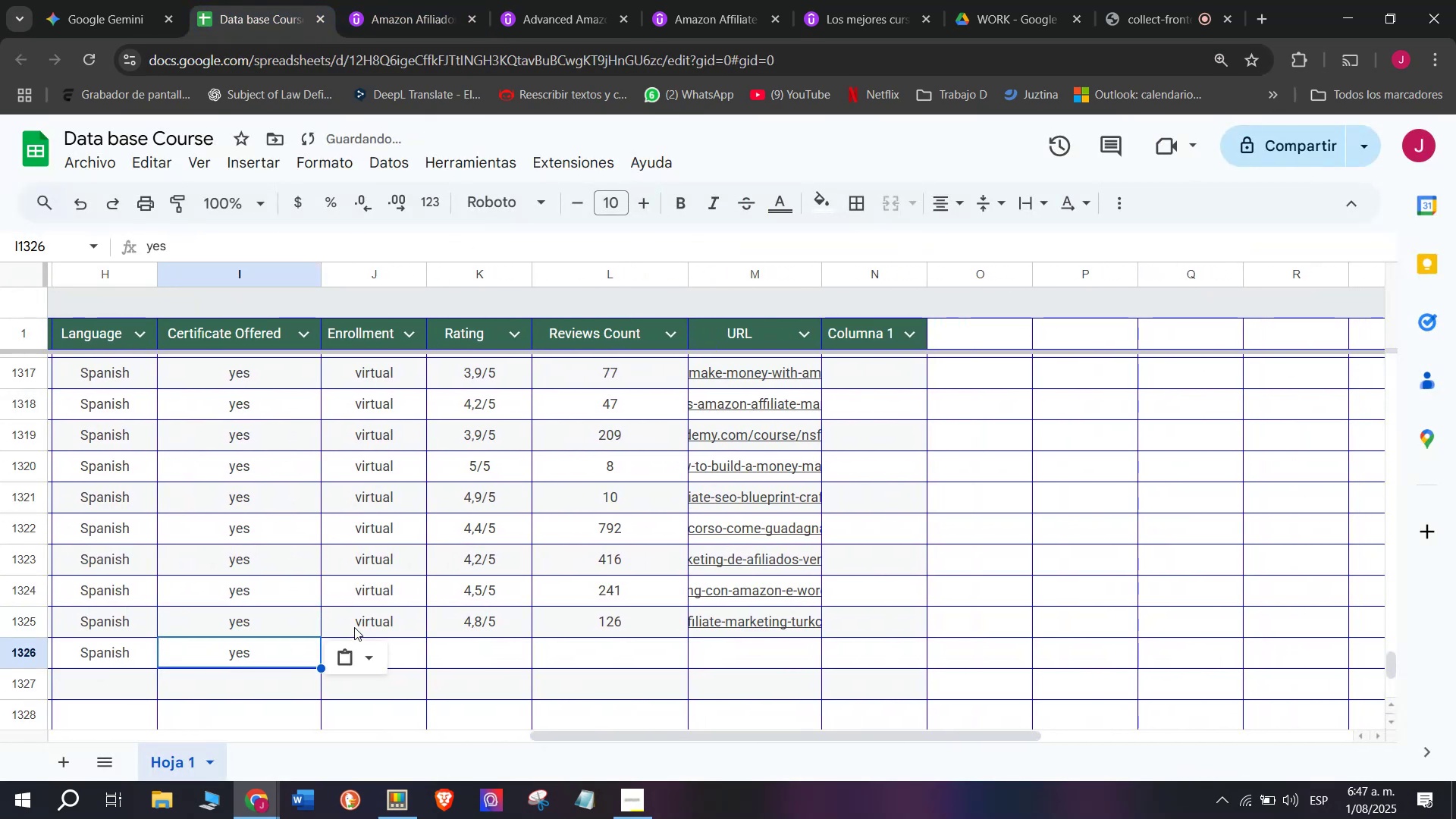 
key(Break)
 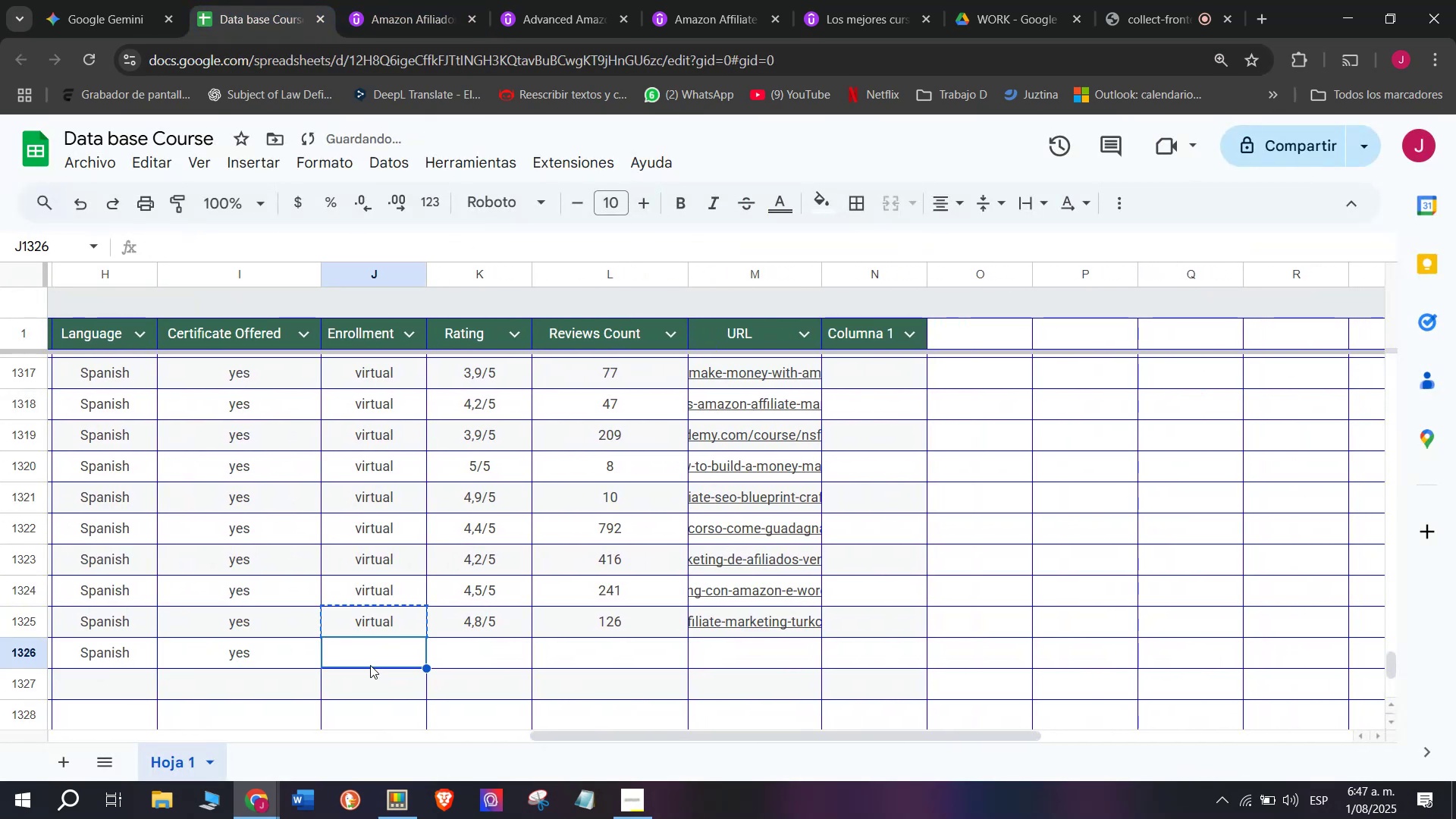 
key(Control+ControlLeft)
 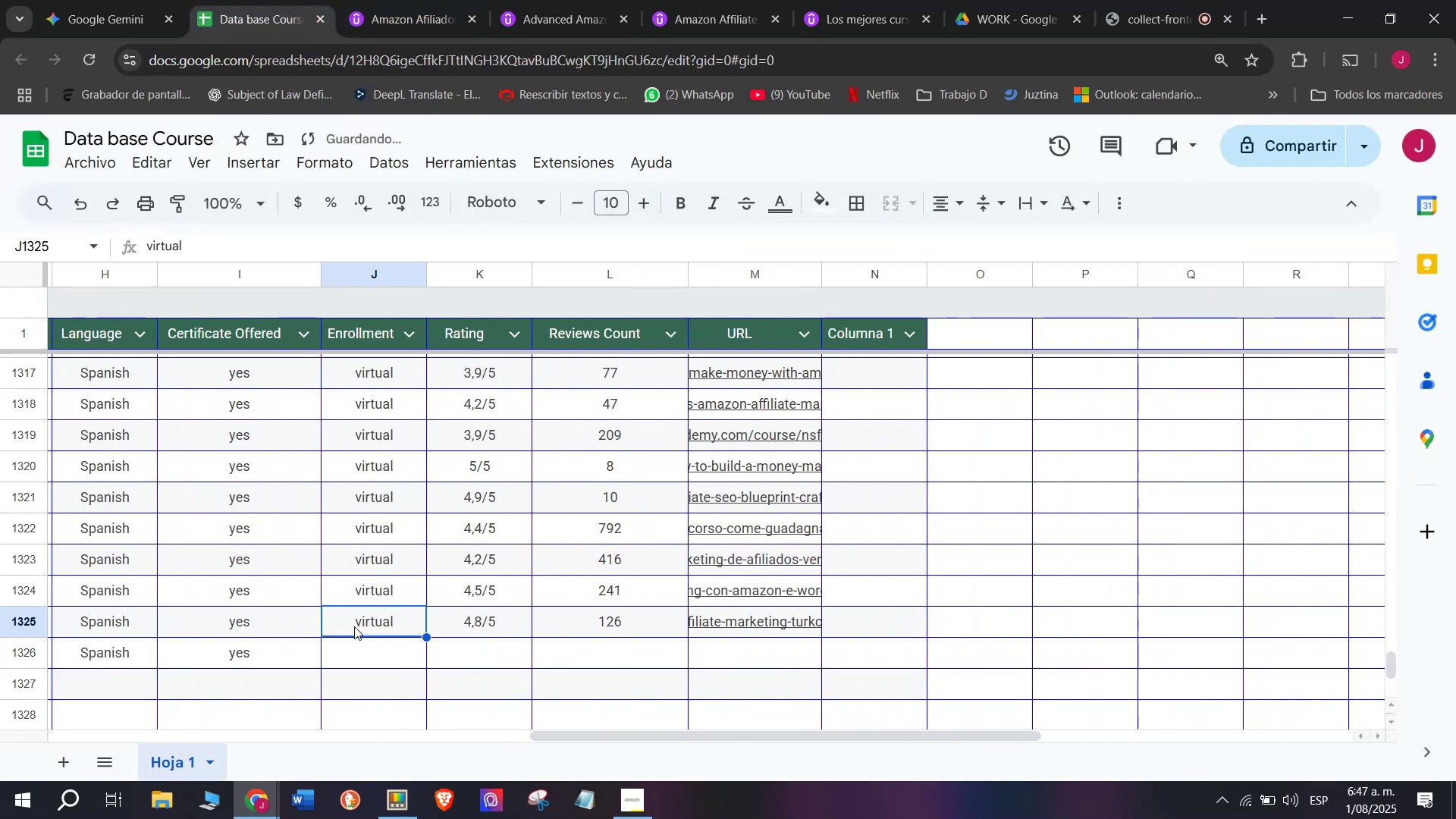 
key(Control+C)
 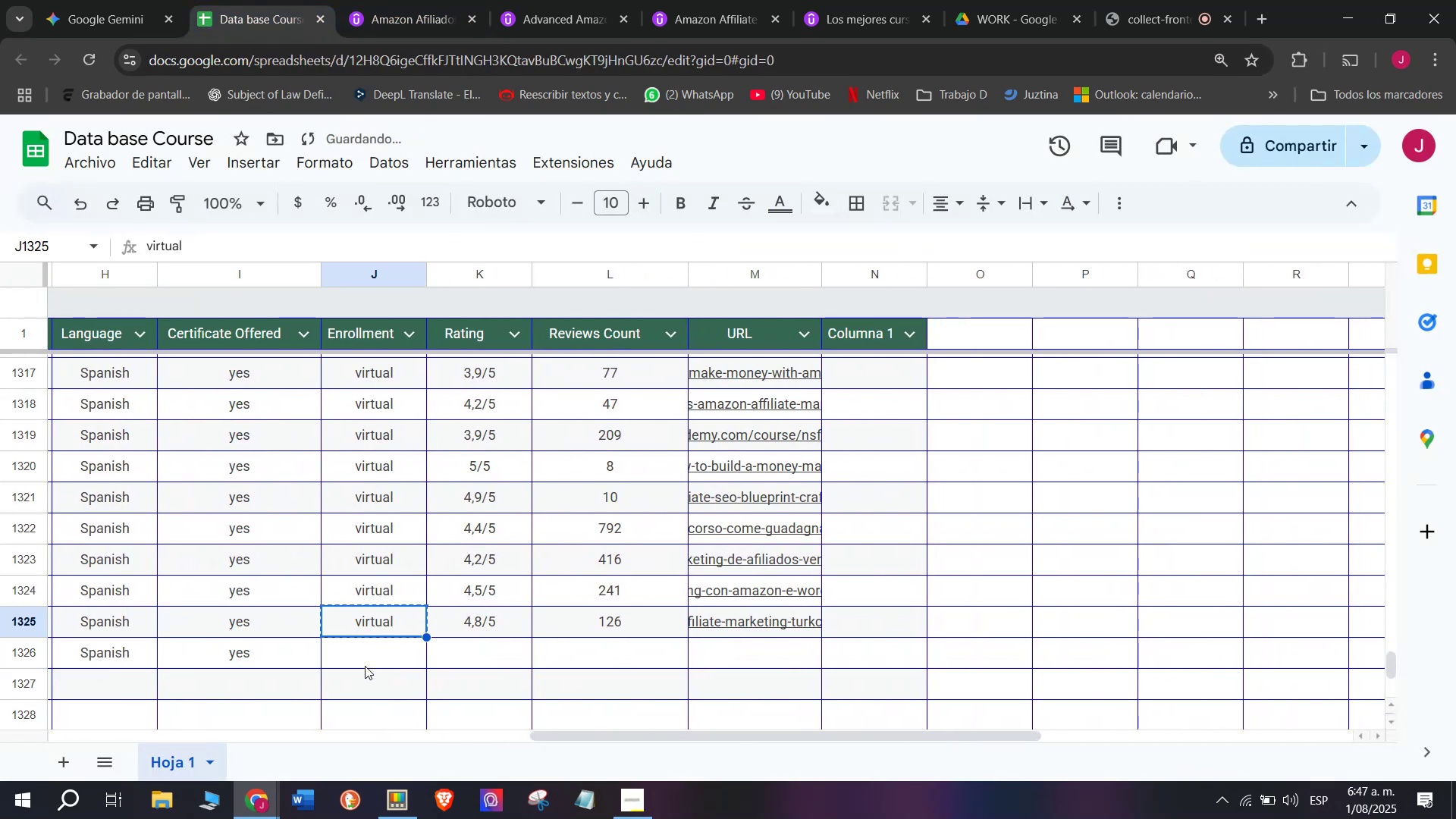 
double_click([365, 666])
 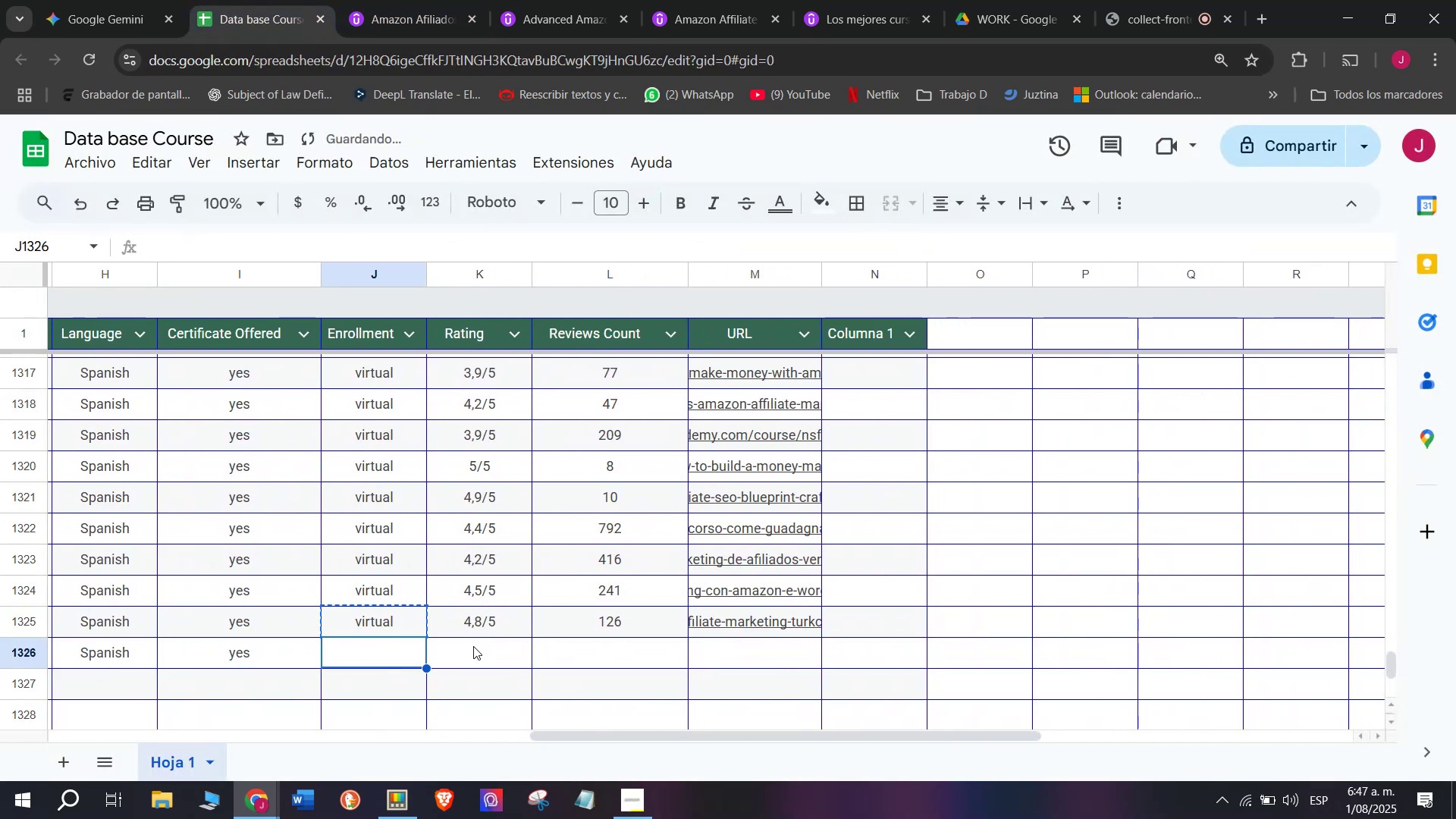 
key(Control+ControlLeft)
 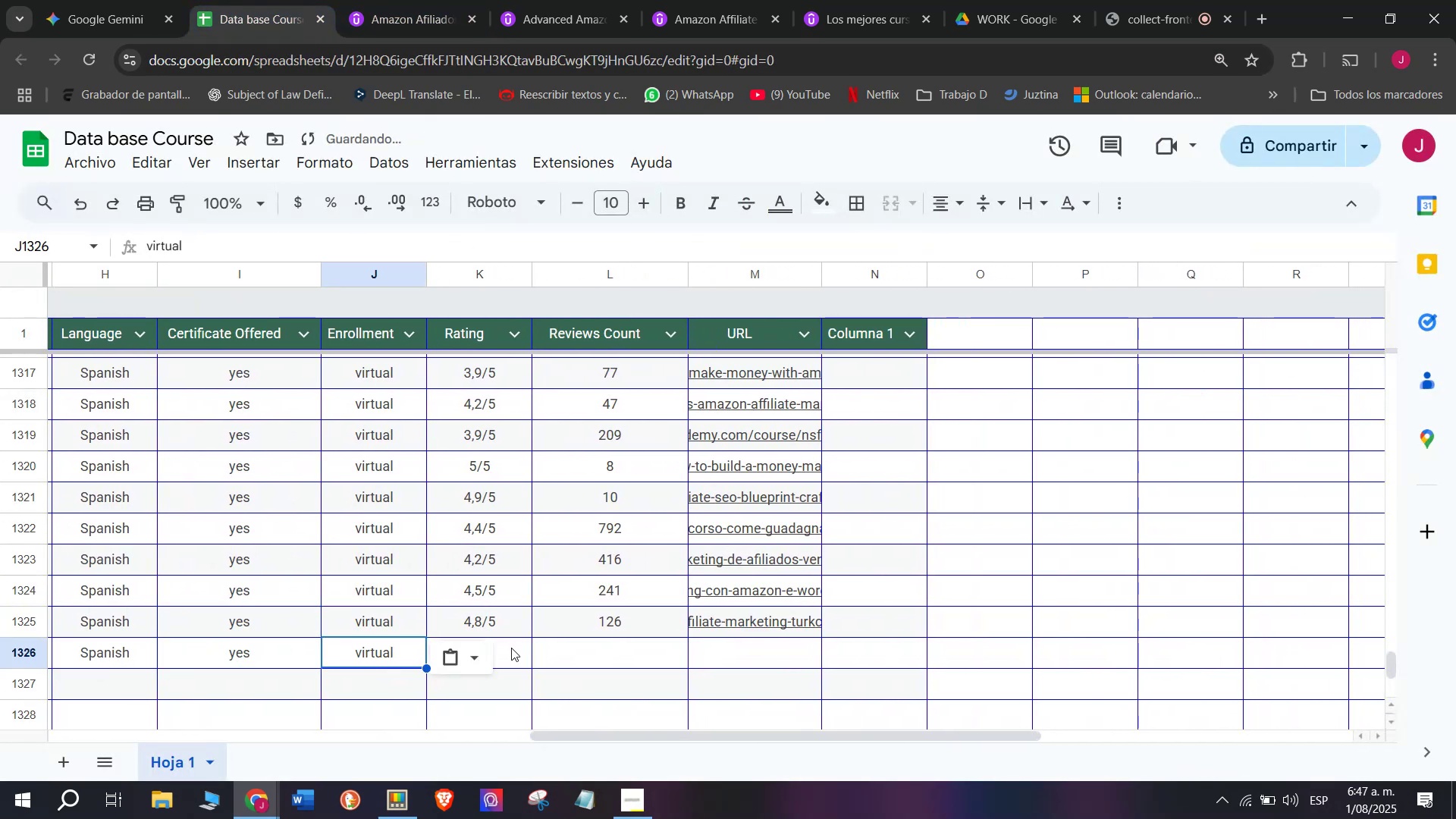 
key(Z)
 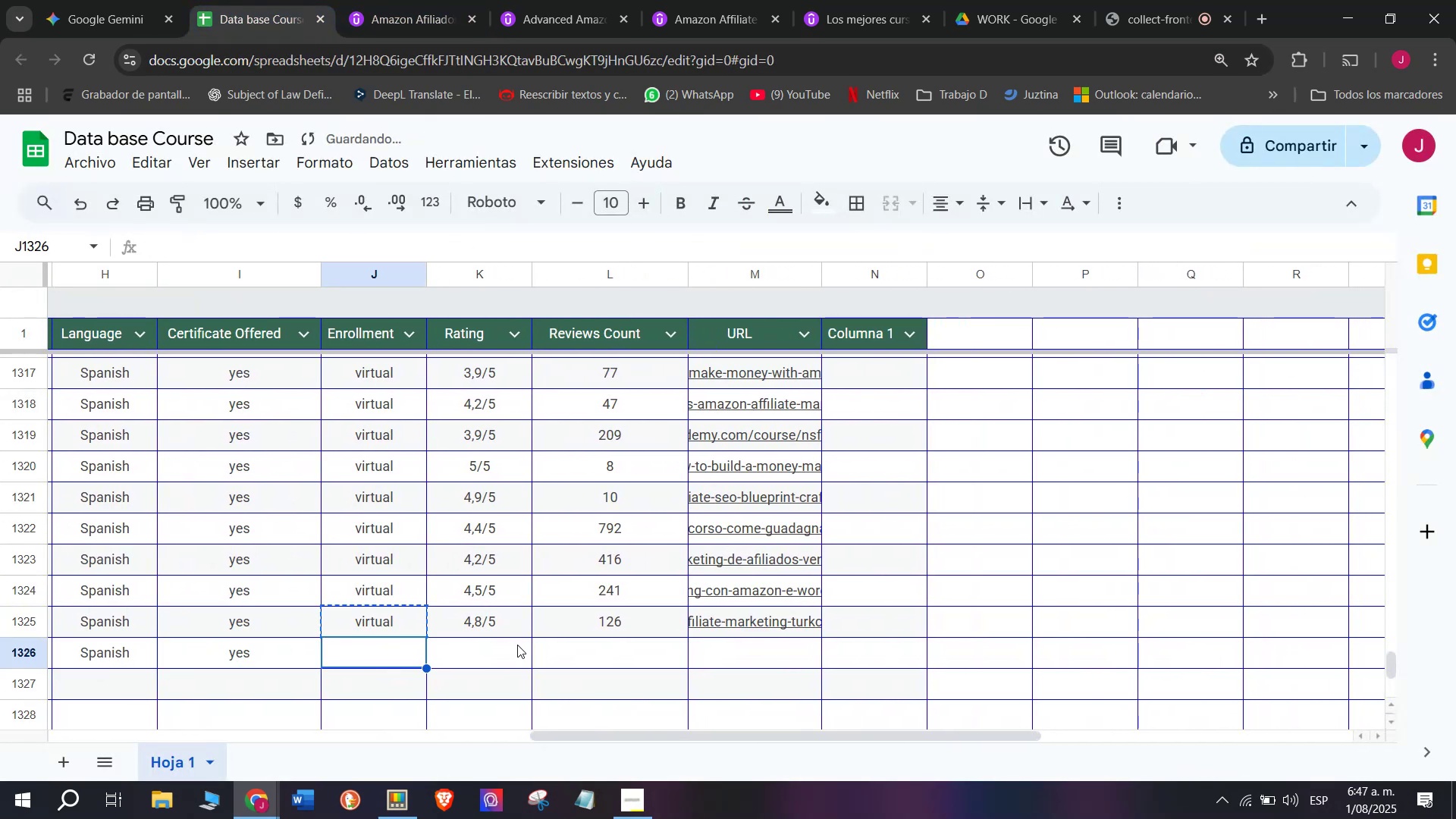 
key(Control+V)
 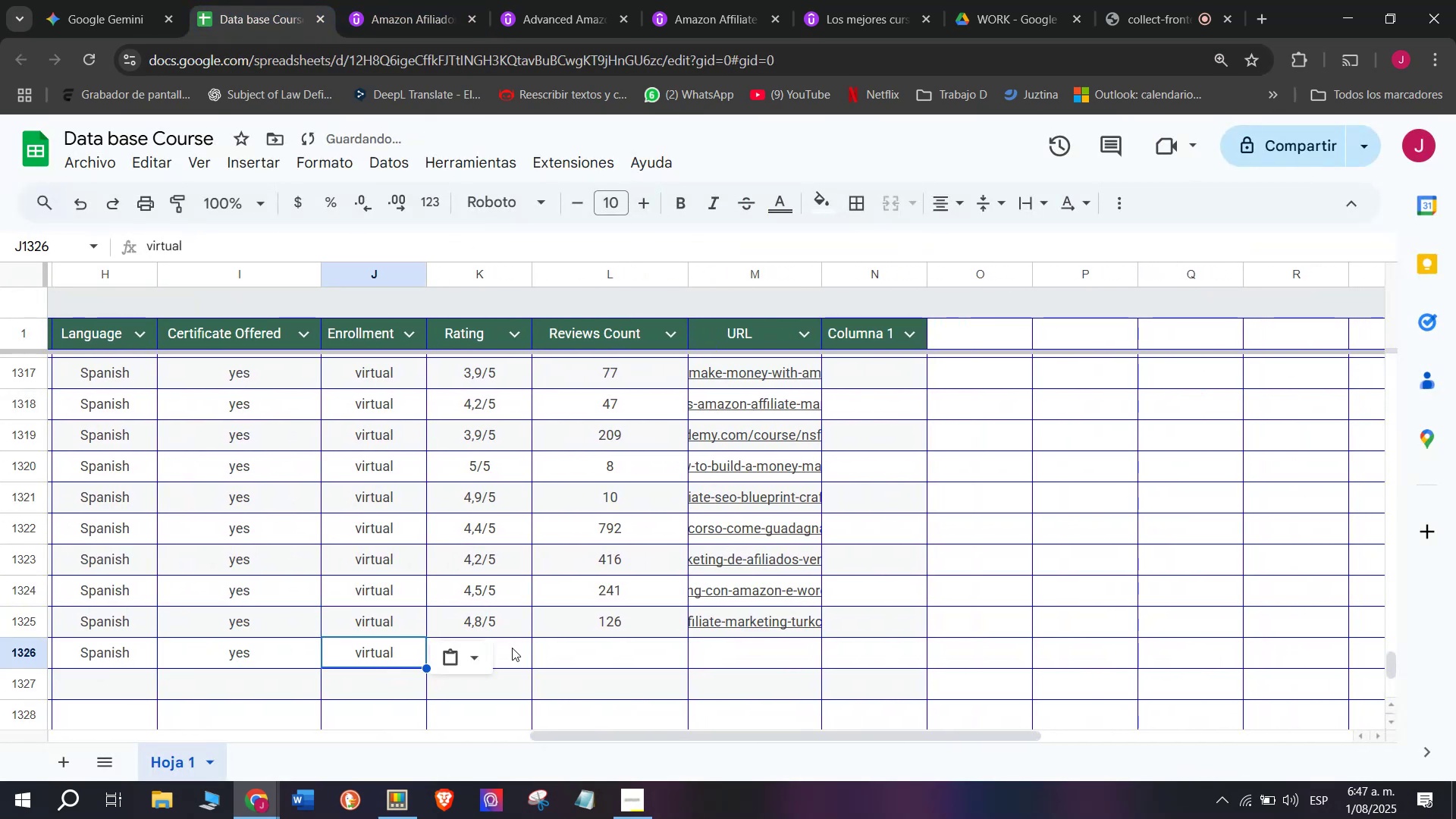 
left_click([511, 648])
 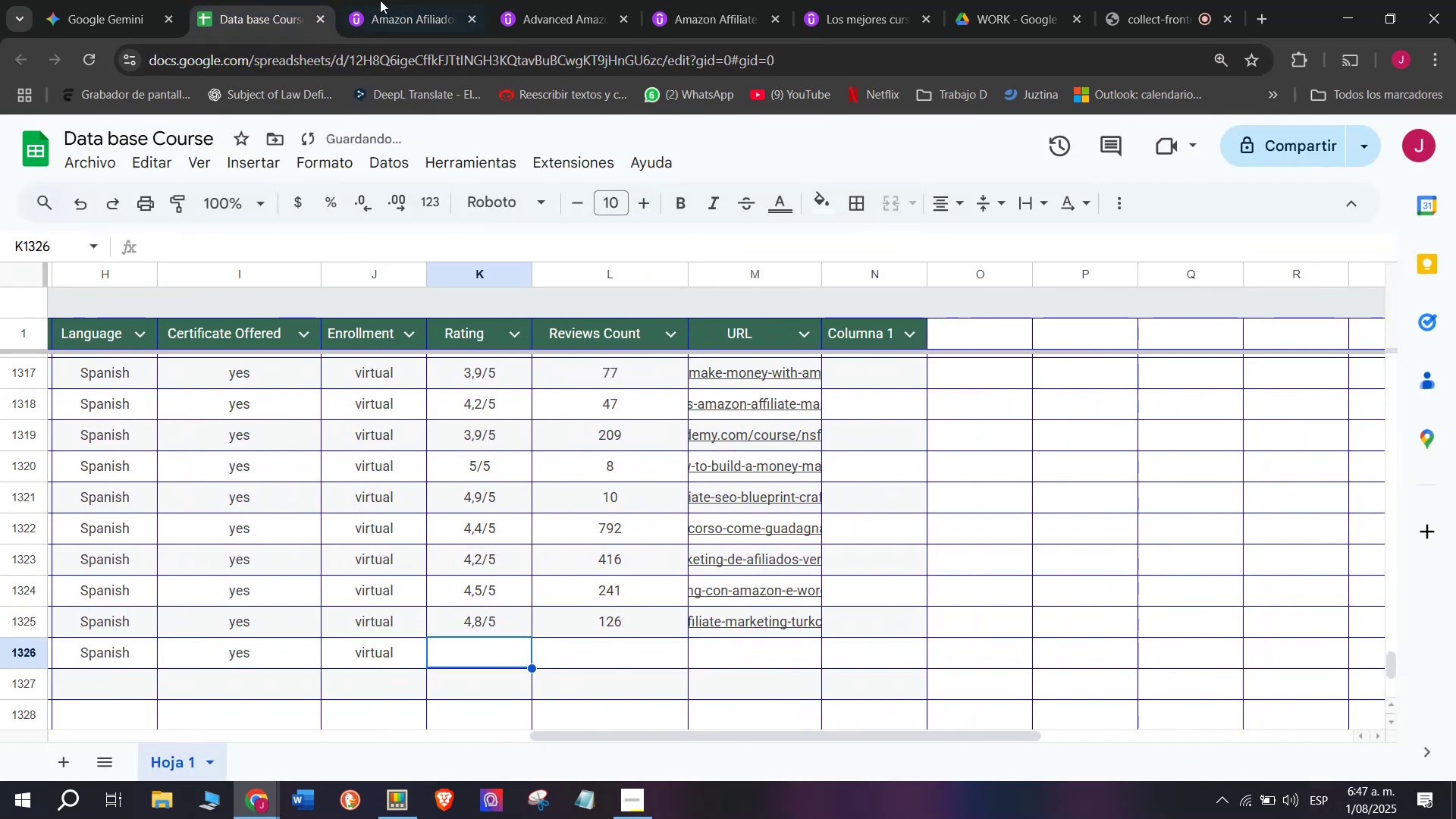 
left_click([384, 0])
 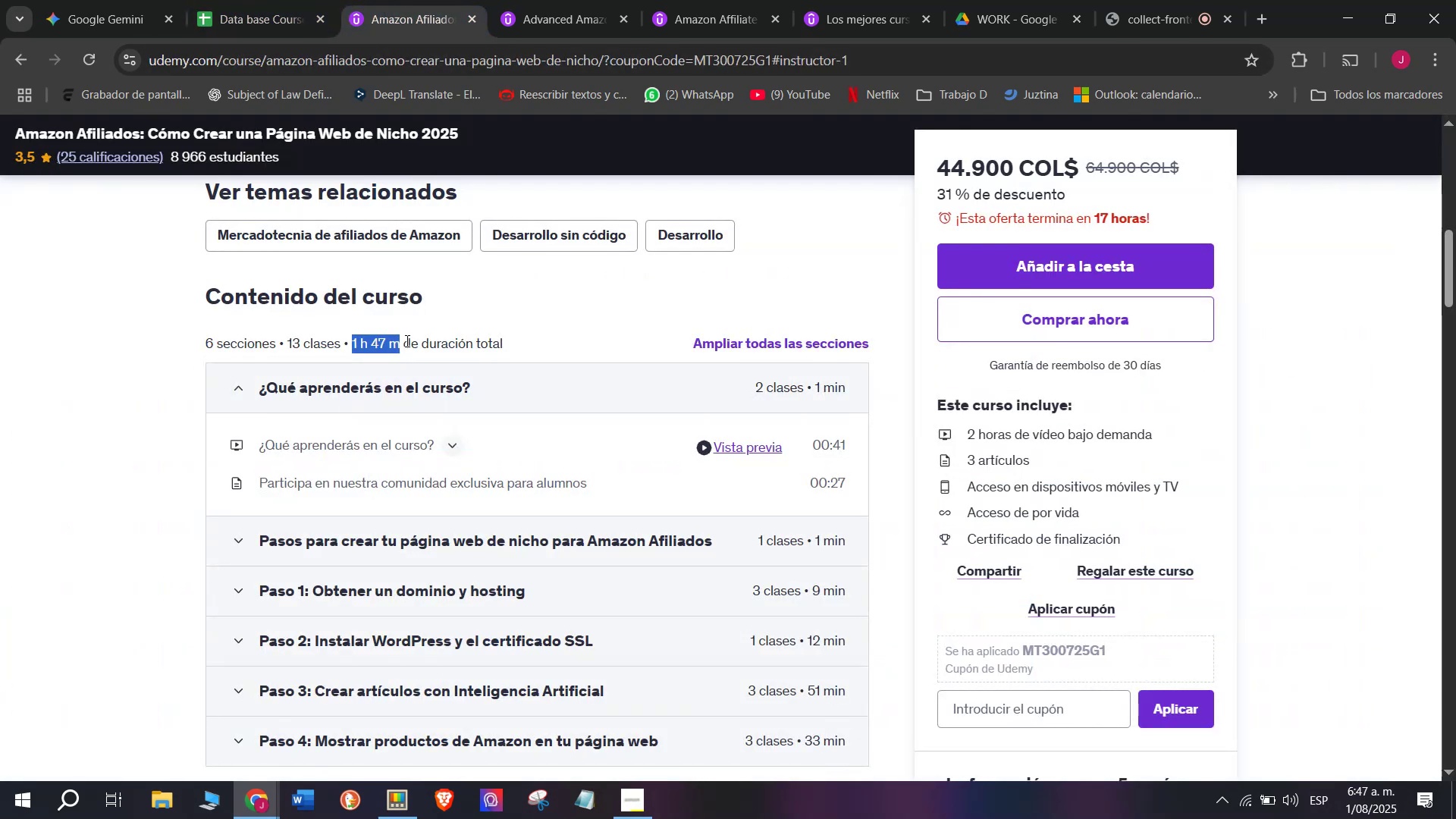 
scroll: coordinate [435, 288], scroll_direction: up, amount: 3.0
 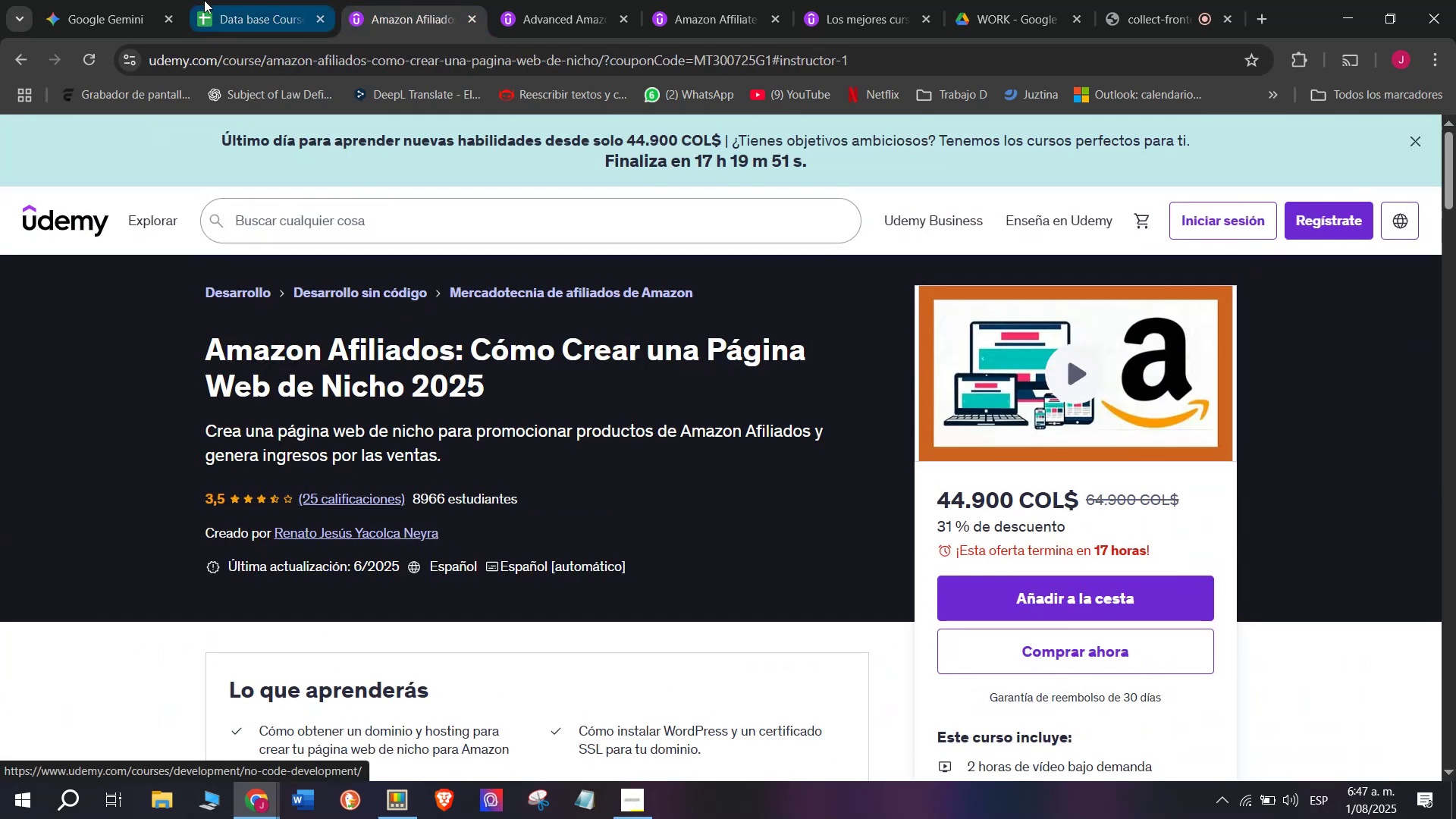 
left_click([184, 0])
 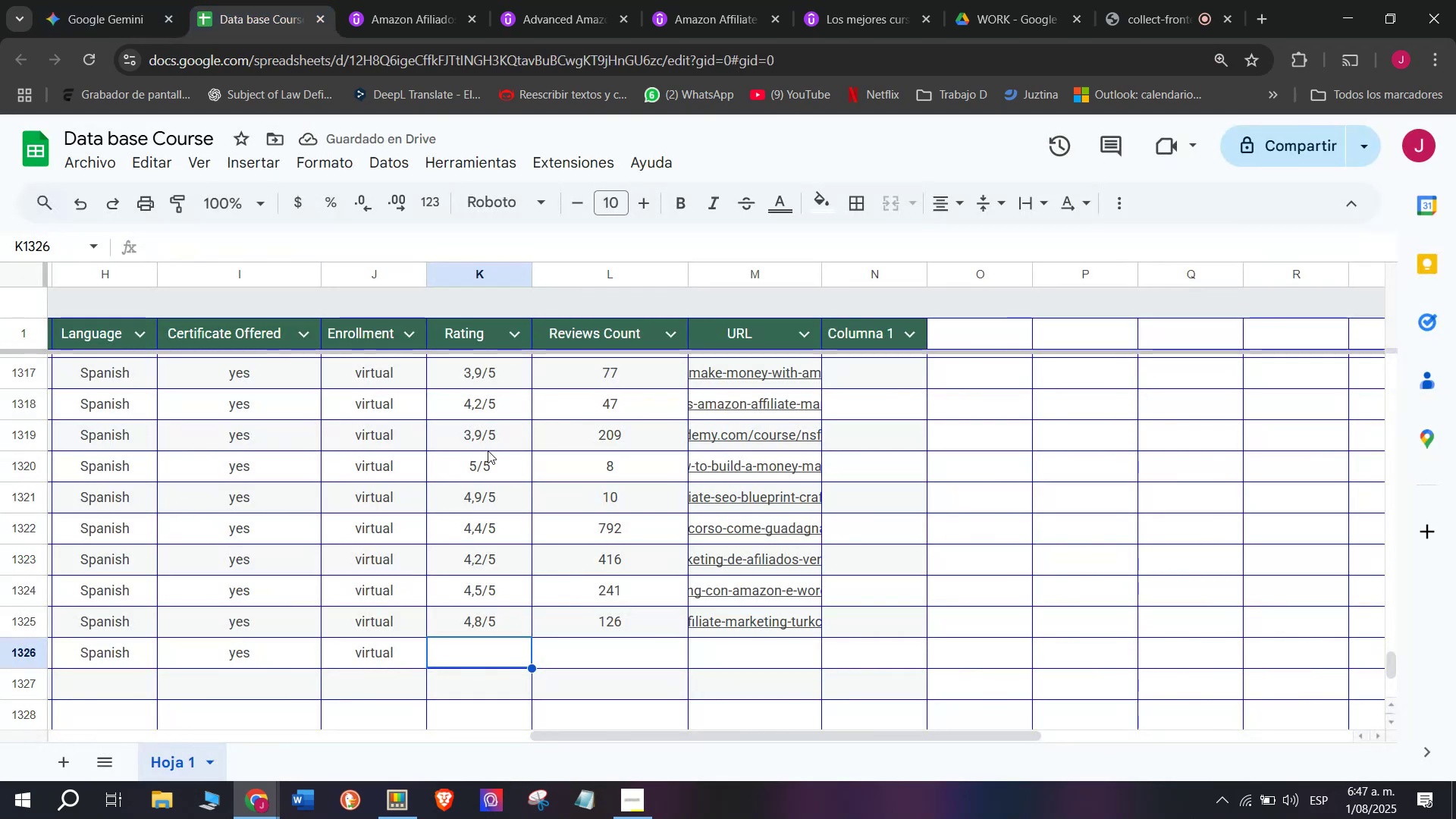 
key(Break)
 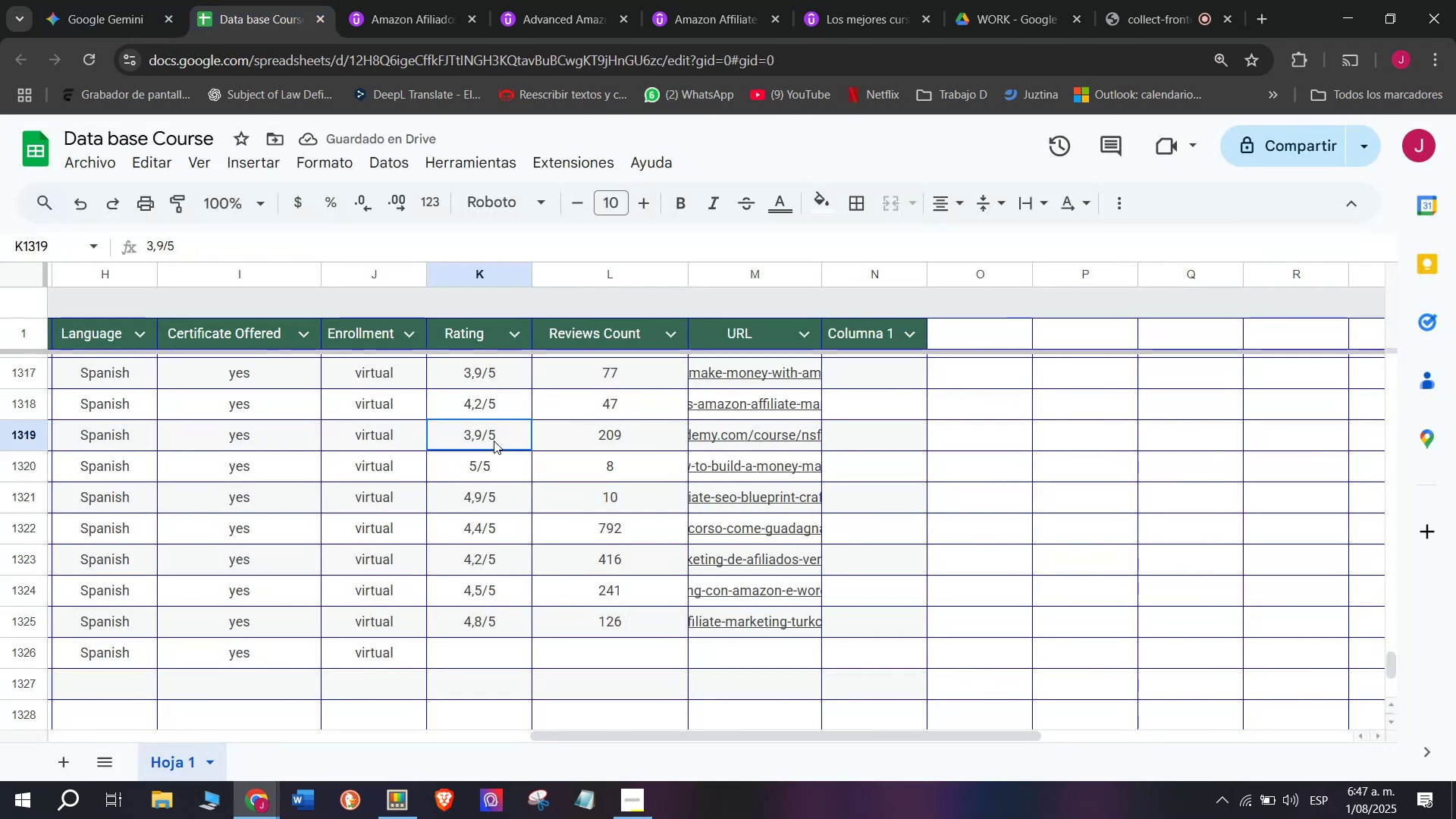 
key(Control+ControlLeft)
 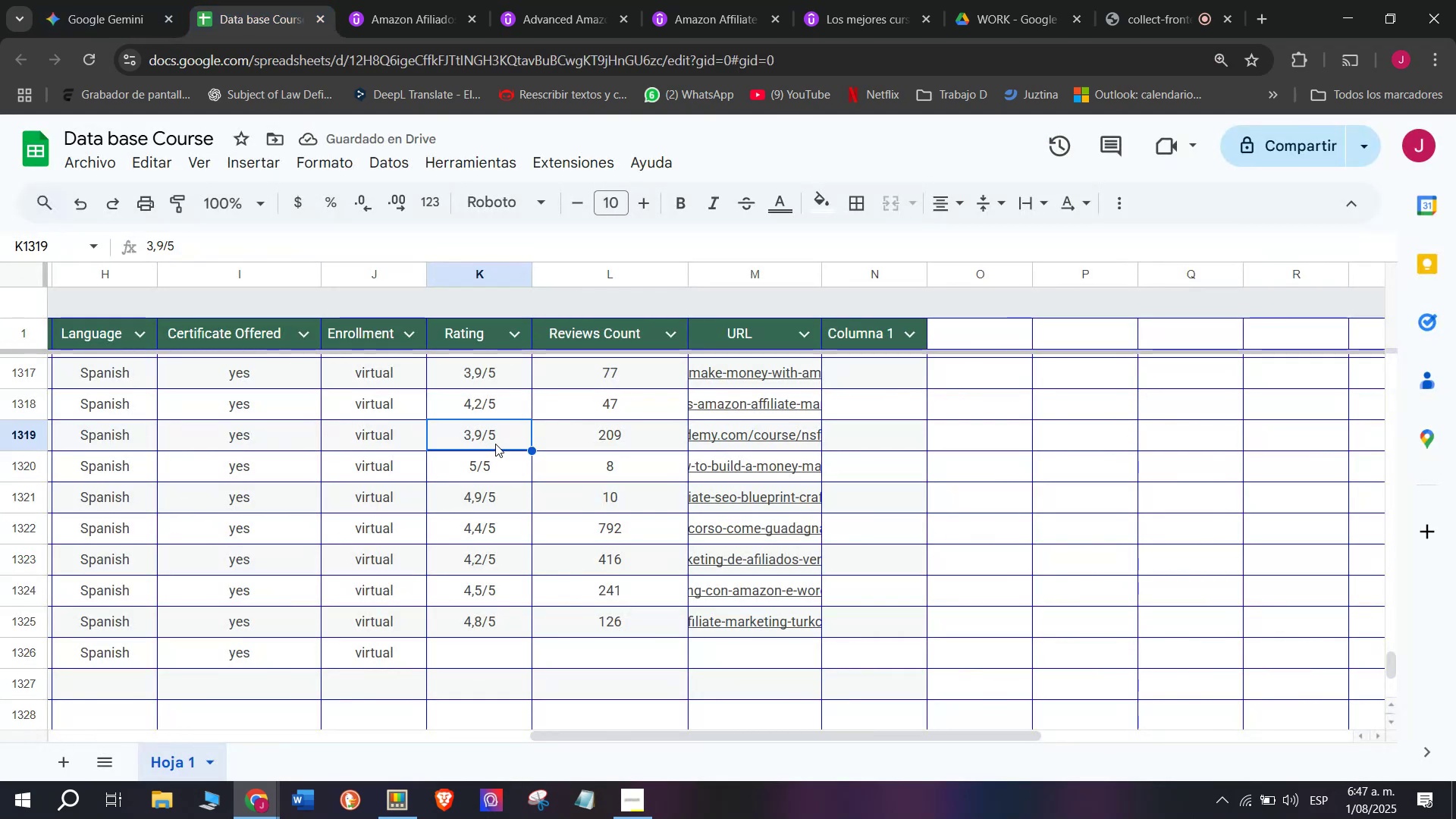 
key(Control+C)
 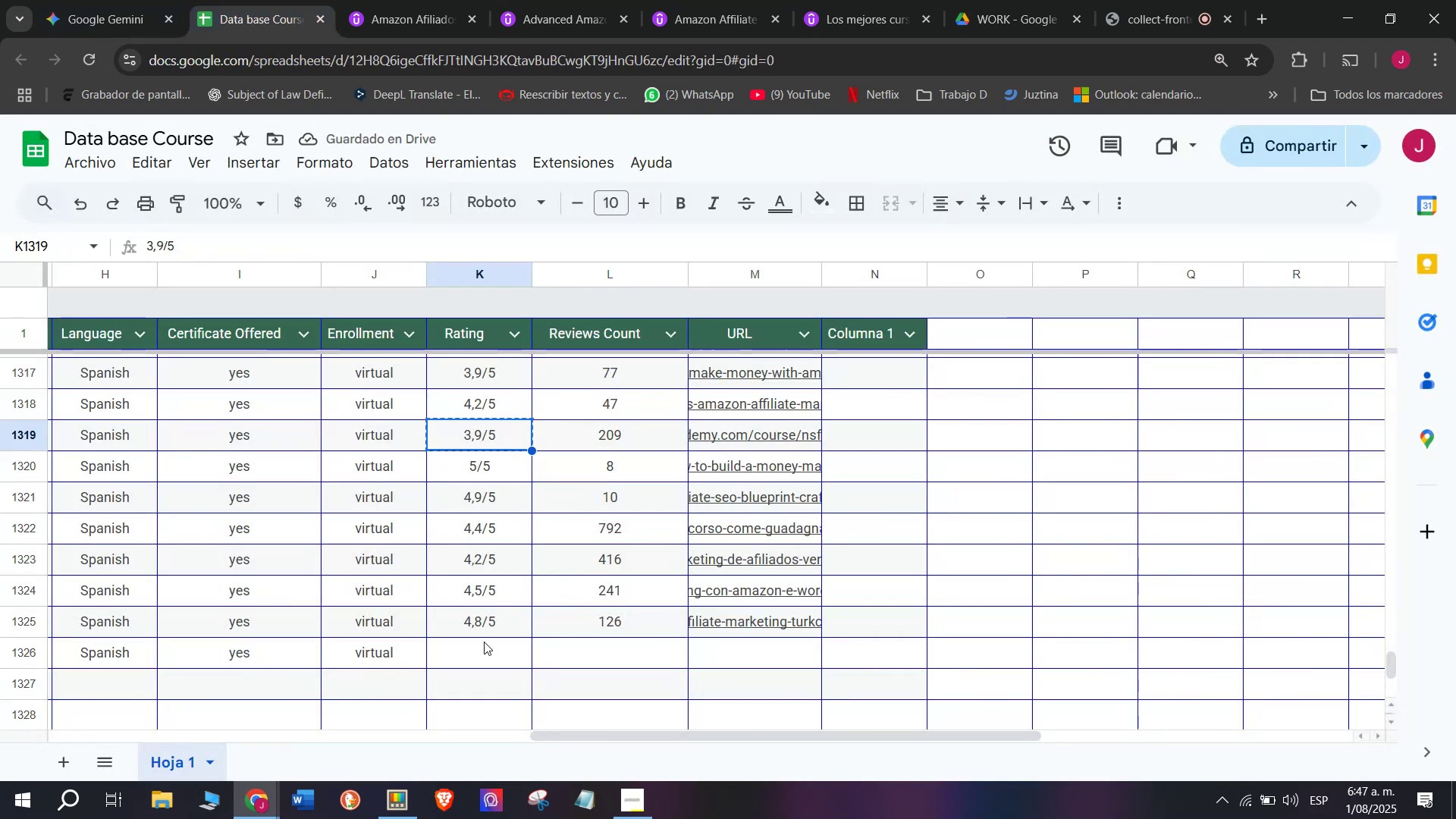 
key(Control+ControlLeft)
 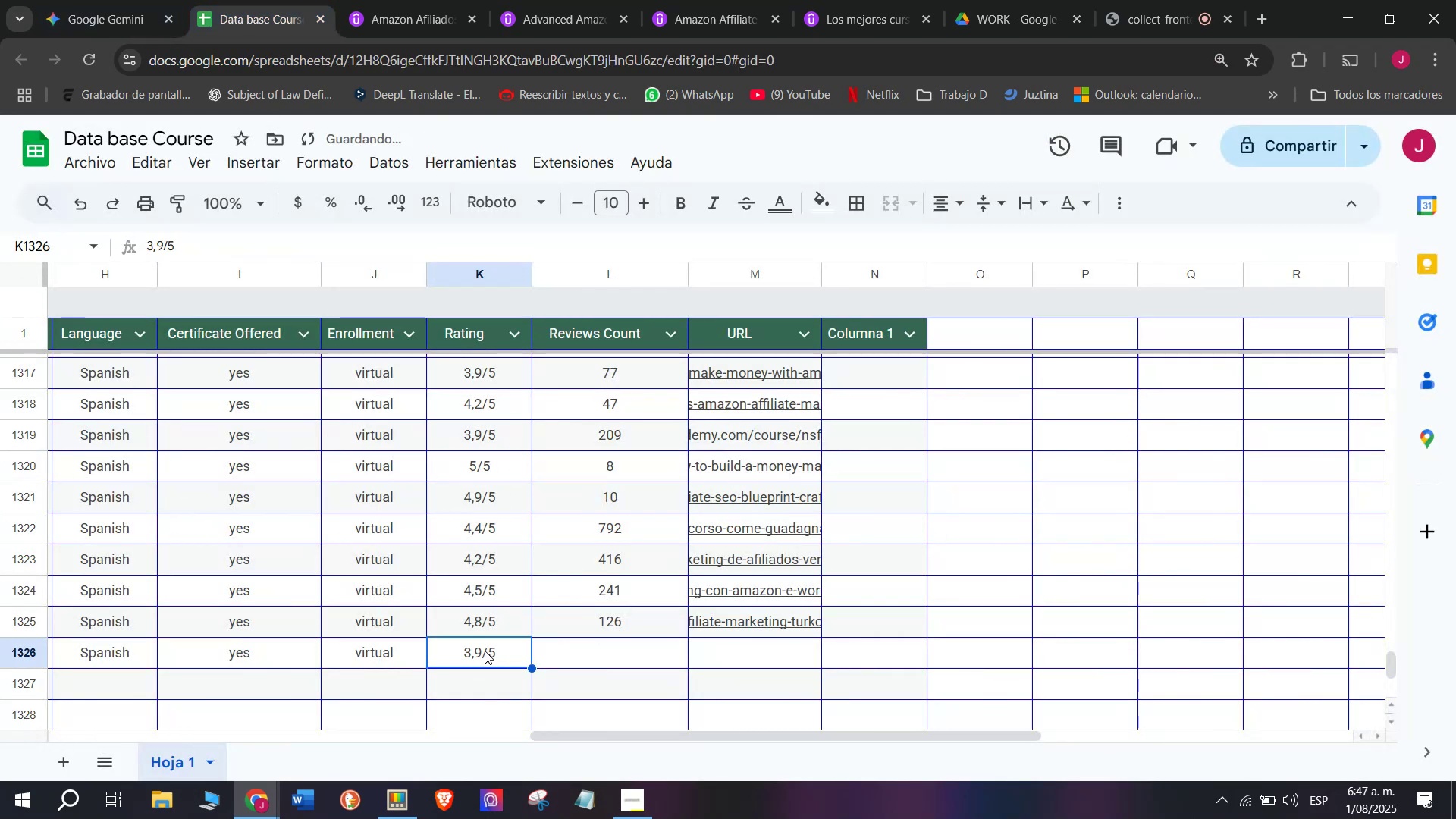 
key(Z)
 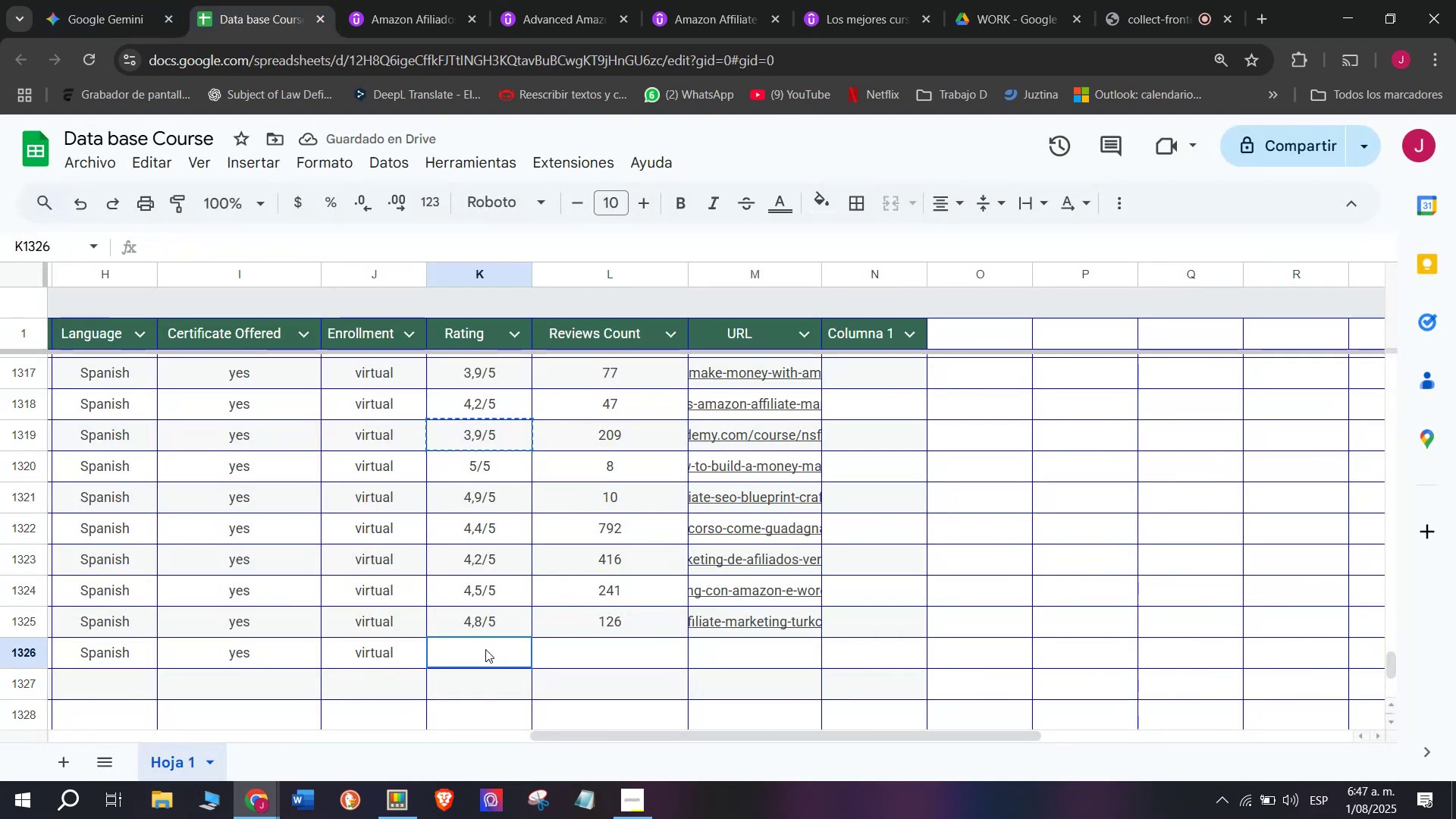 
key(Control+V)
 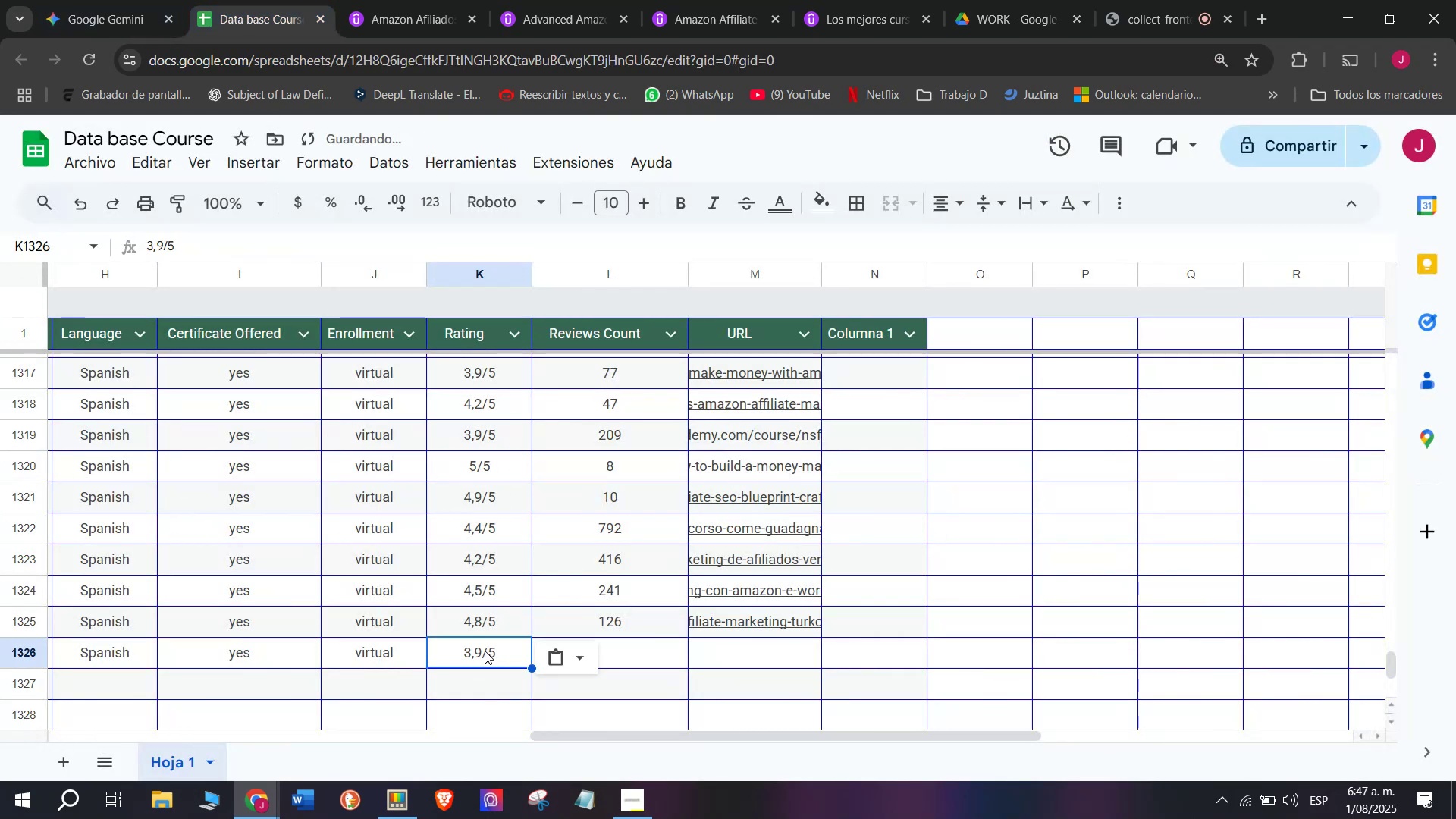 
double_click([485, 651])
 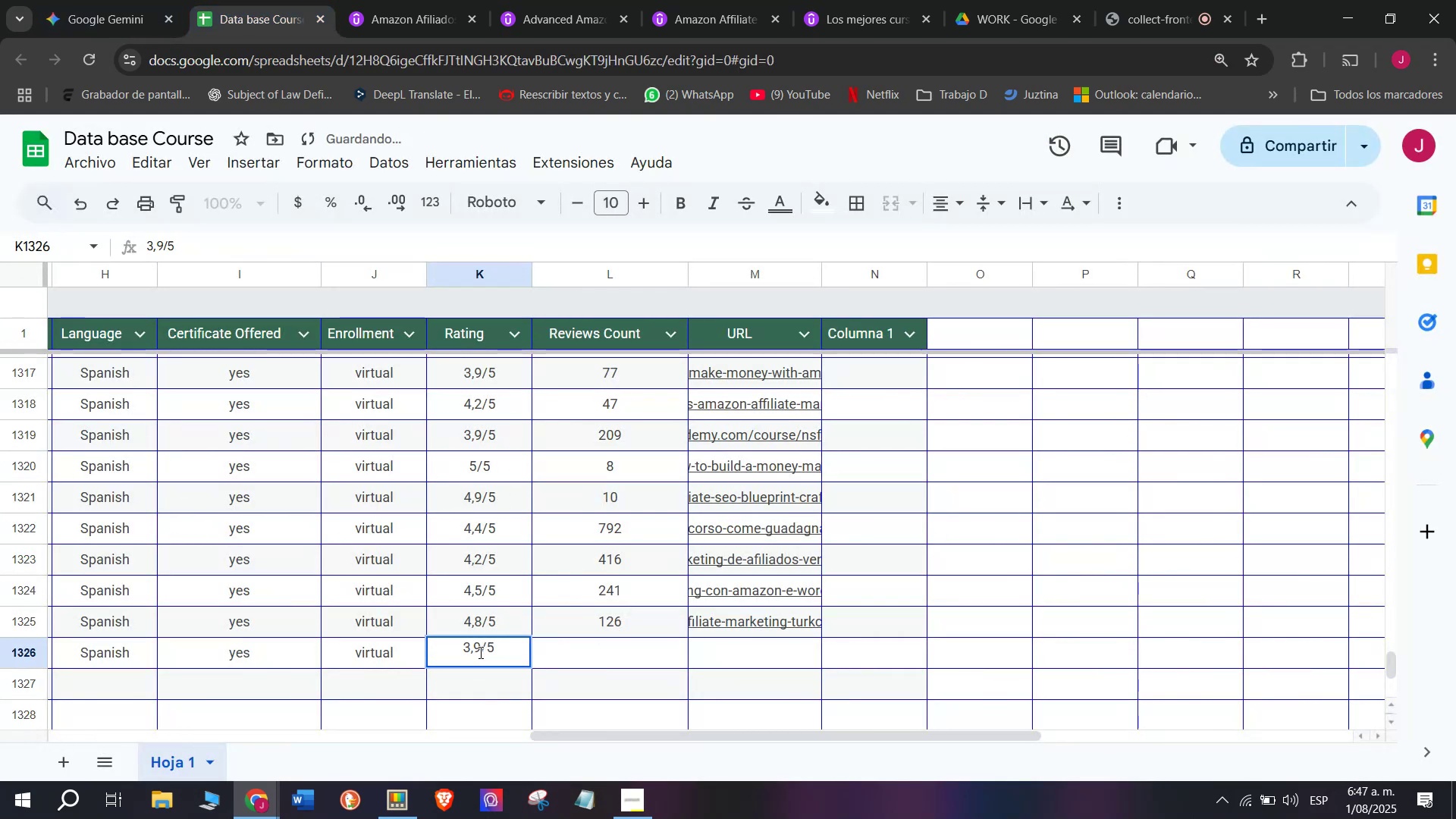 
key(Backspace)
 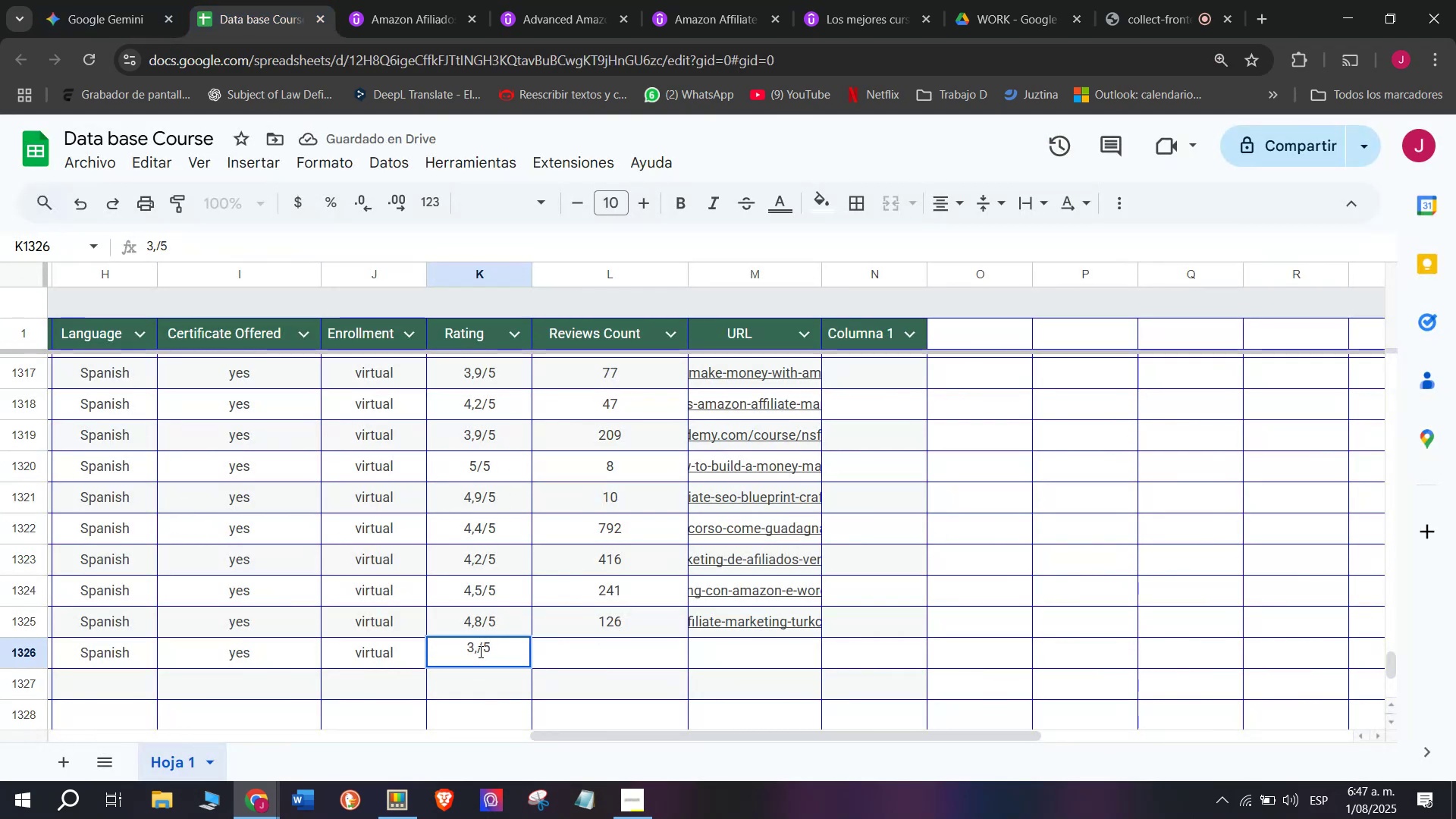 
key(Q)
 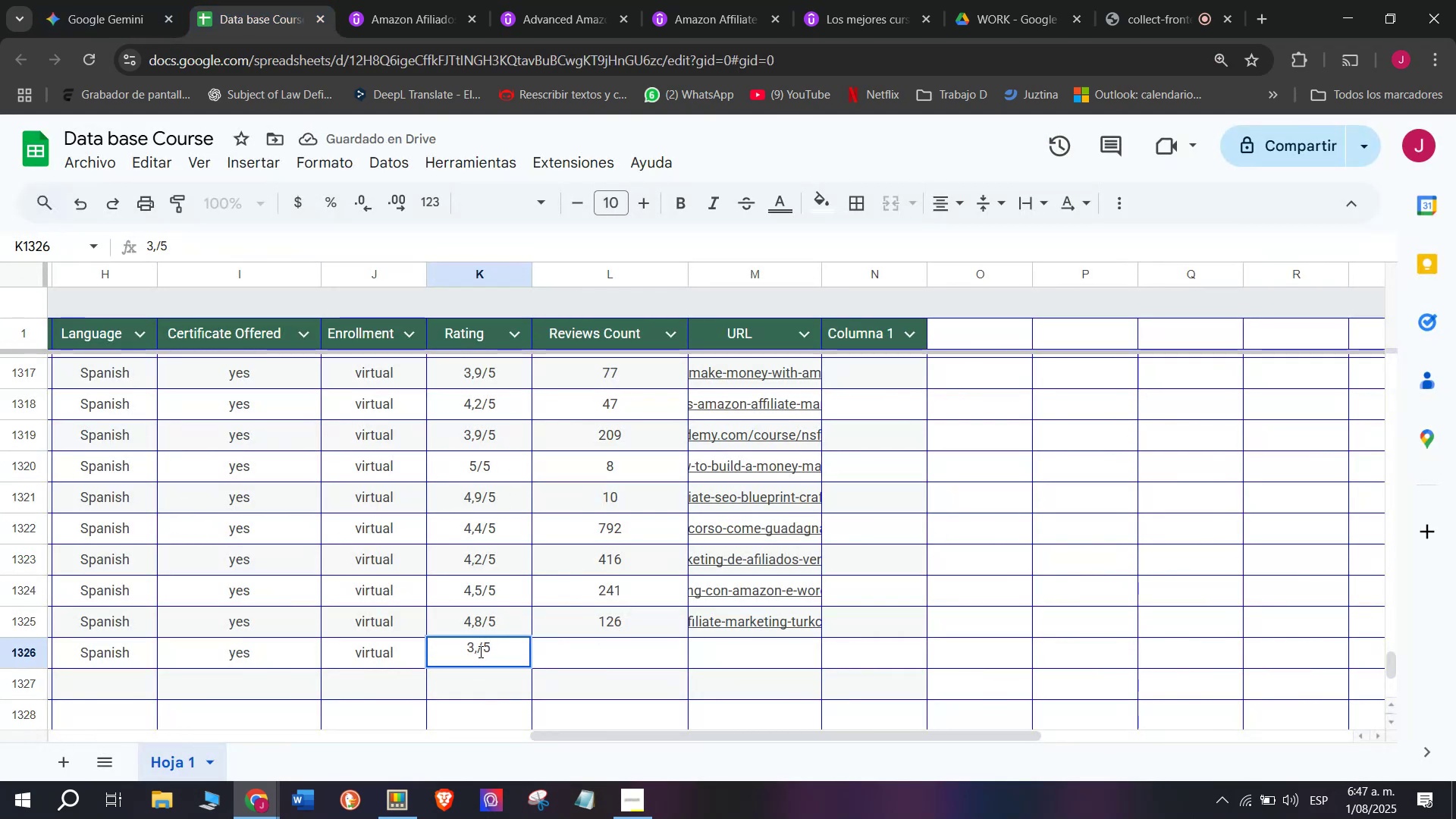 
key(5)
 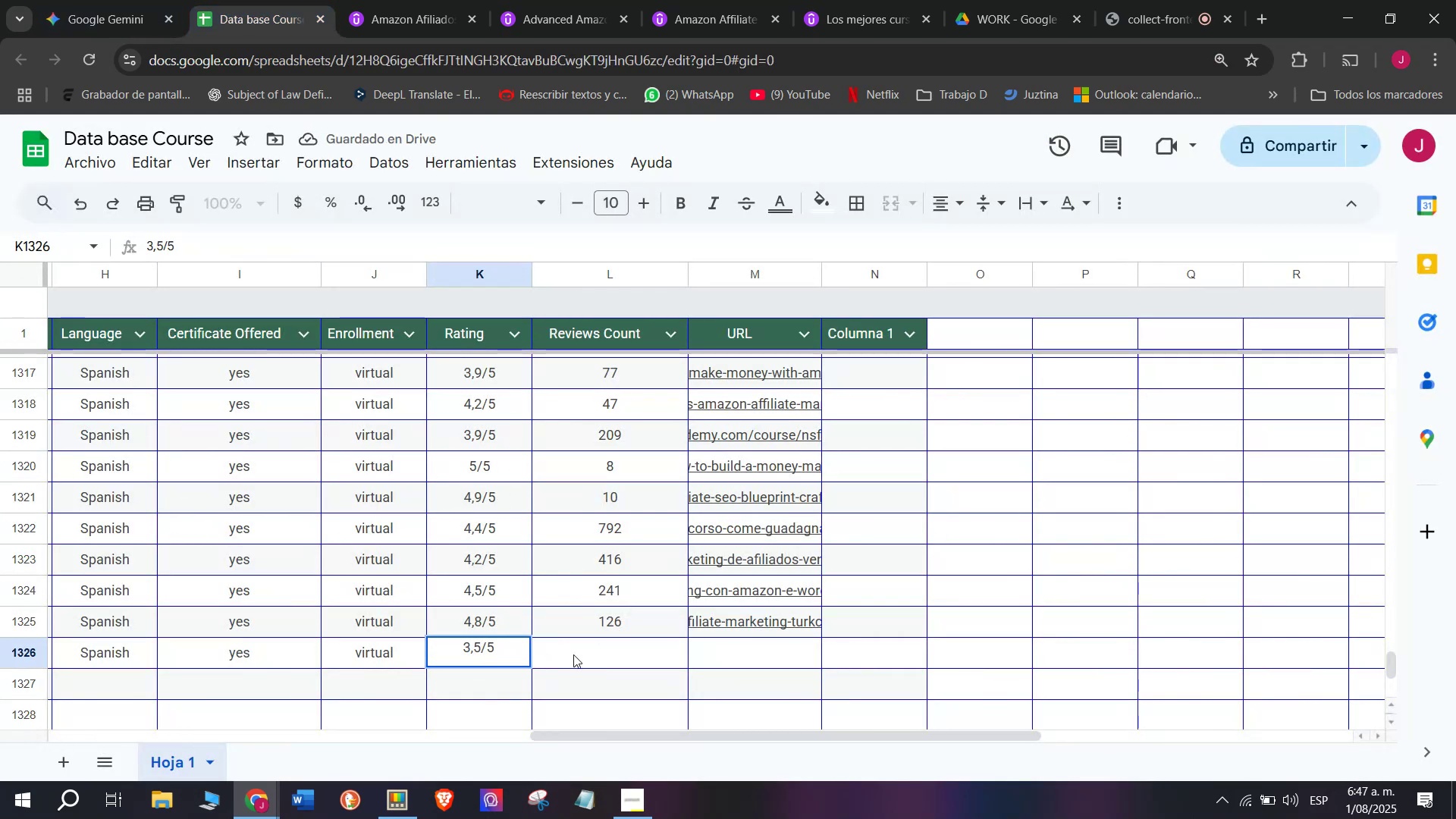 
left_click([588, 659])
 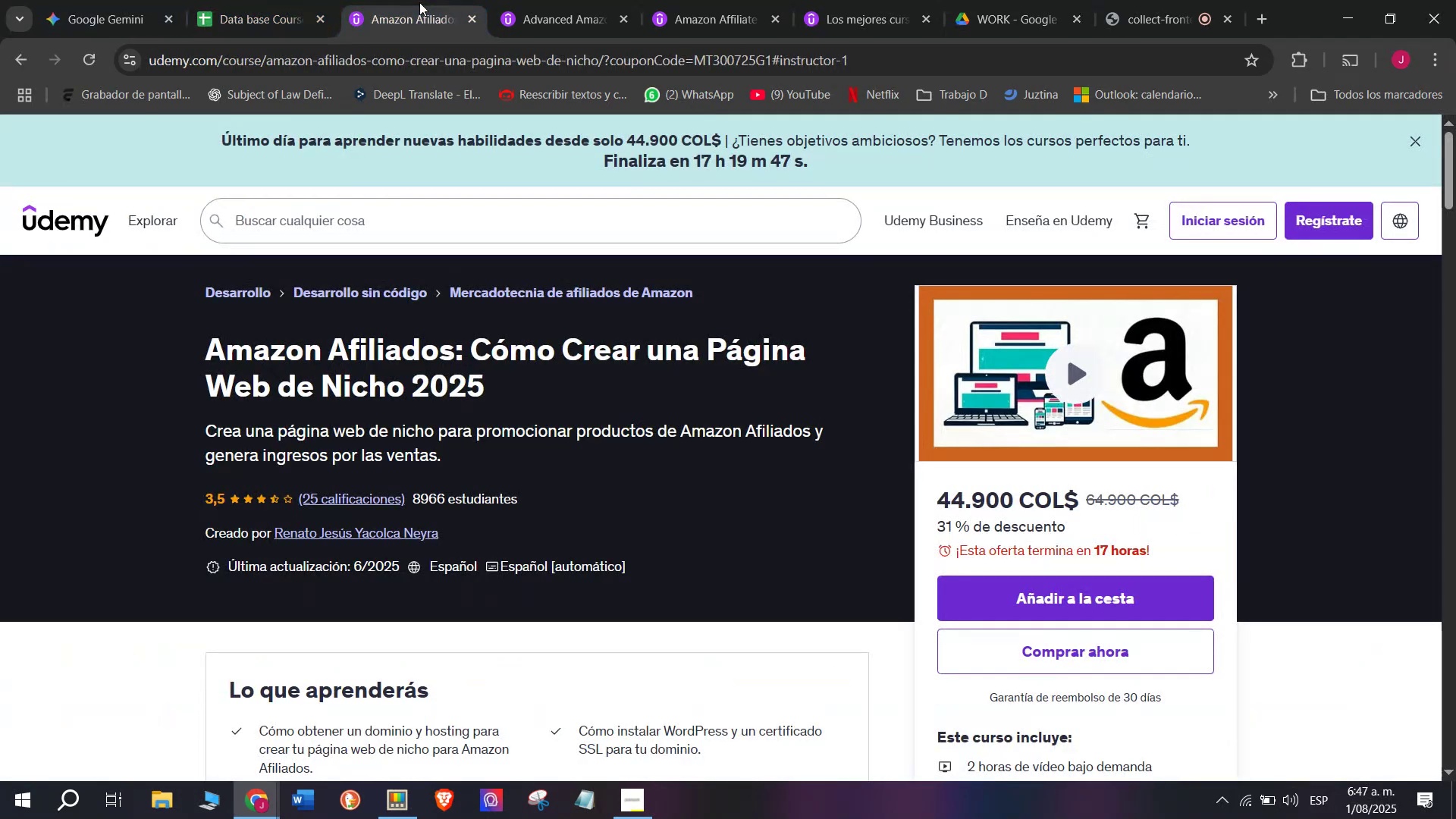 
double_click([449, 48])
 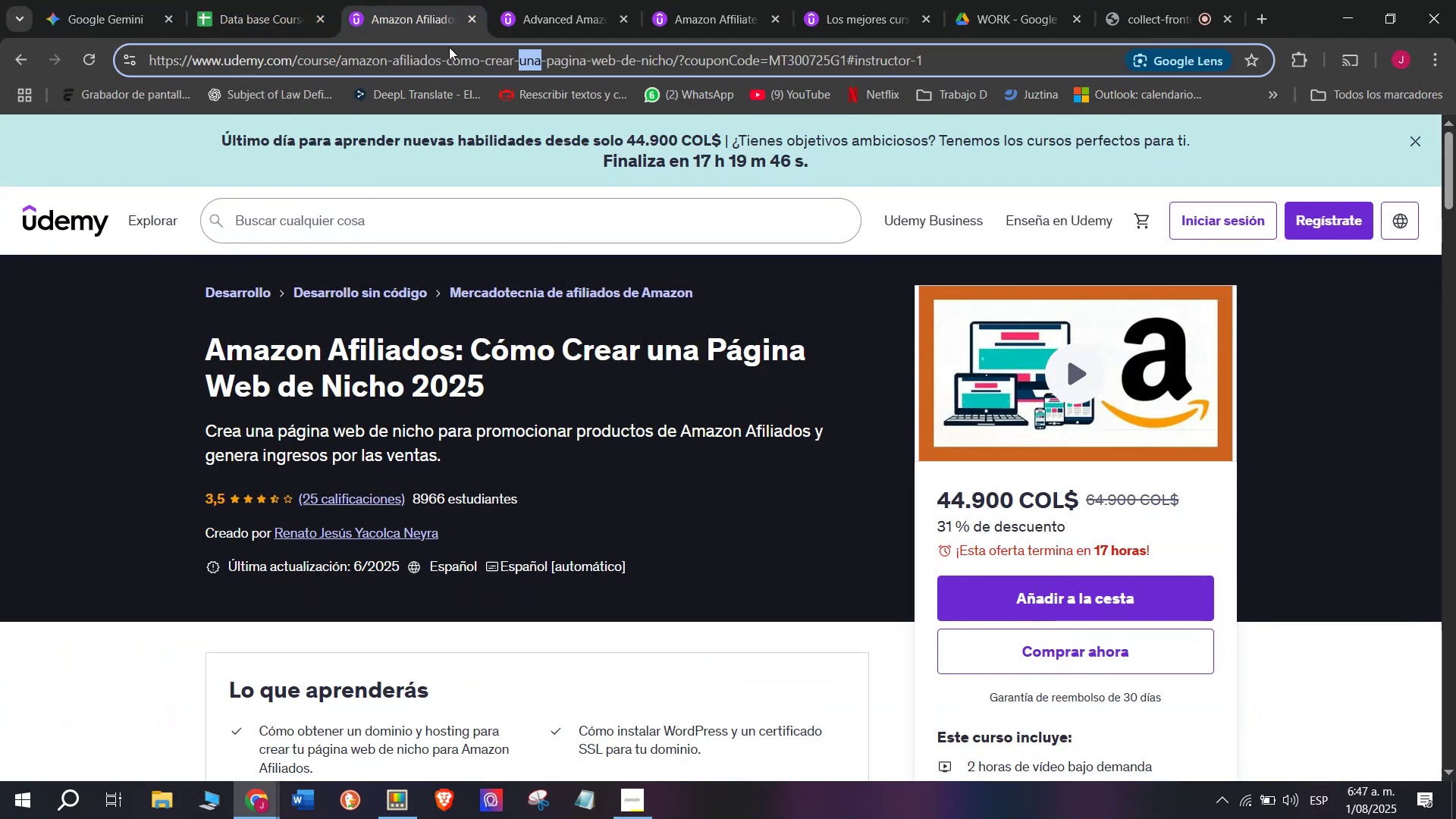 
triple_click([449, 47])
 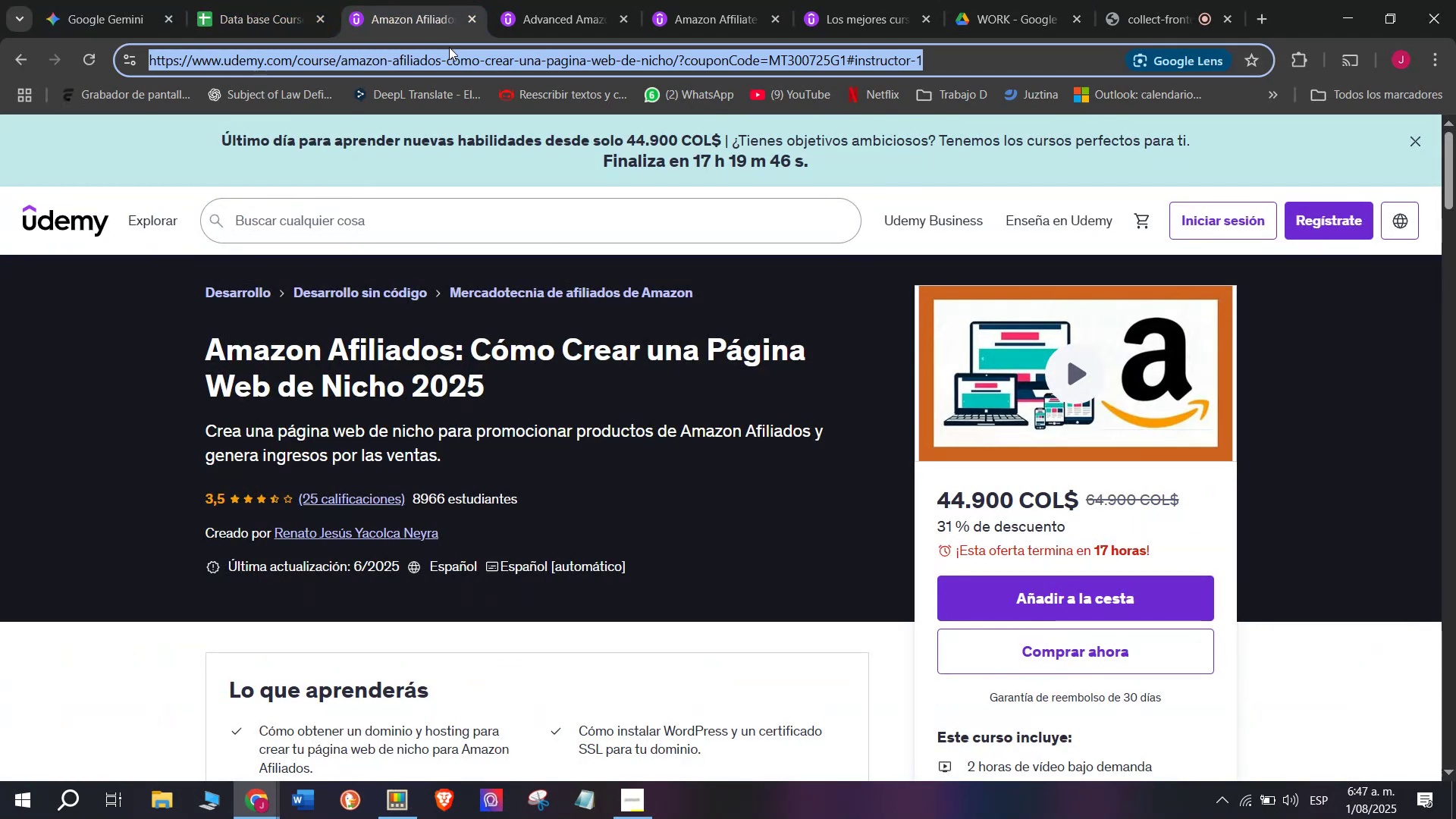 
key(Break)
 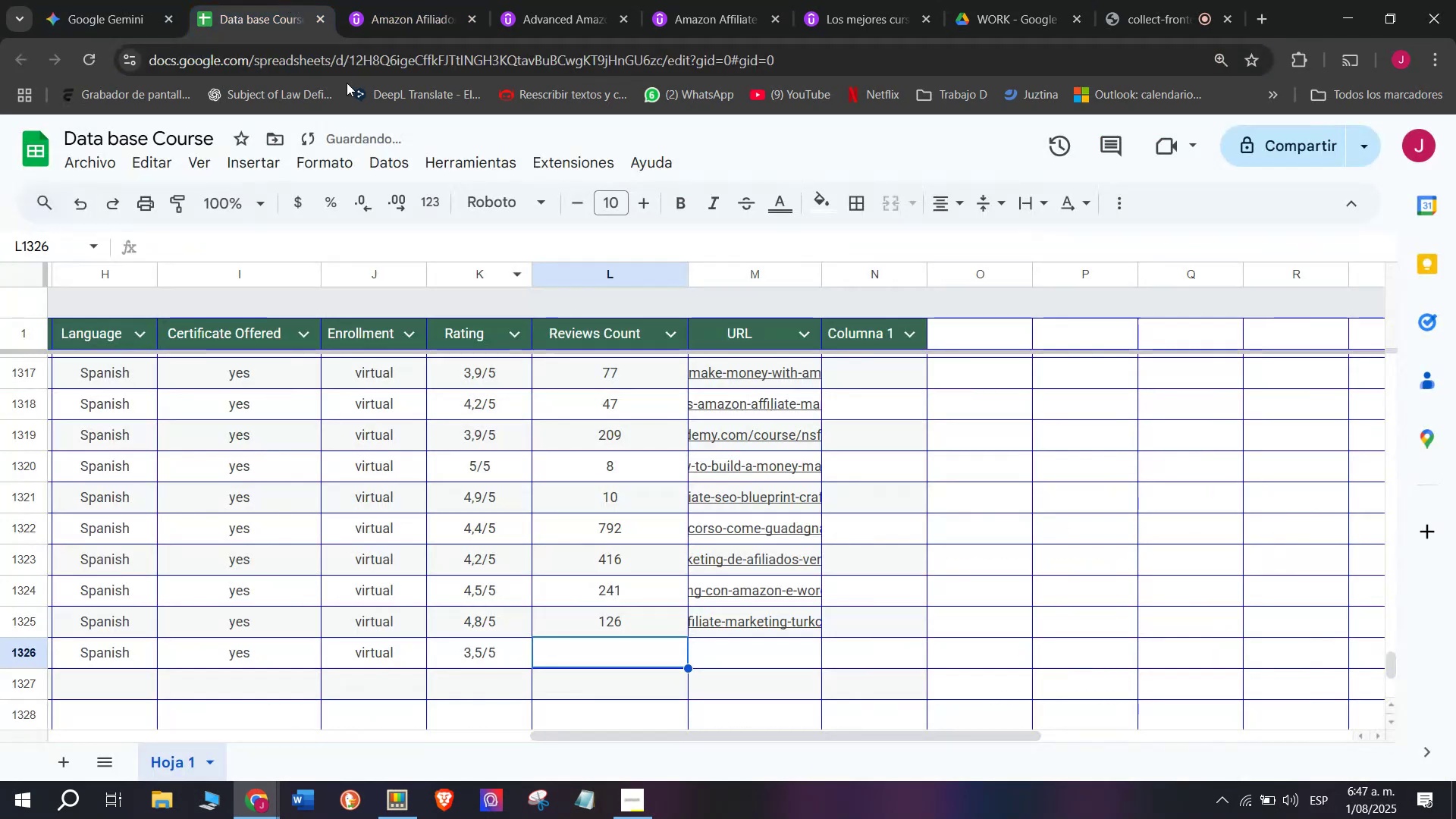 
key(Control+ControlLeft)
 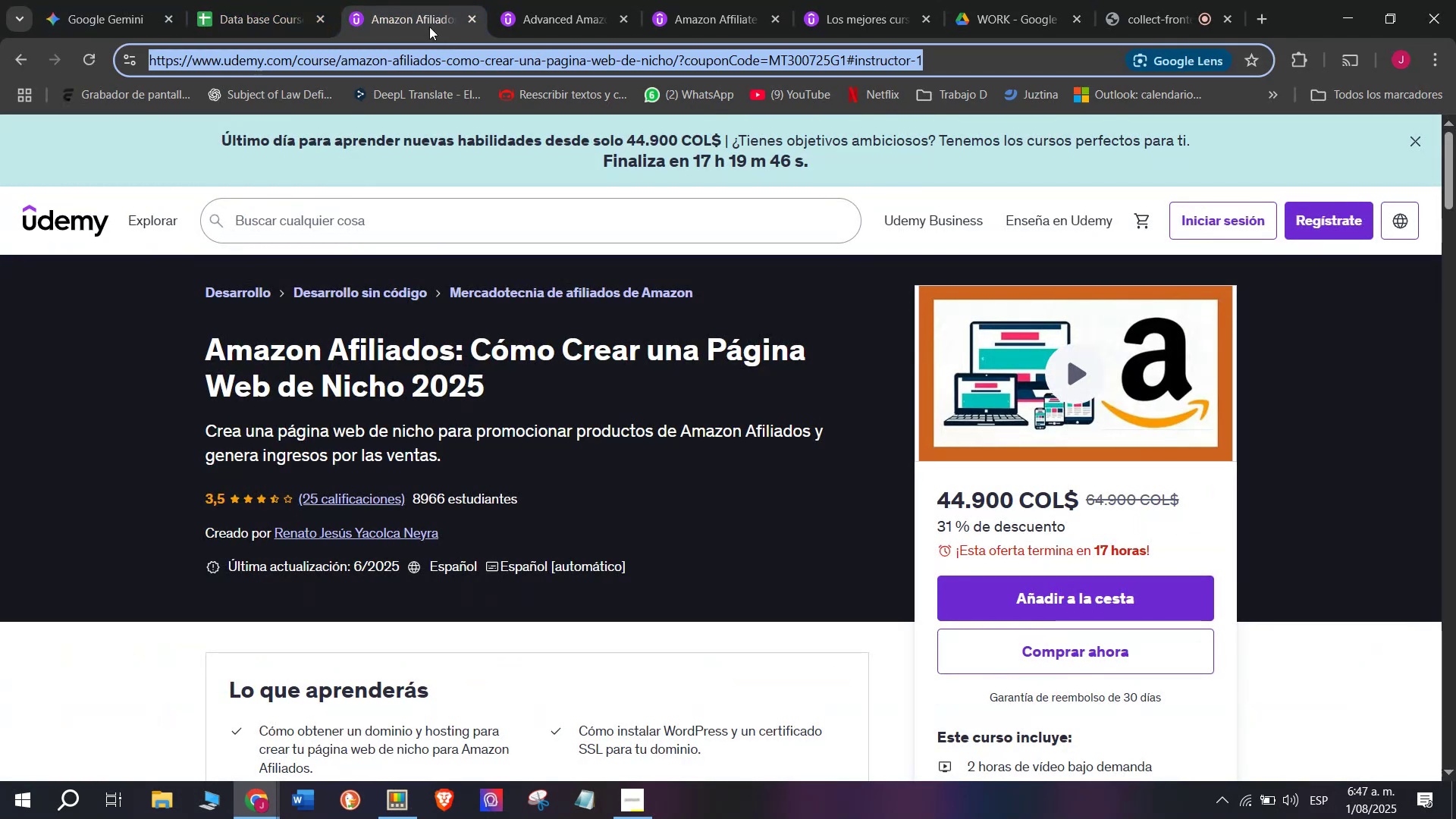 
key(Control+C)
 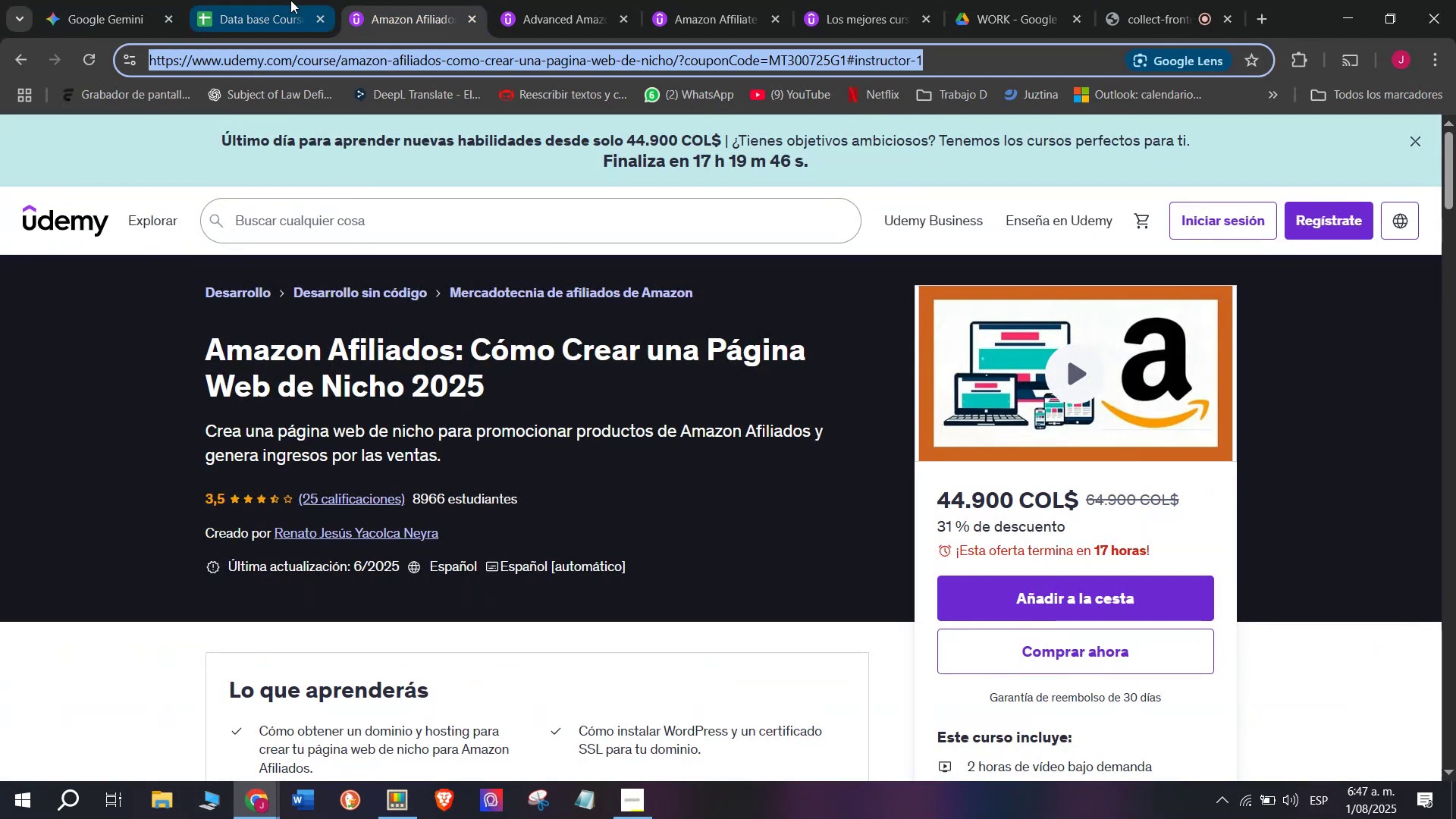 
triple_click([290, 0])
 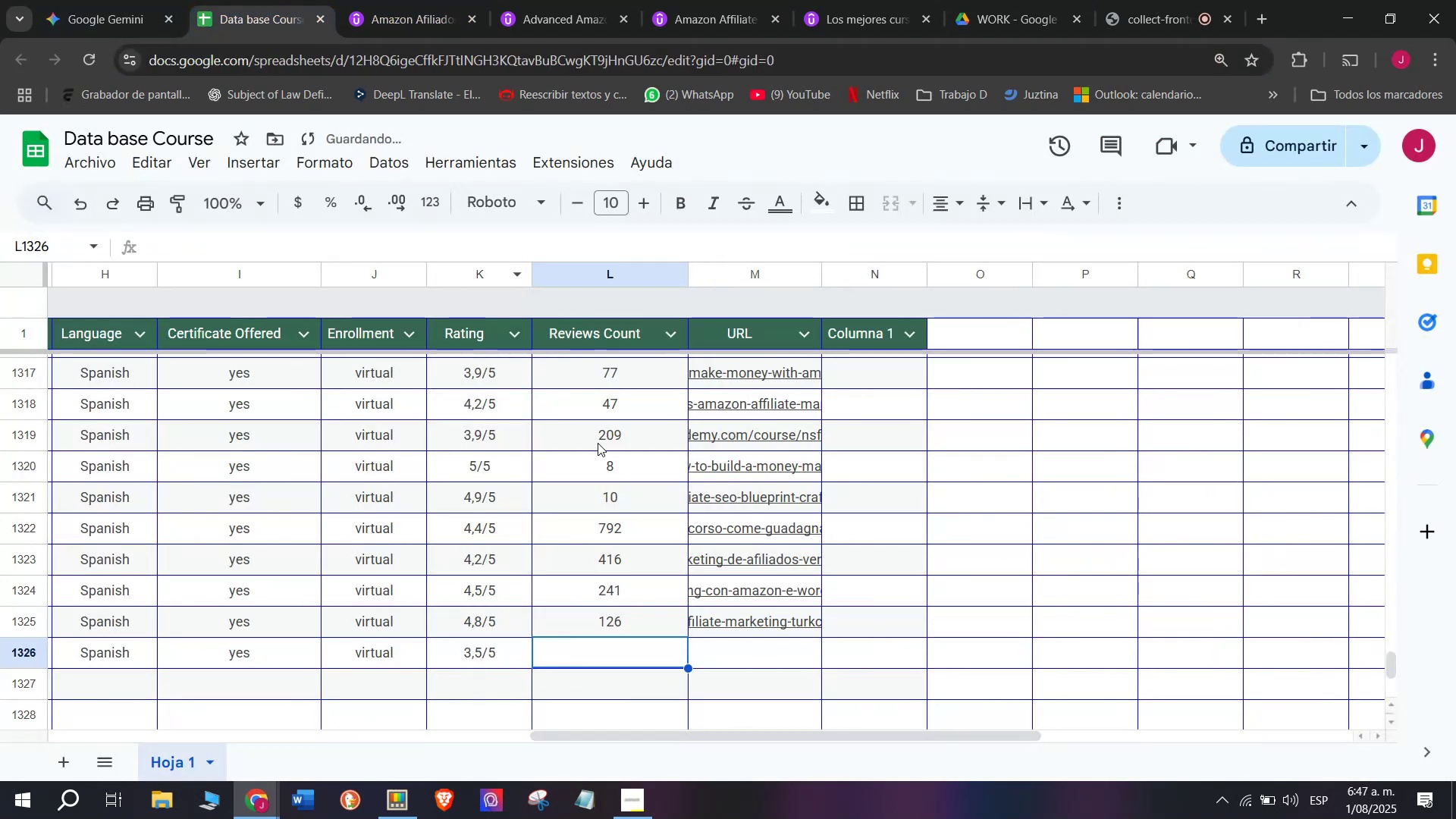 
key(Control+ControlLeft)
 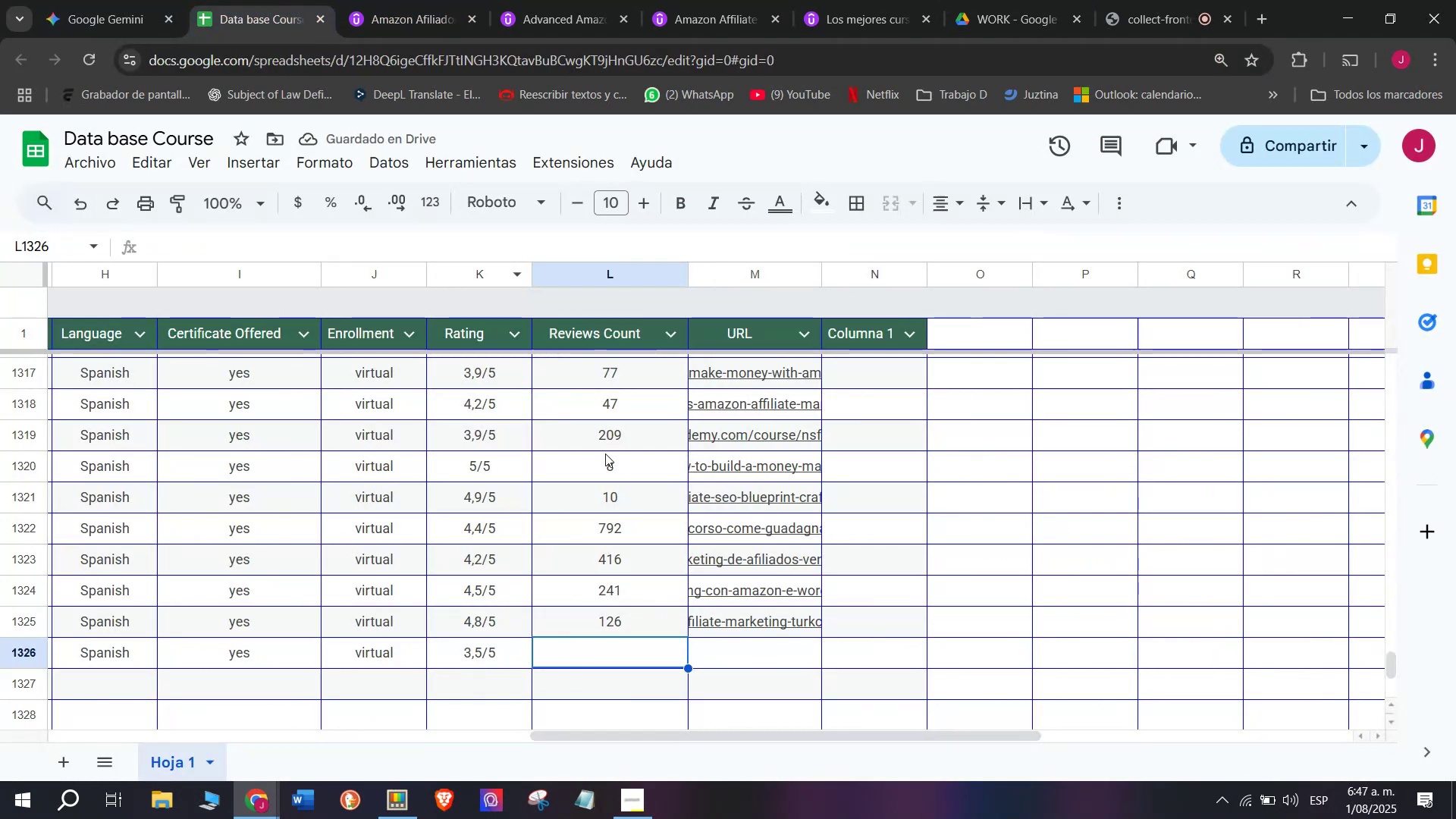 
key(Z)
 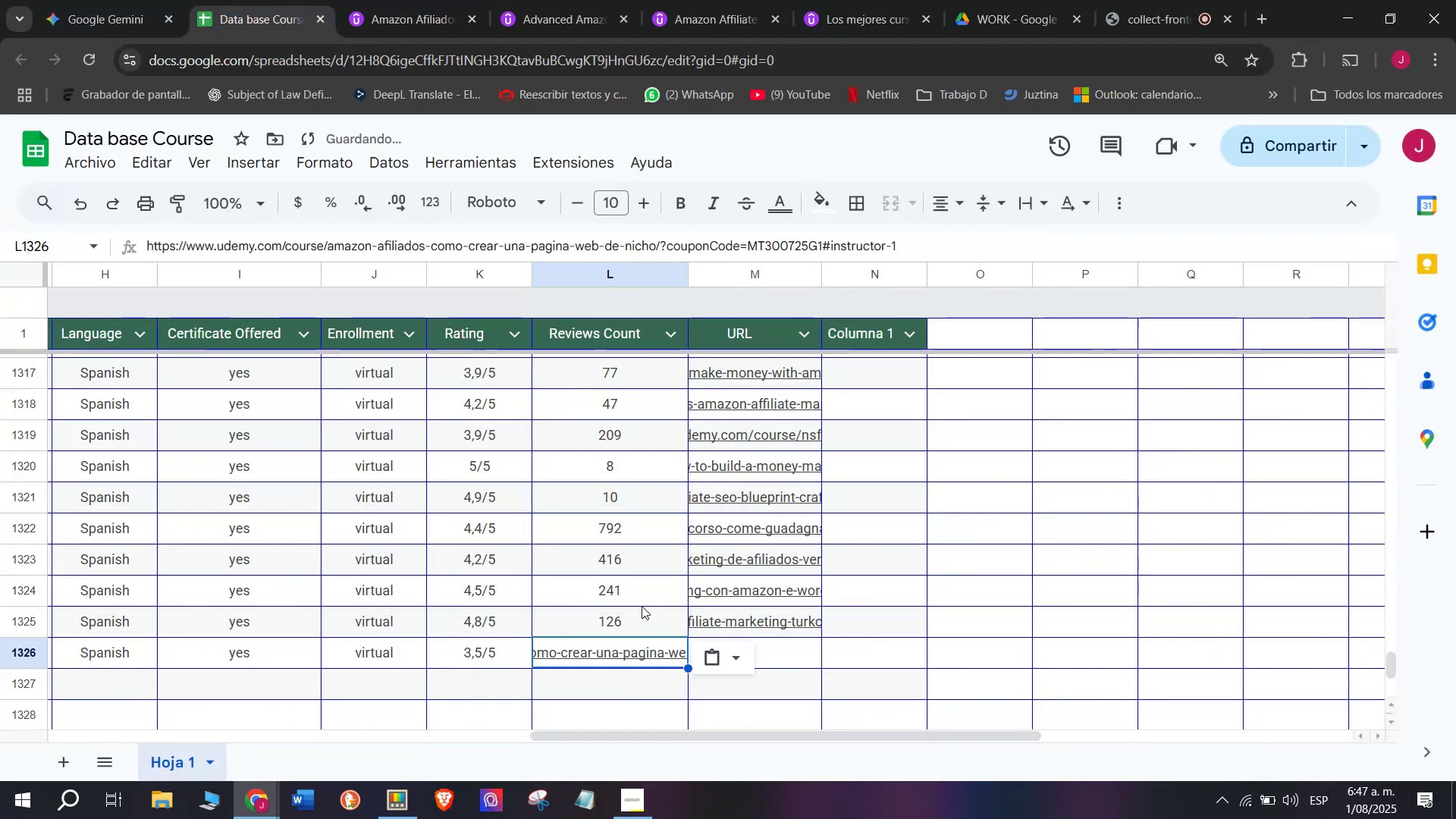 
key(Control+V)
 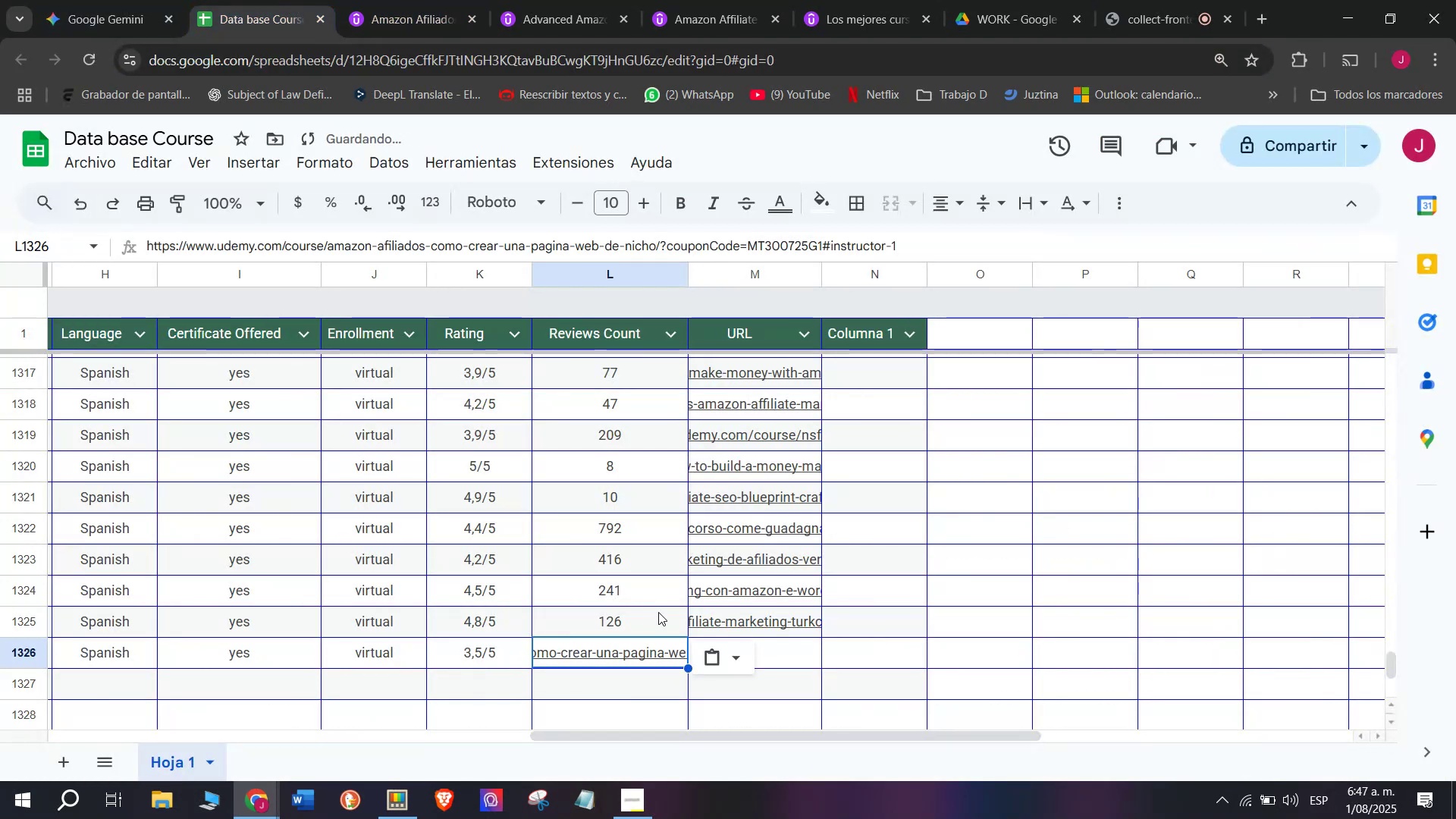 
key(Shift+ShiftLeft)
 